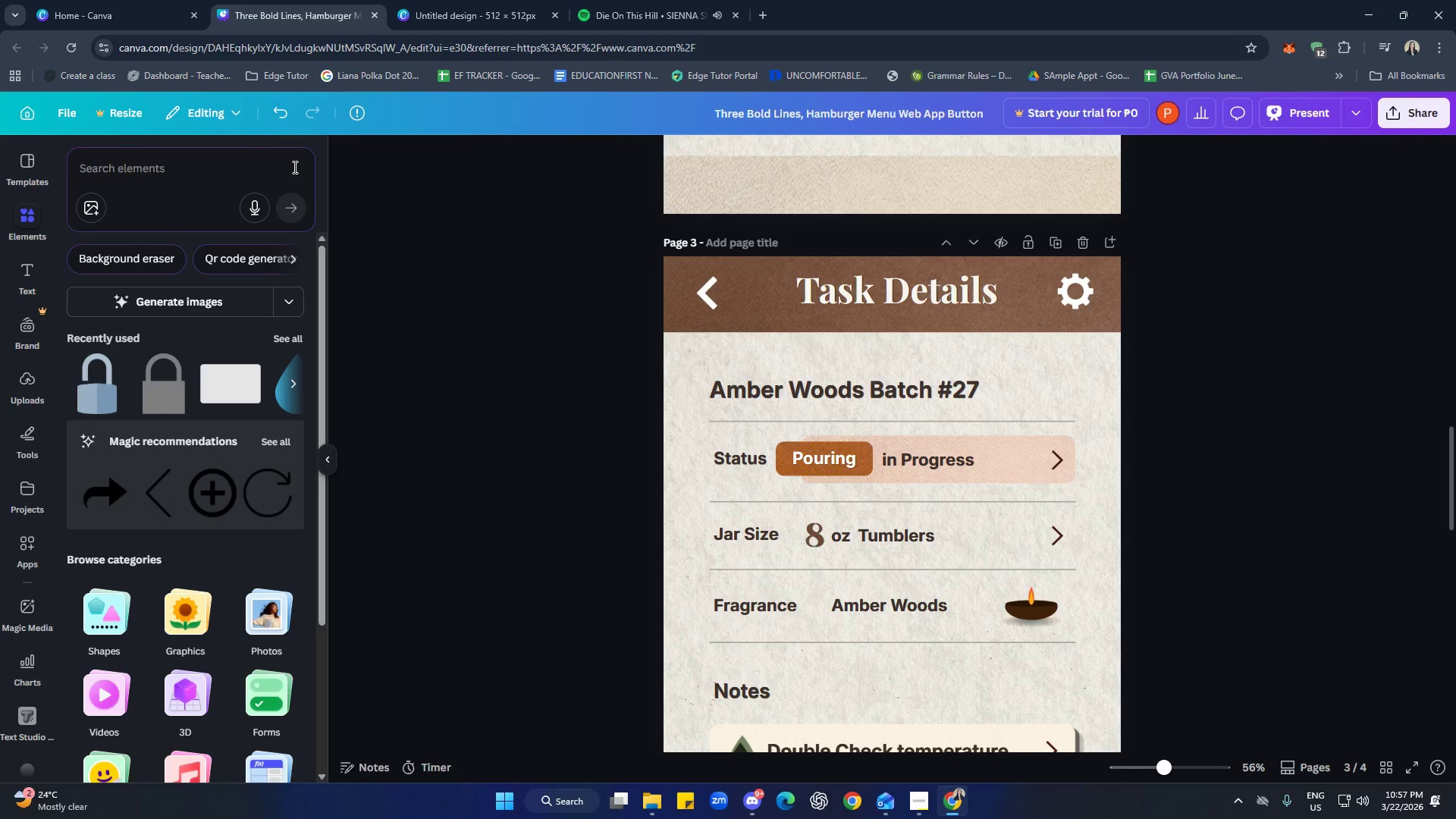 
left_click([272, 167])
 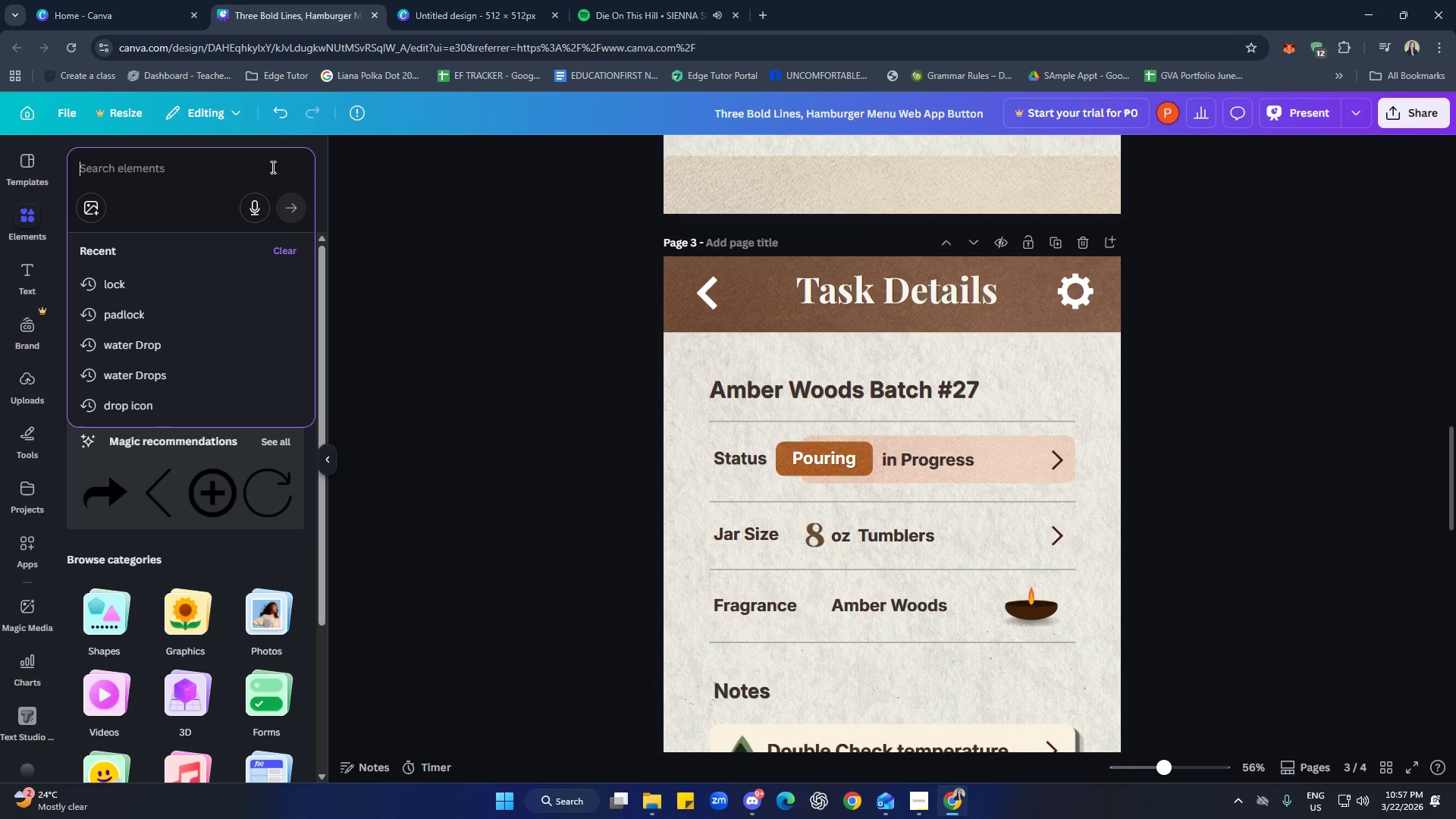 
type(shadpw)
 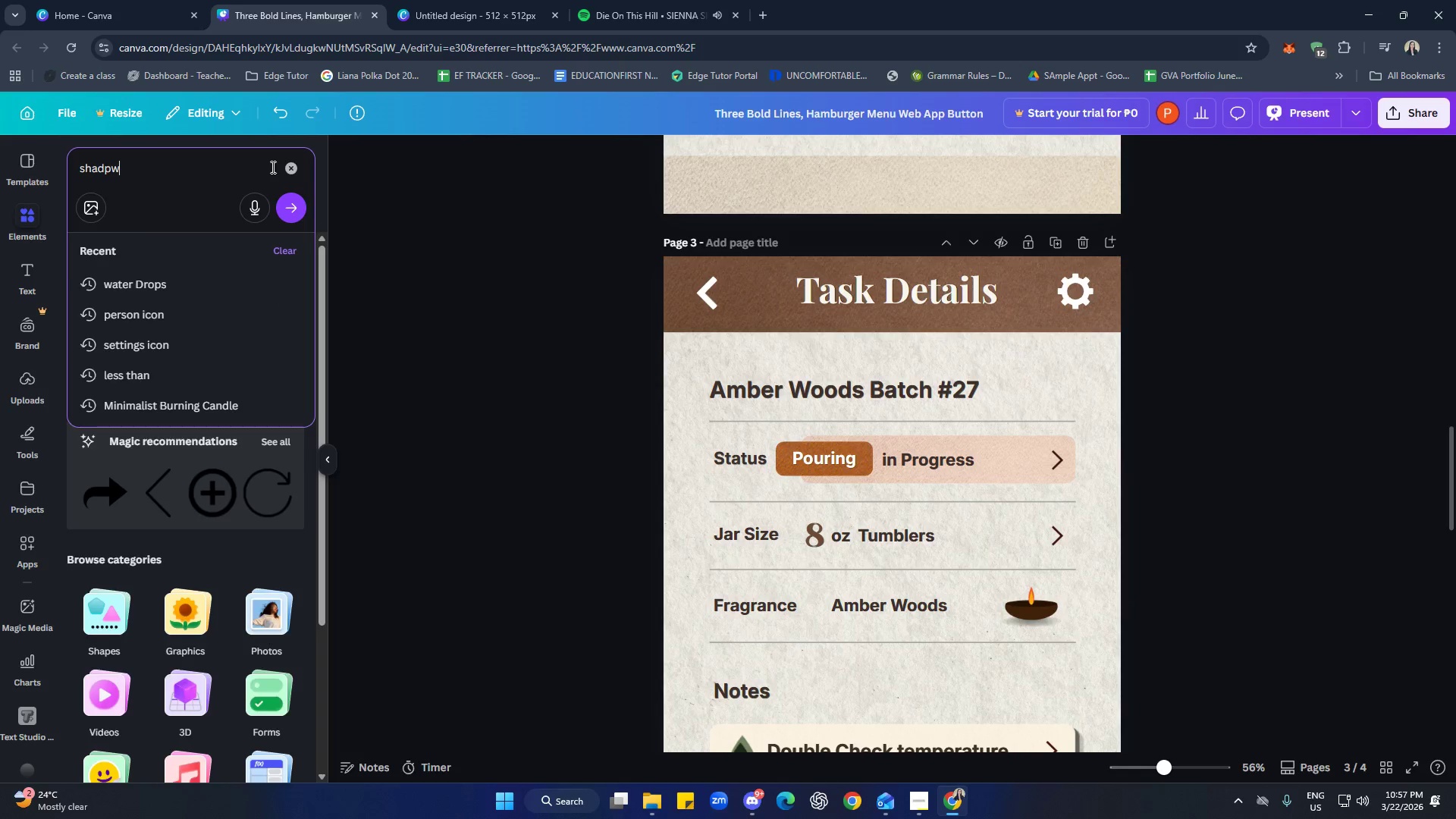 
key(Enter)
 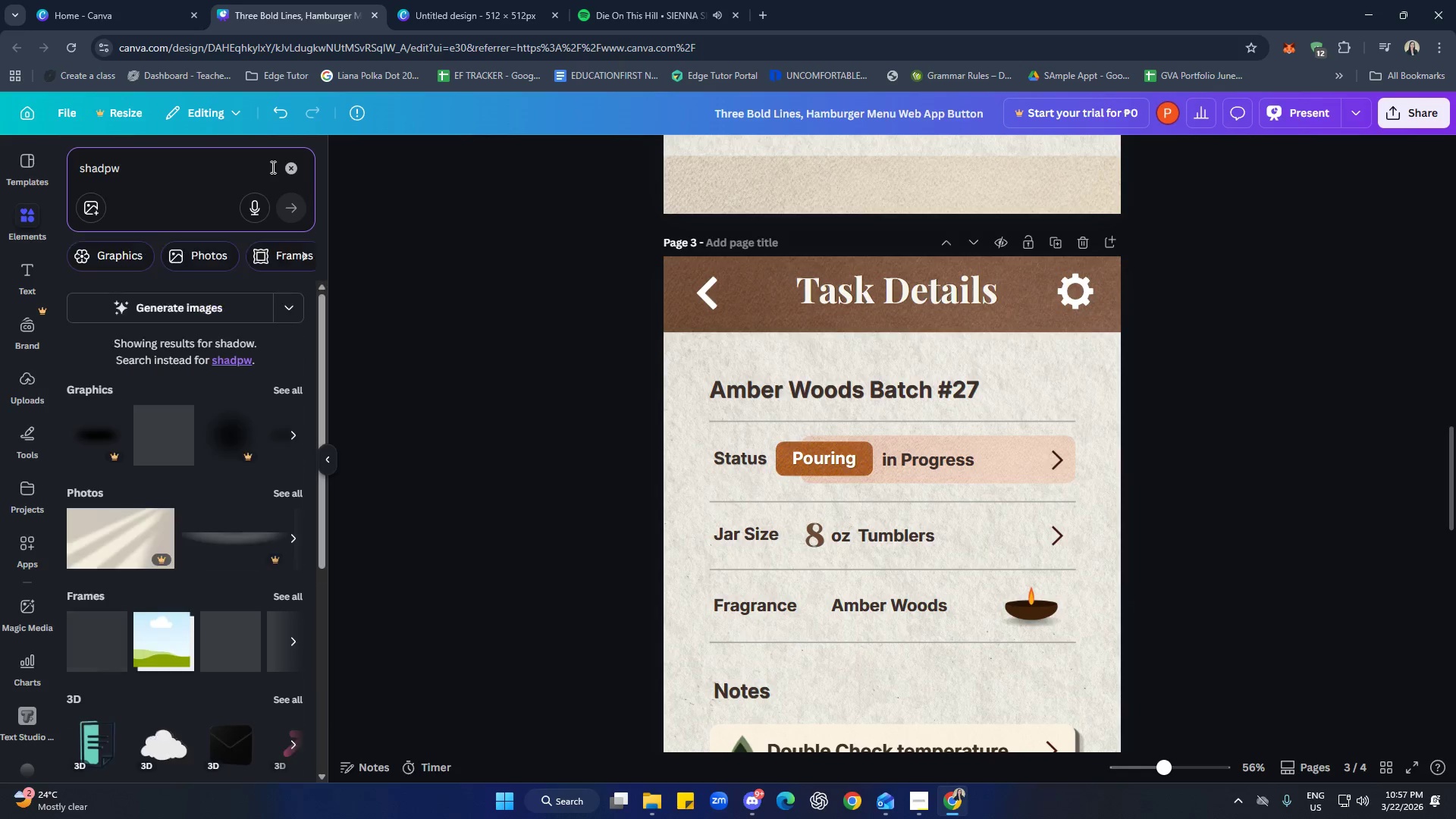 
key(Backspace)
key(Backspace)
key(Backspace)
key(Backspace)
type(adow)
 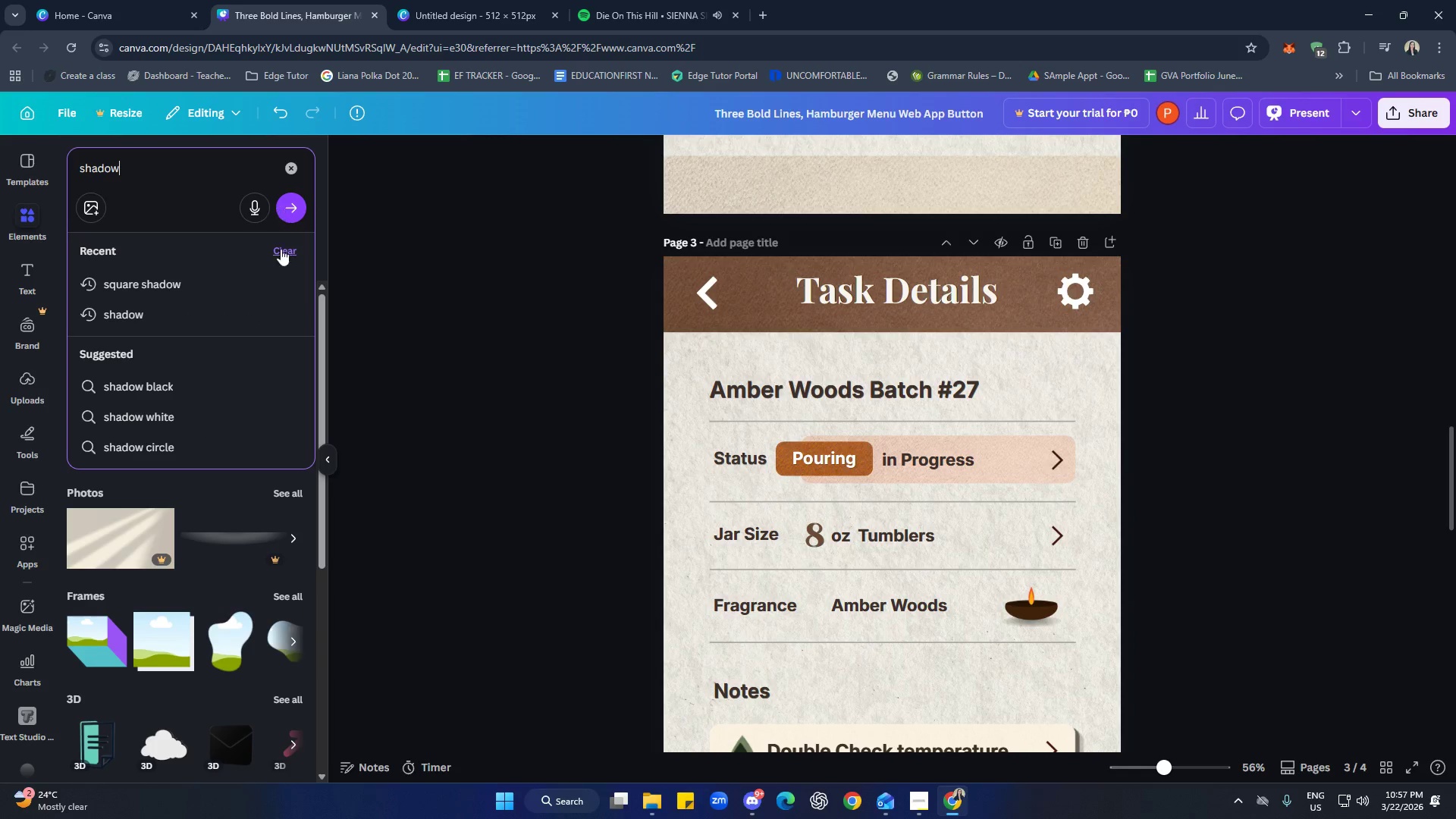 
left_click([212, 287])
 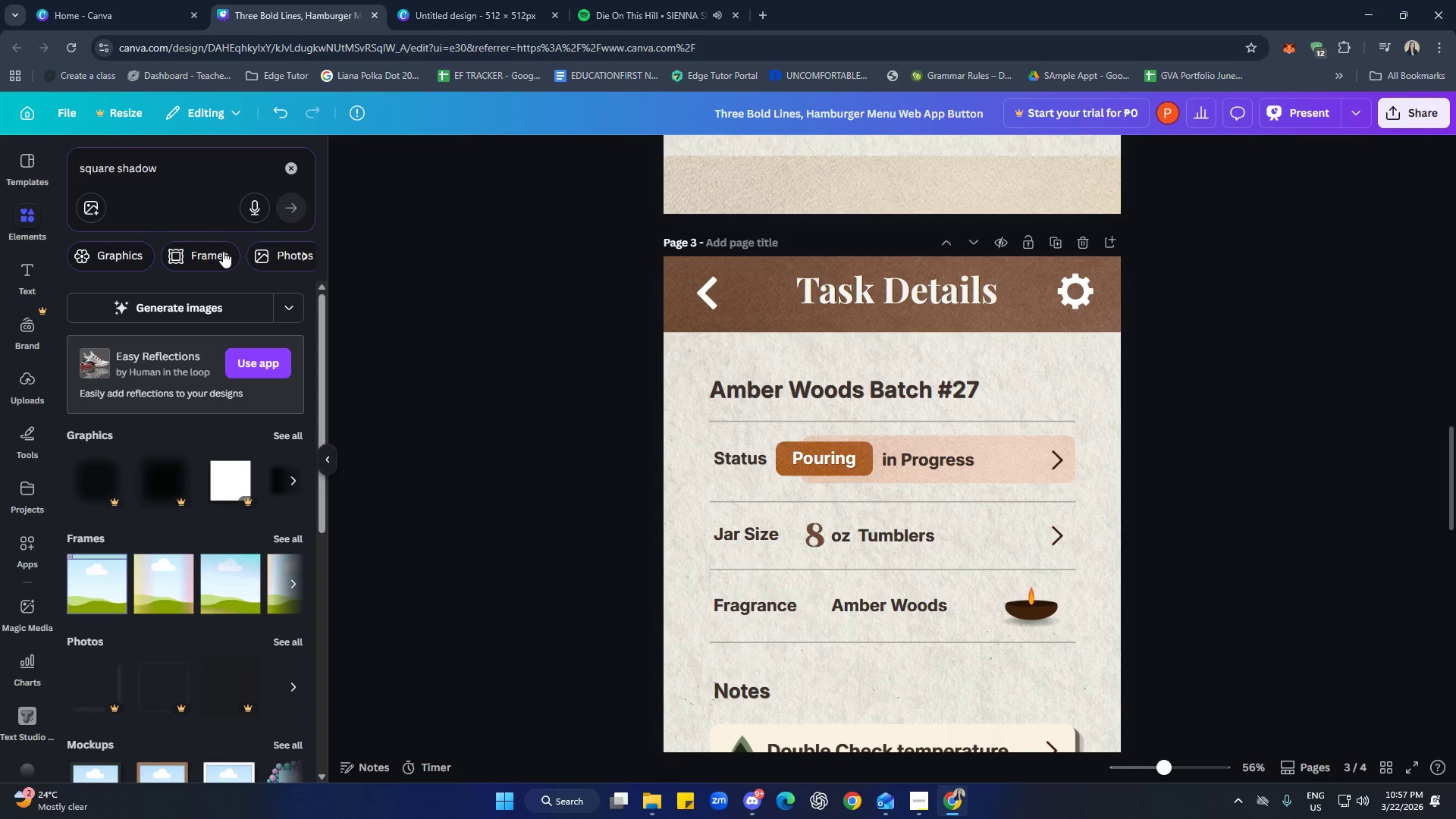 
scroll: coordinate [306, 518], scroll_direction: down, amount: 2.0
 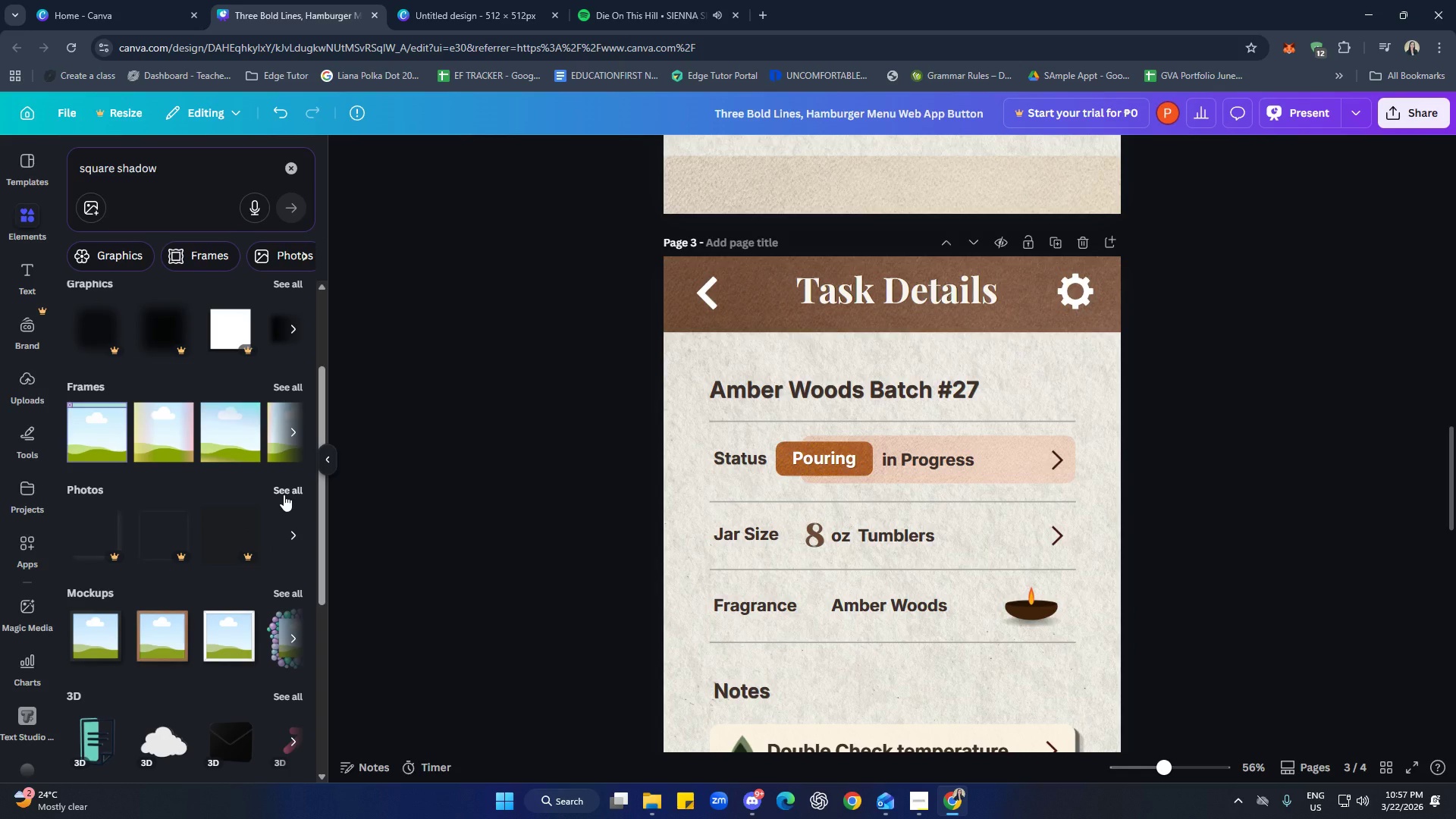 
left_click([284, 494])
 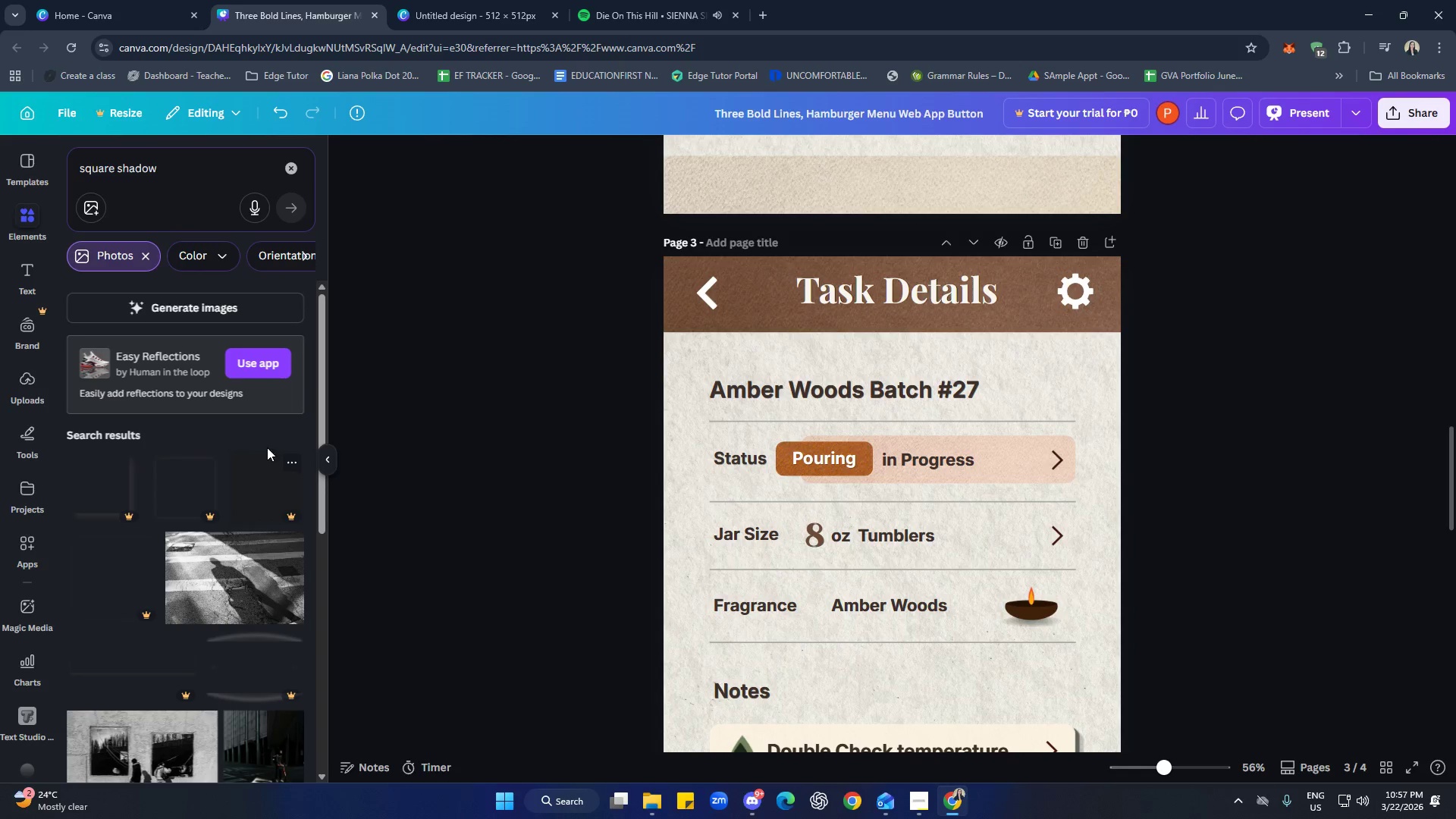 
scroll: coordinate [194, 485], scroll_direction: down, amount: 7.0
 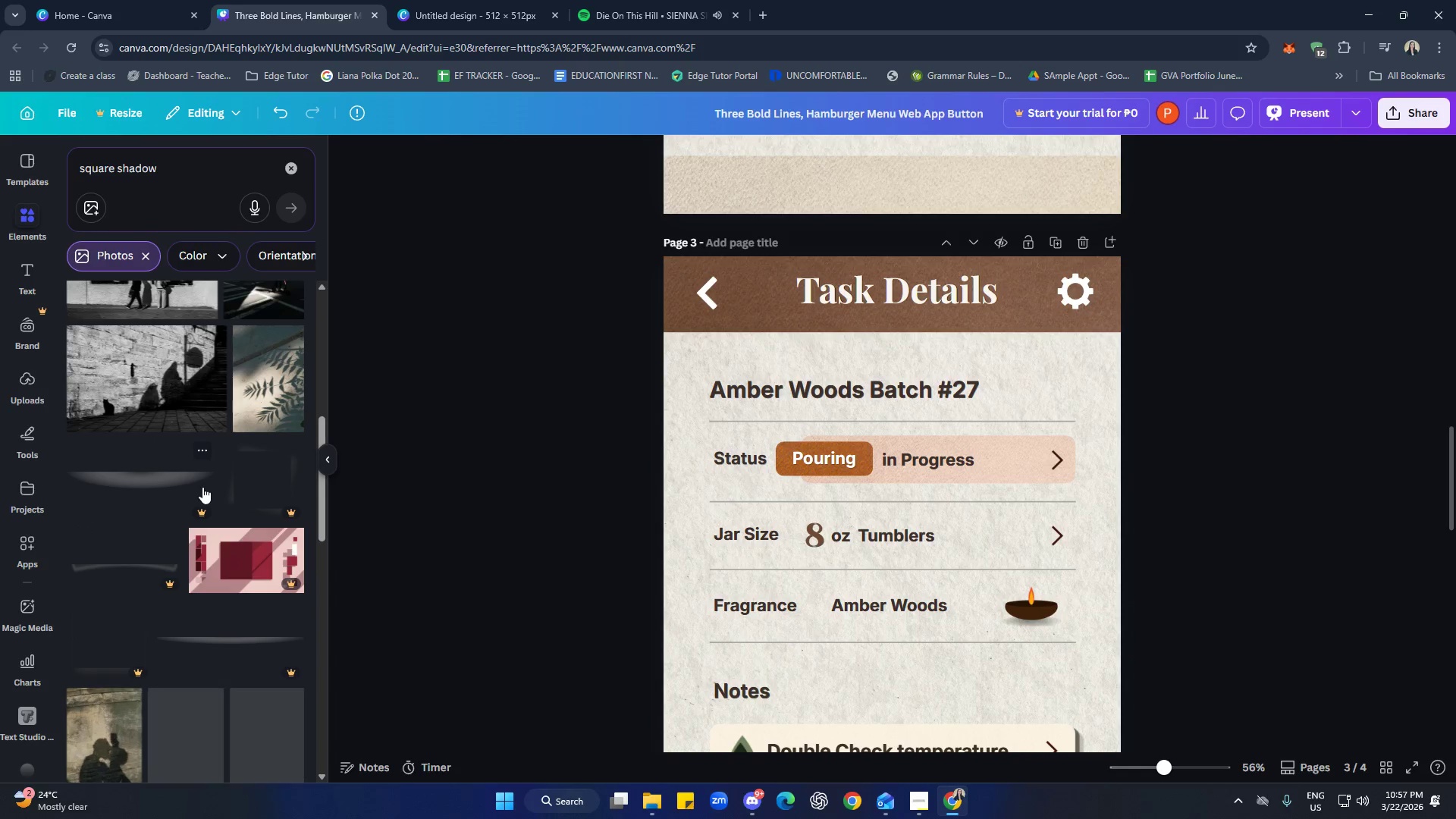 
scroll: coordinate [216, 457], scroll_direction: up, amount: 8.0
 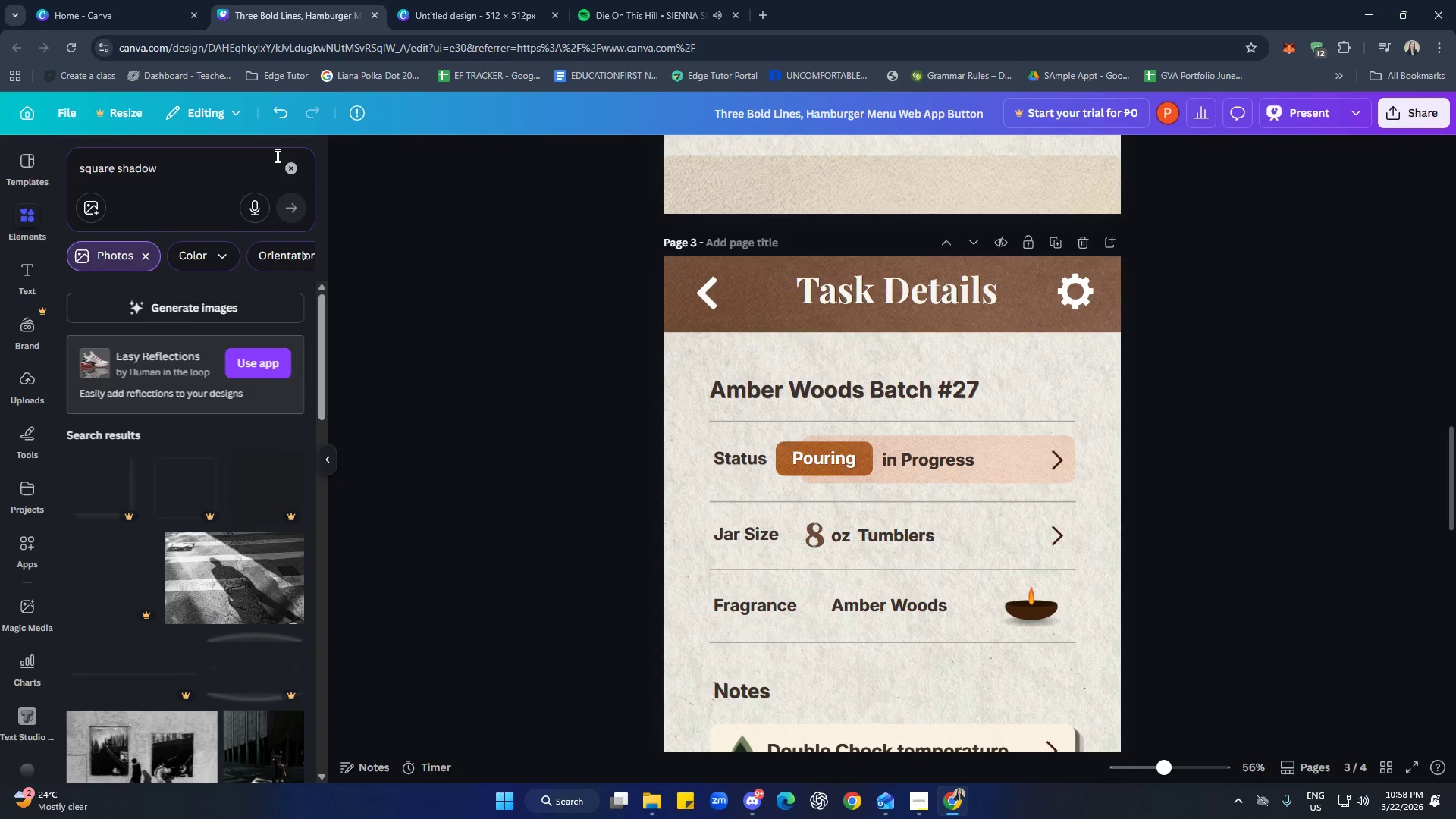 
left_click([284, 170])
 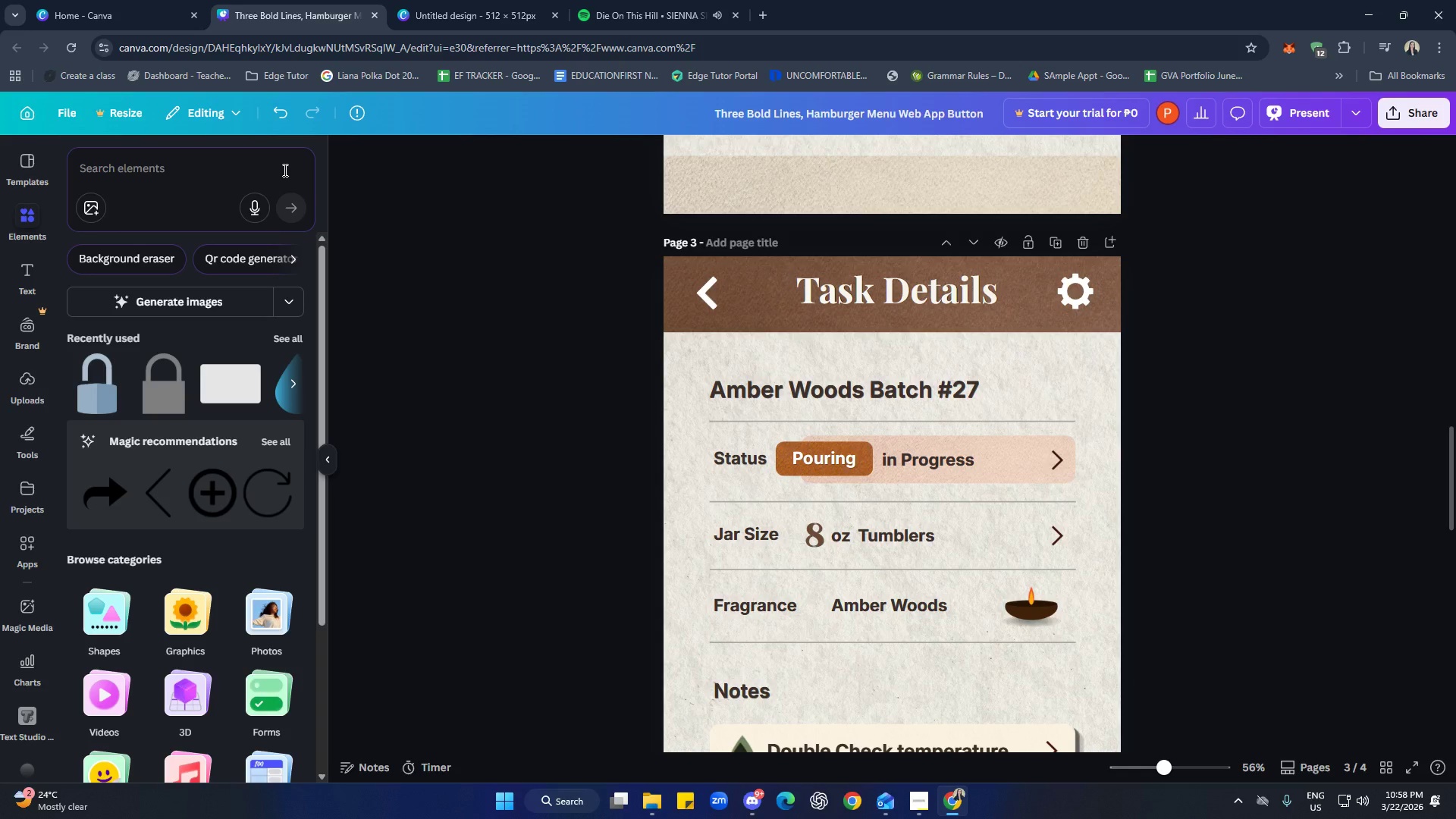 
type(rectangle)
 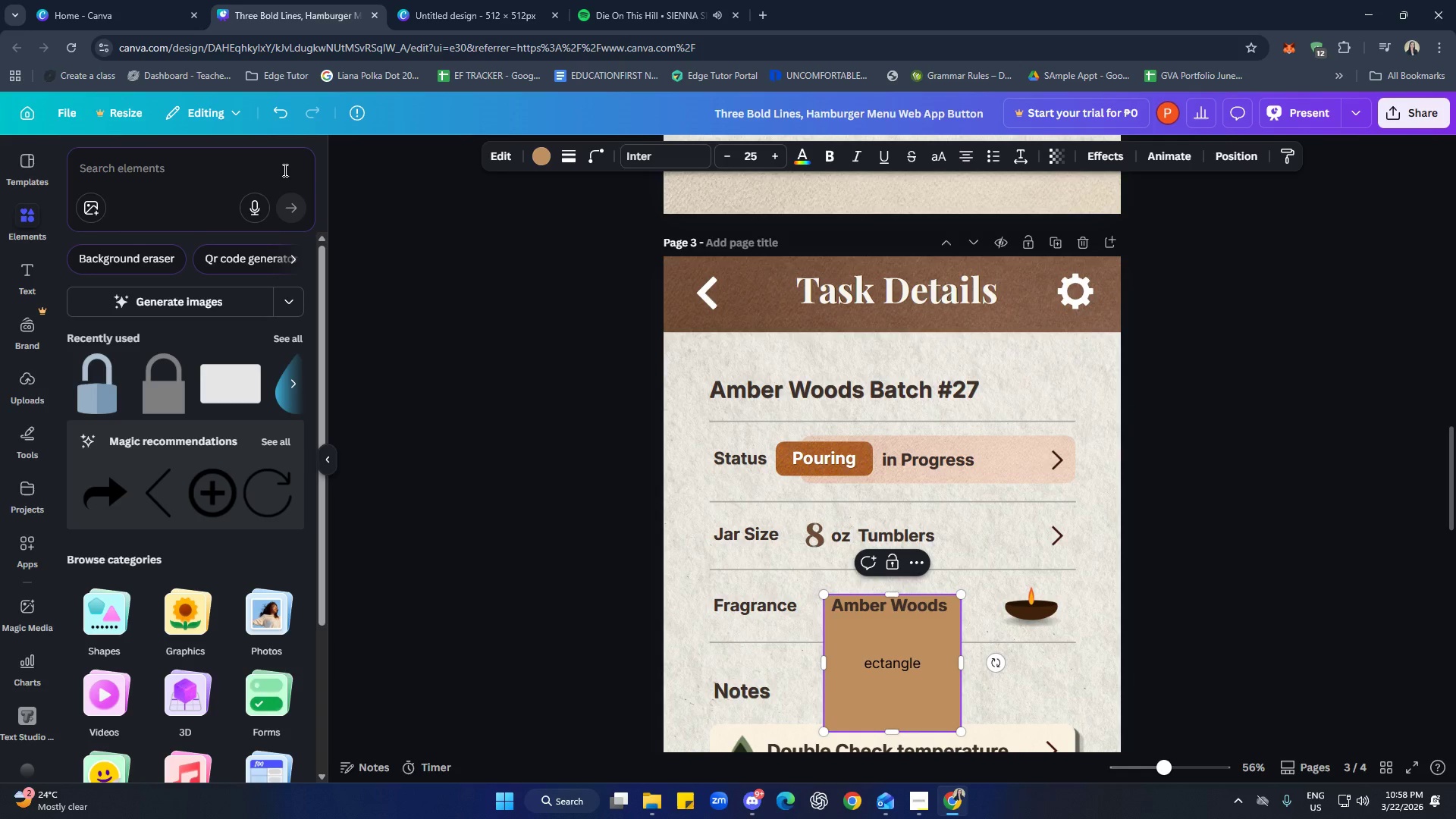 
key(Control+Z)
 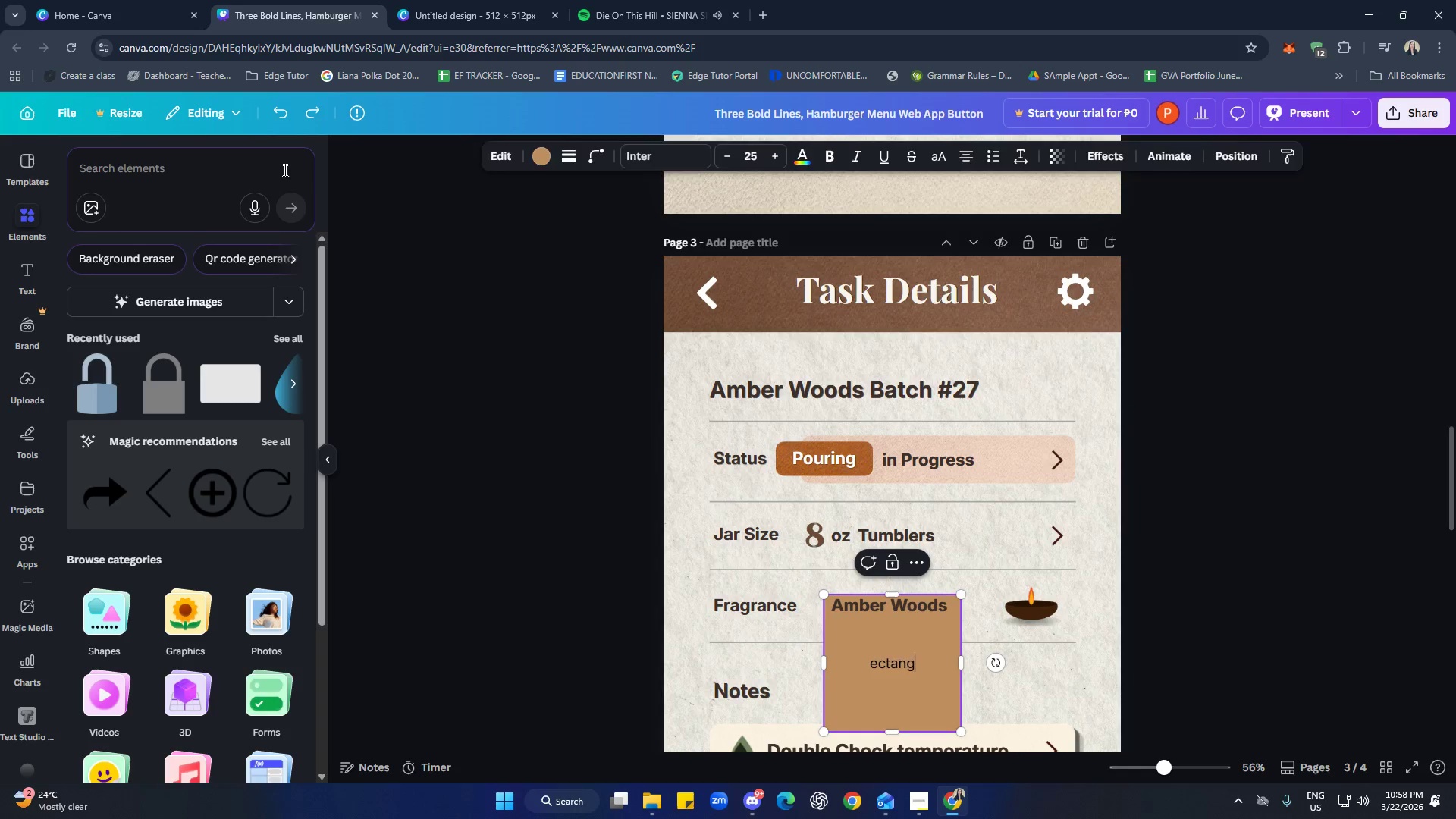 
key(Control+Z)
 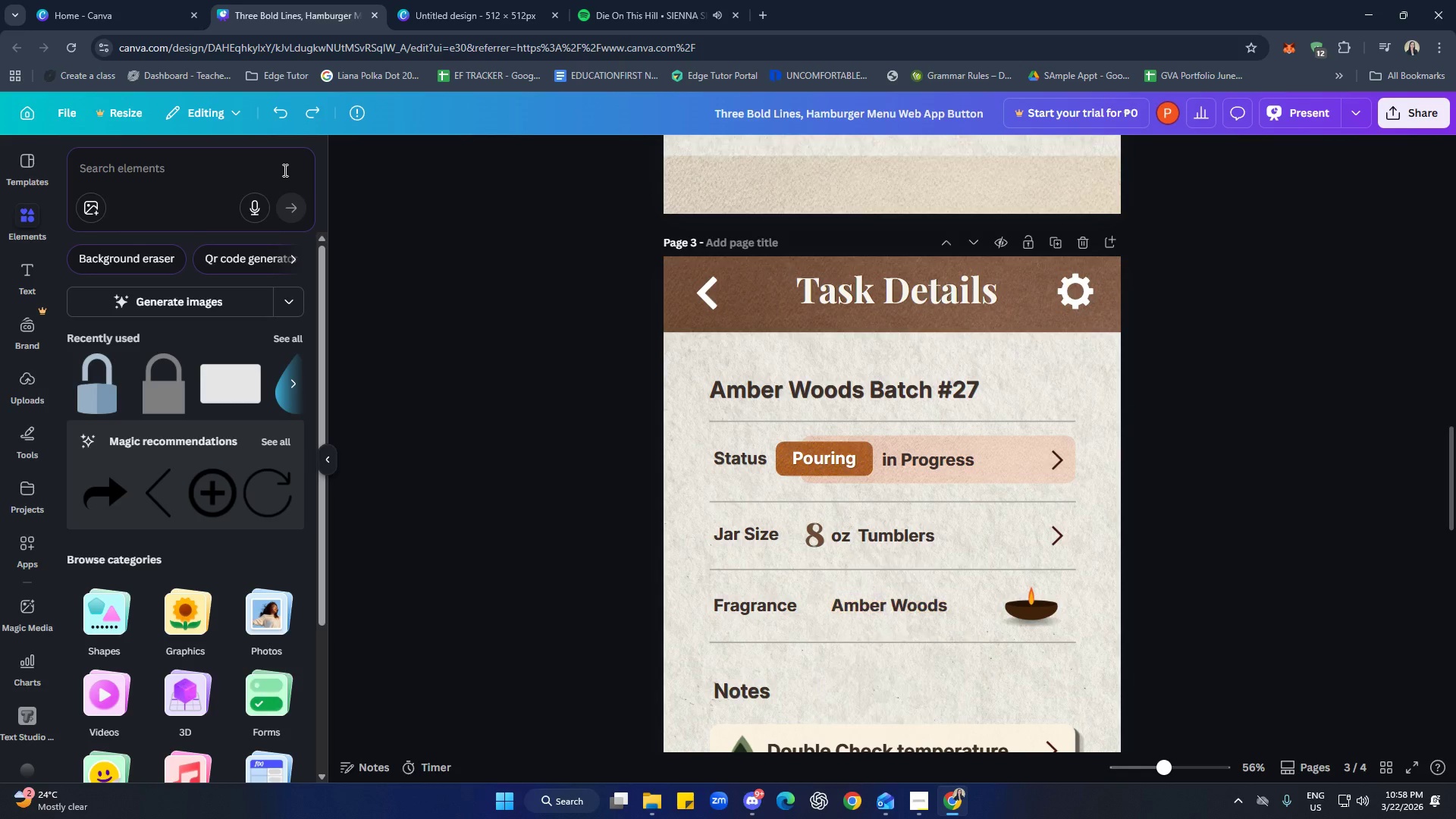 
key(Control+Z)
 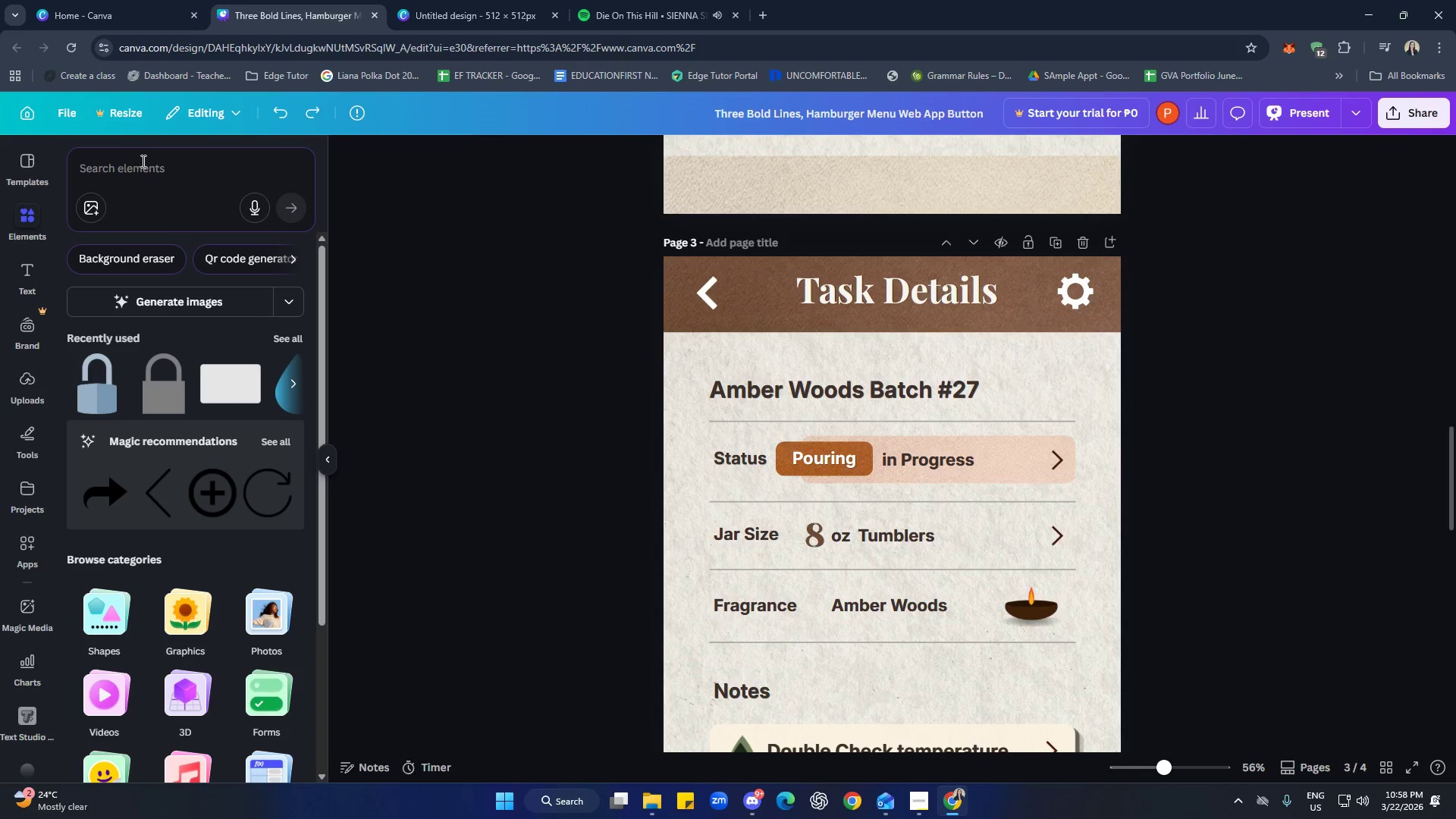 
left_click([155, 176])
 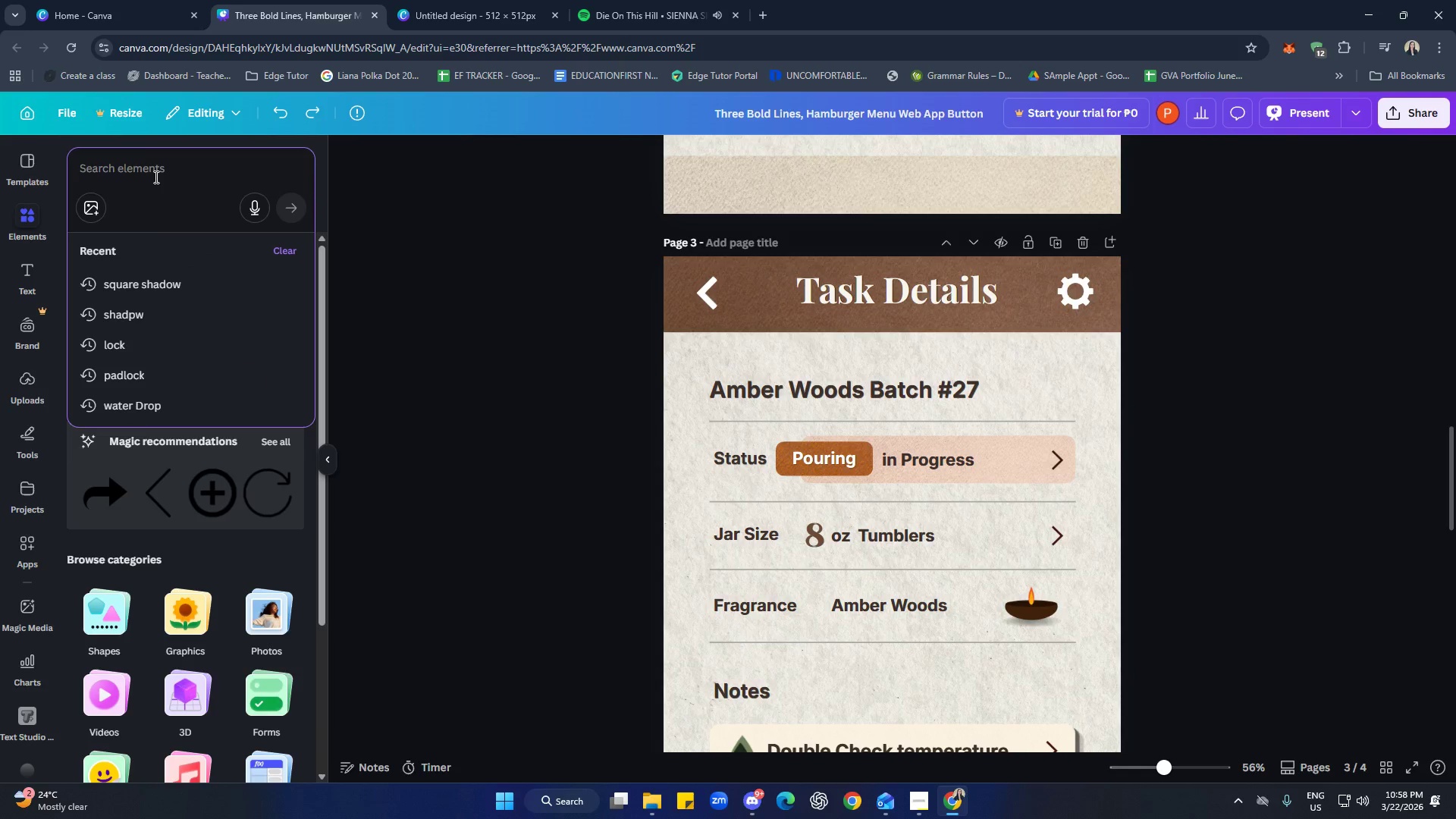 
type(rectangle frame shadow)
 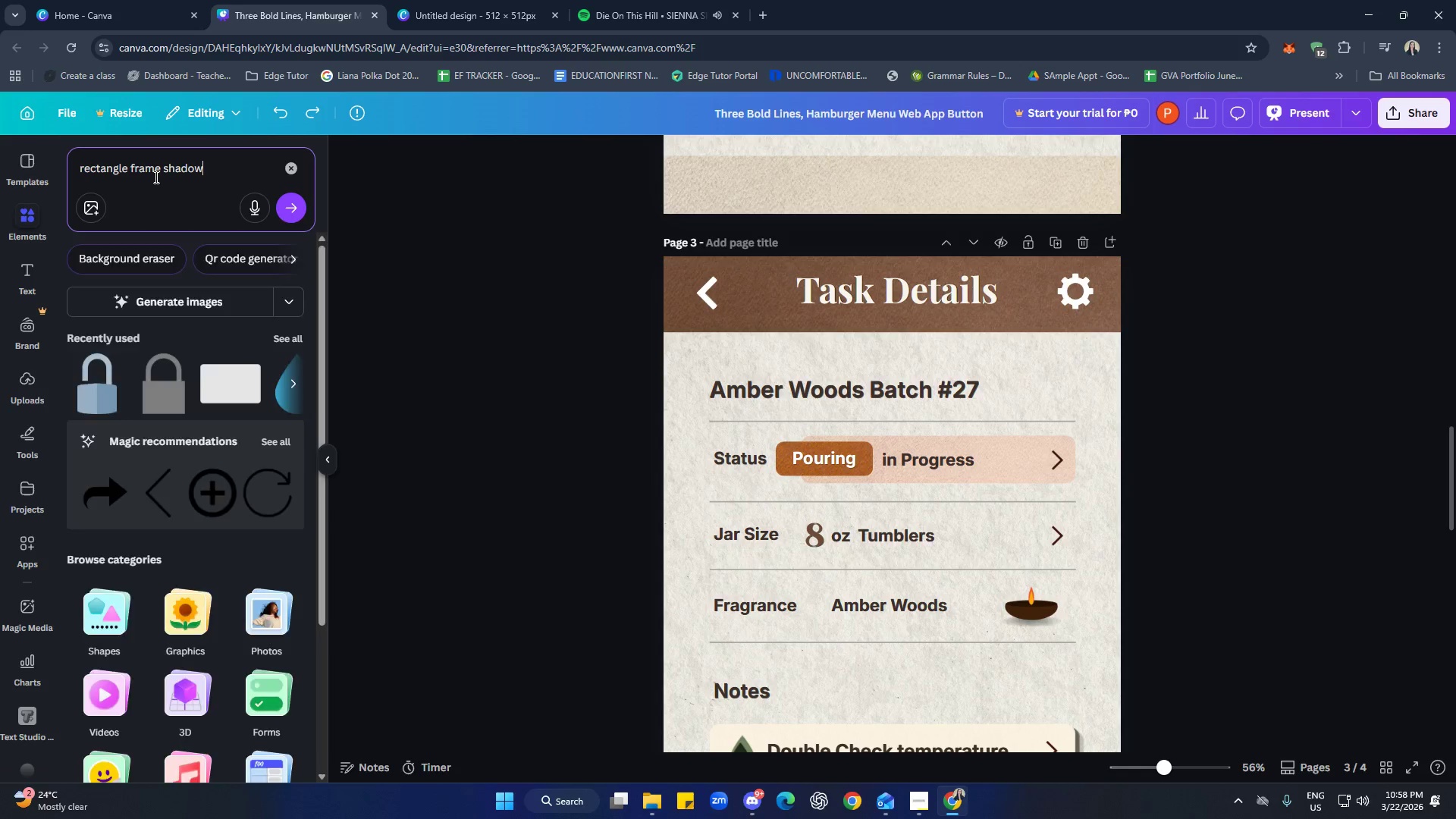 
key(Enter)
 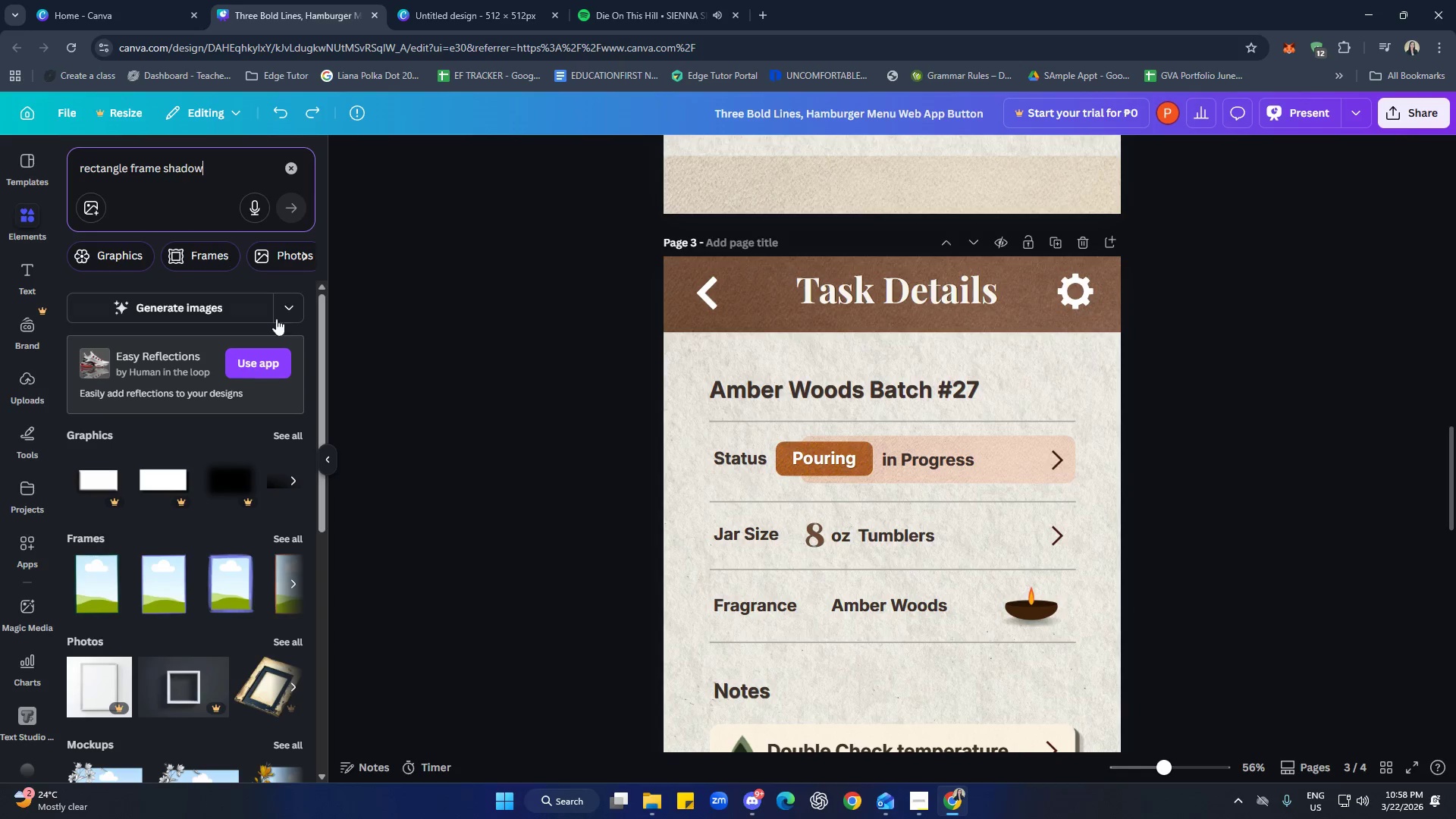 
scroll: coordinate [274, 441], scroll_direction: down, amount: 2.0
 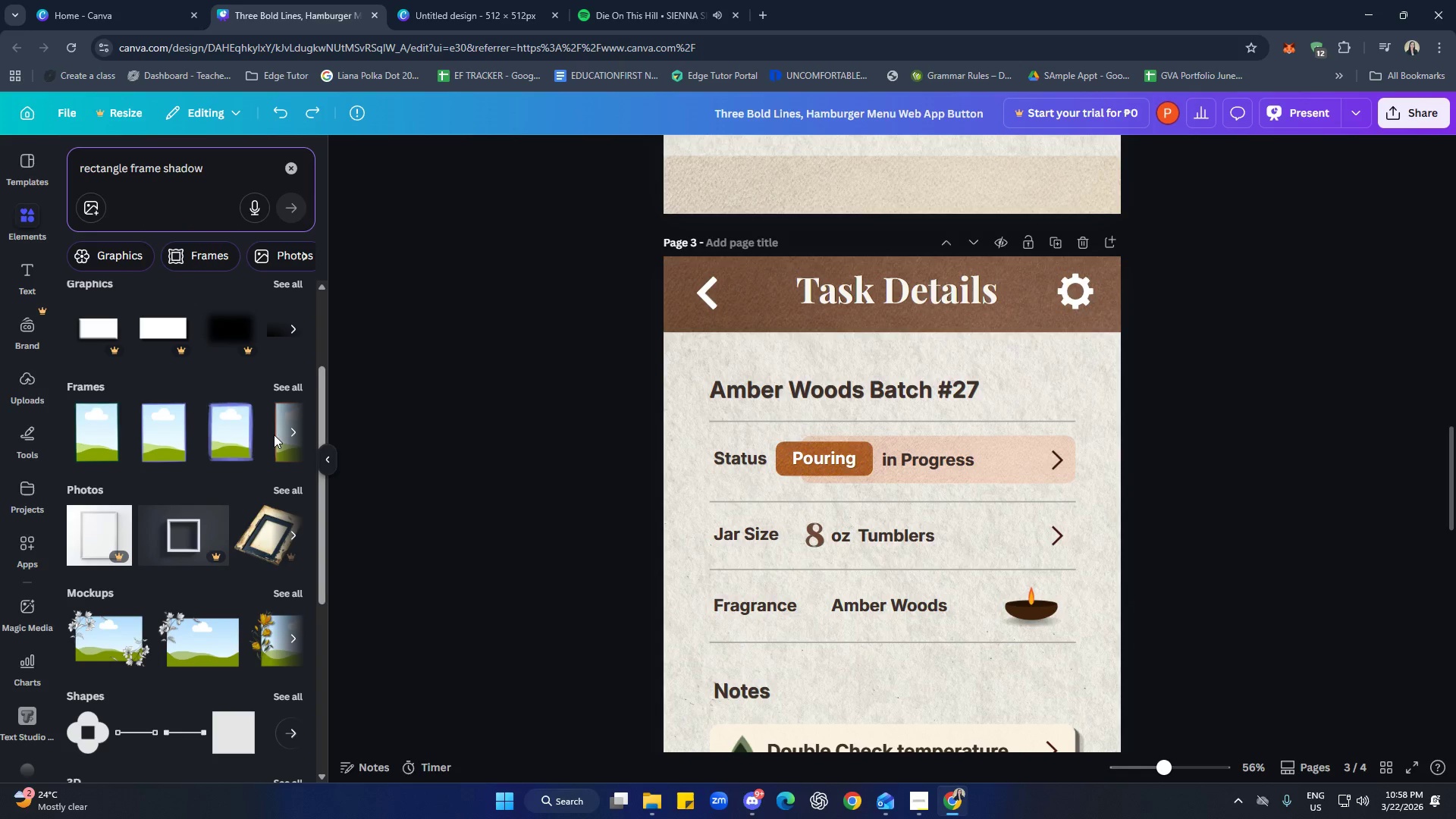 
scroll: coordinate [275, 436], scroll_direction: up, amount: 1.0
 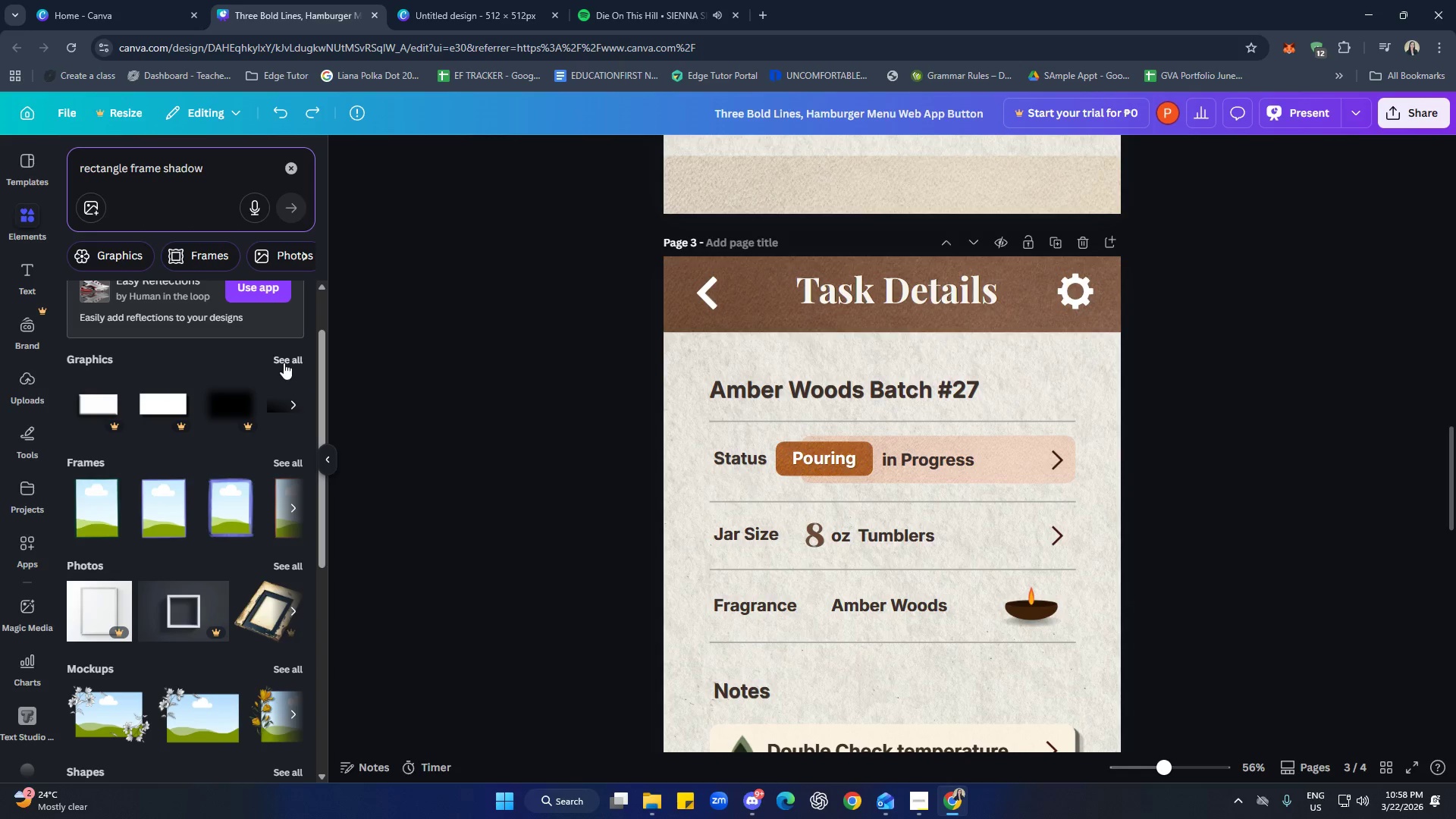 
left_click([284, 362])
 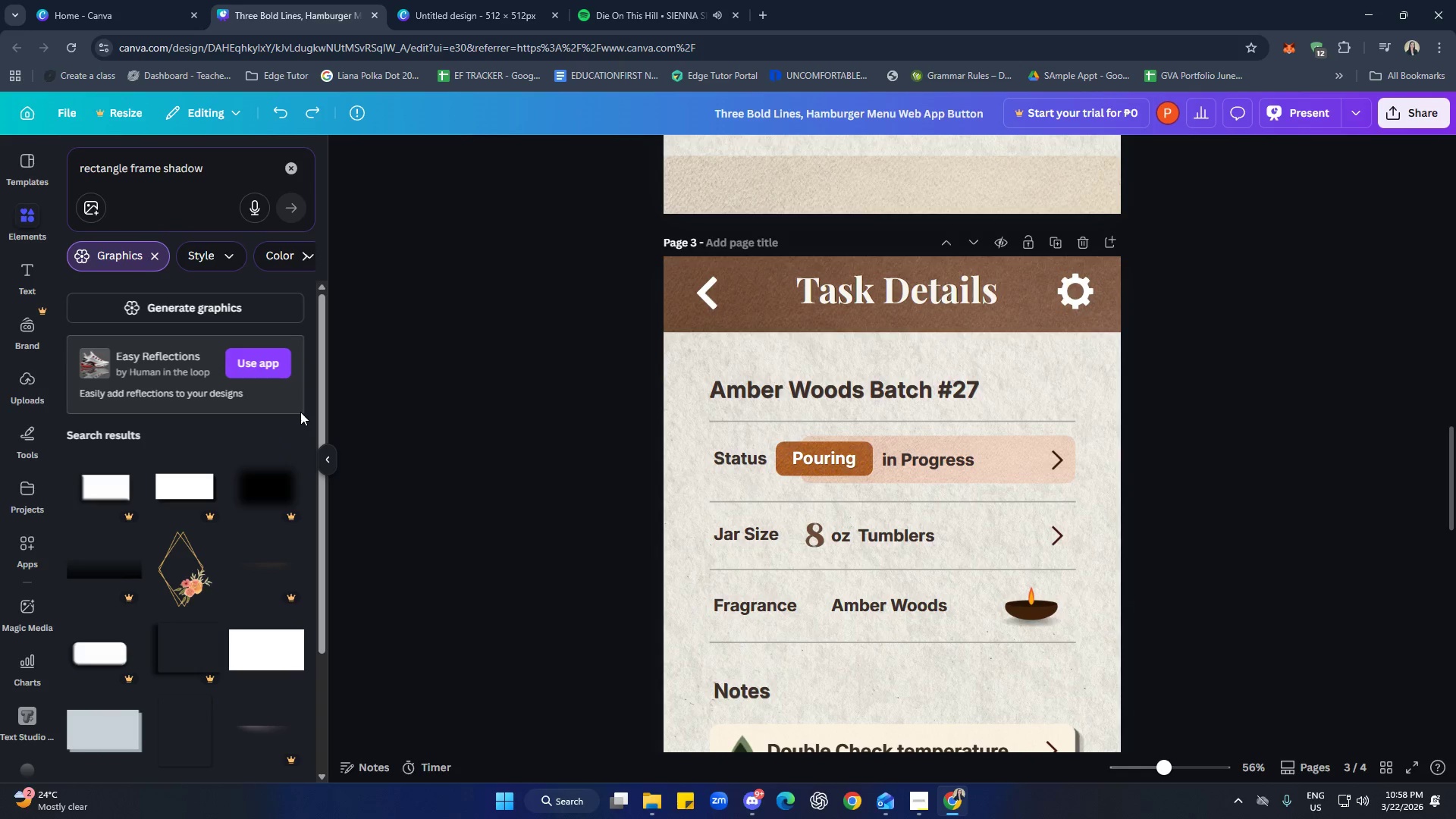 
scroll: coordinate [212, 453], scroll_direction: down, amount: 15.0
 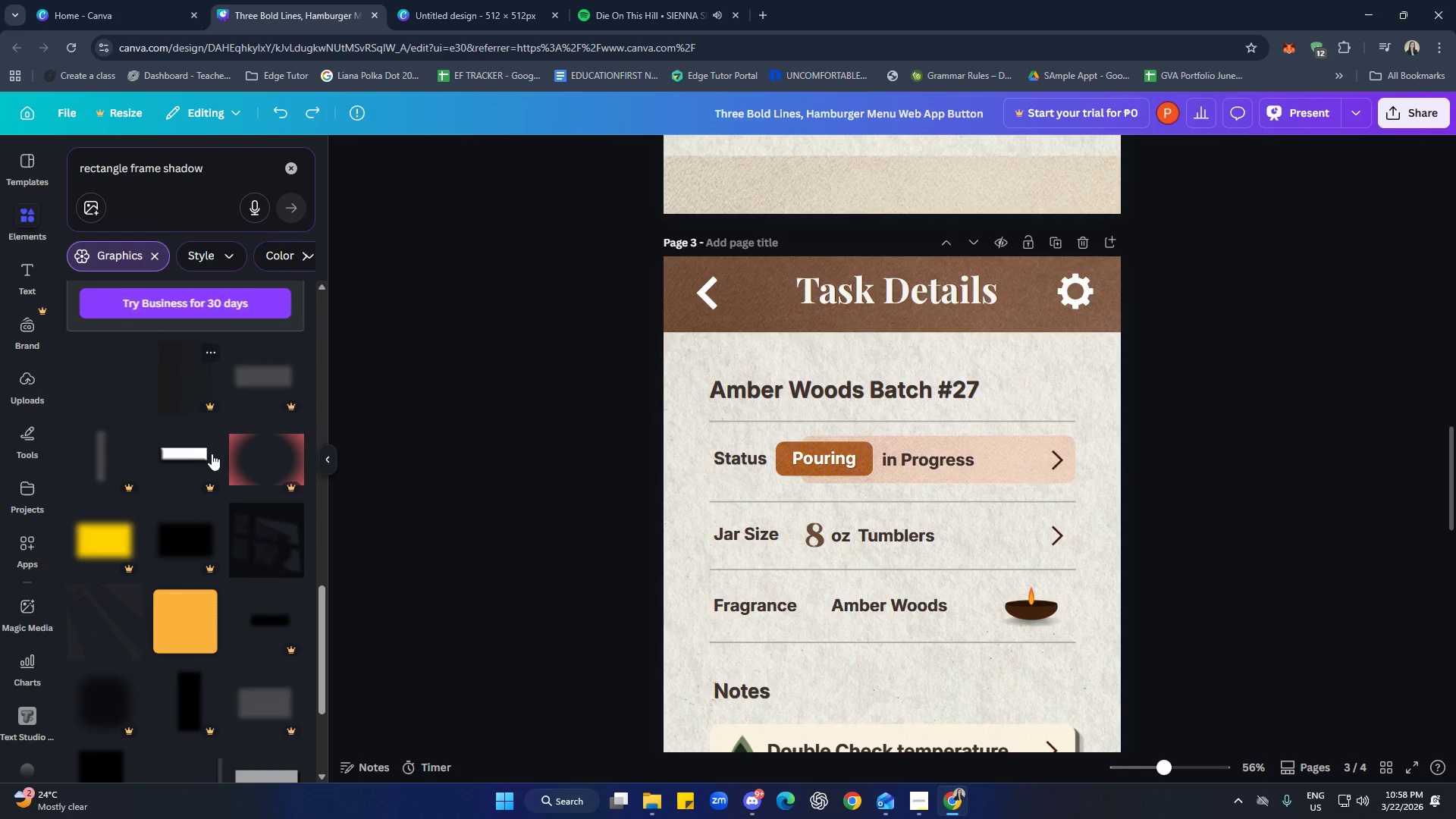 
scroll: coordinate [221, 453], scroll_direction: down, amount: 5.0
 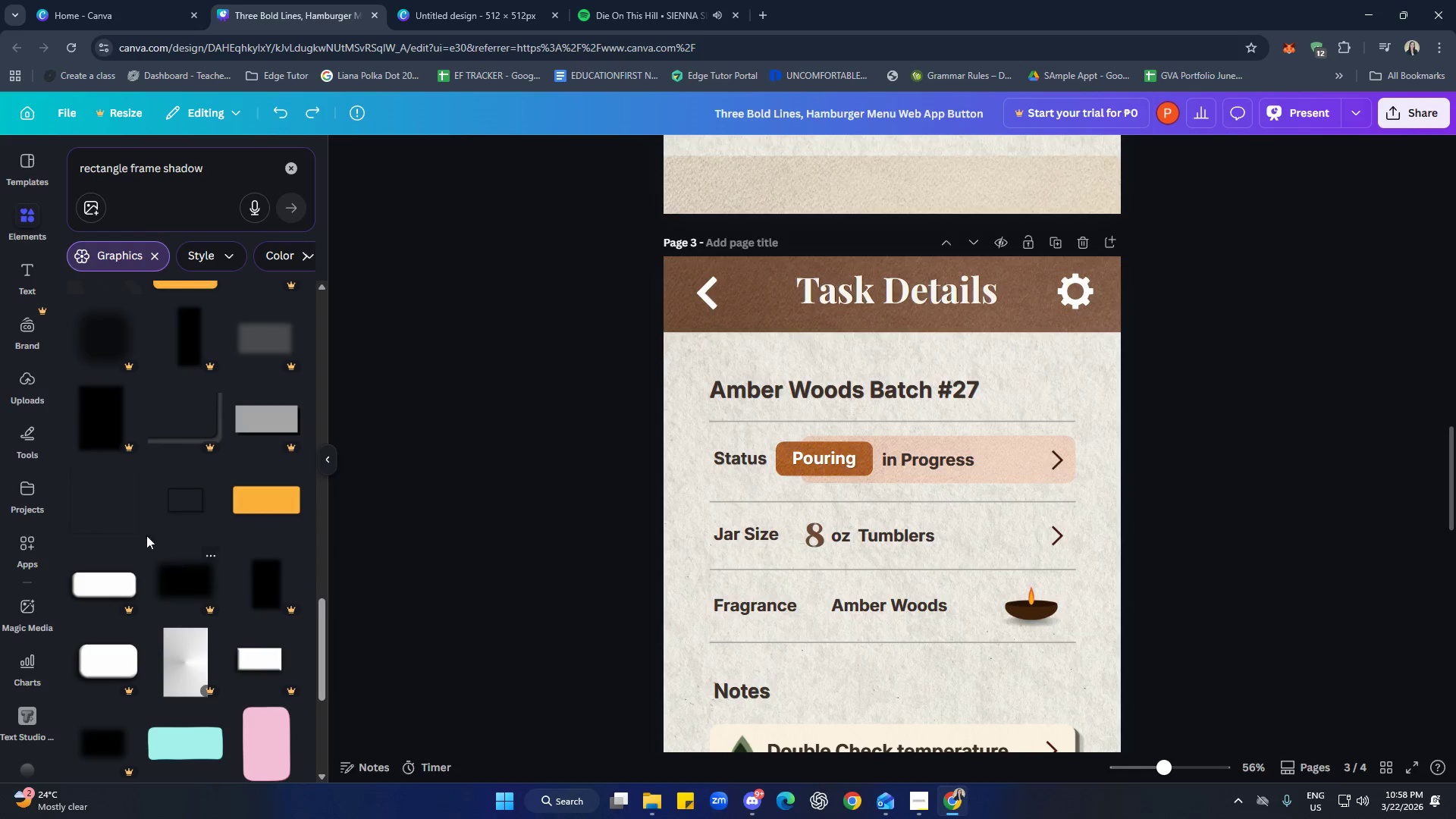 
left_click([115, 510])
 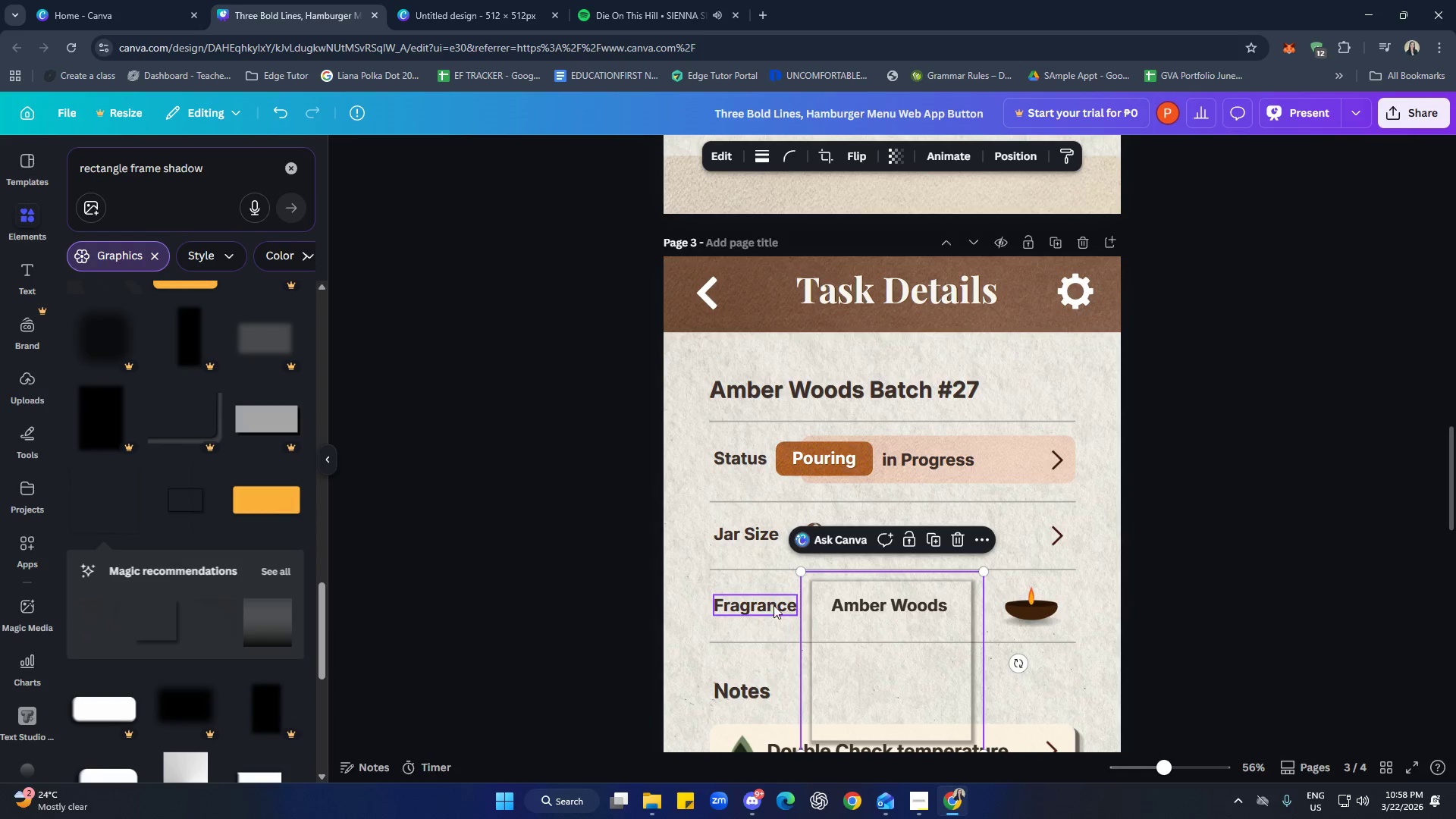 
scroll: coordinate [839, 573], scroll_direction: down, amount: 6.0
 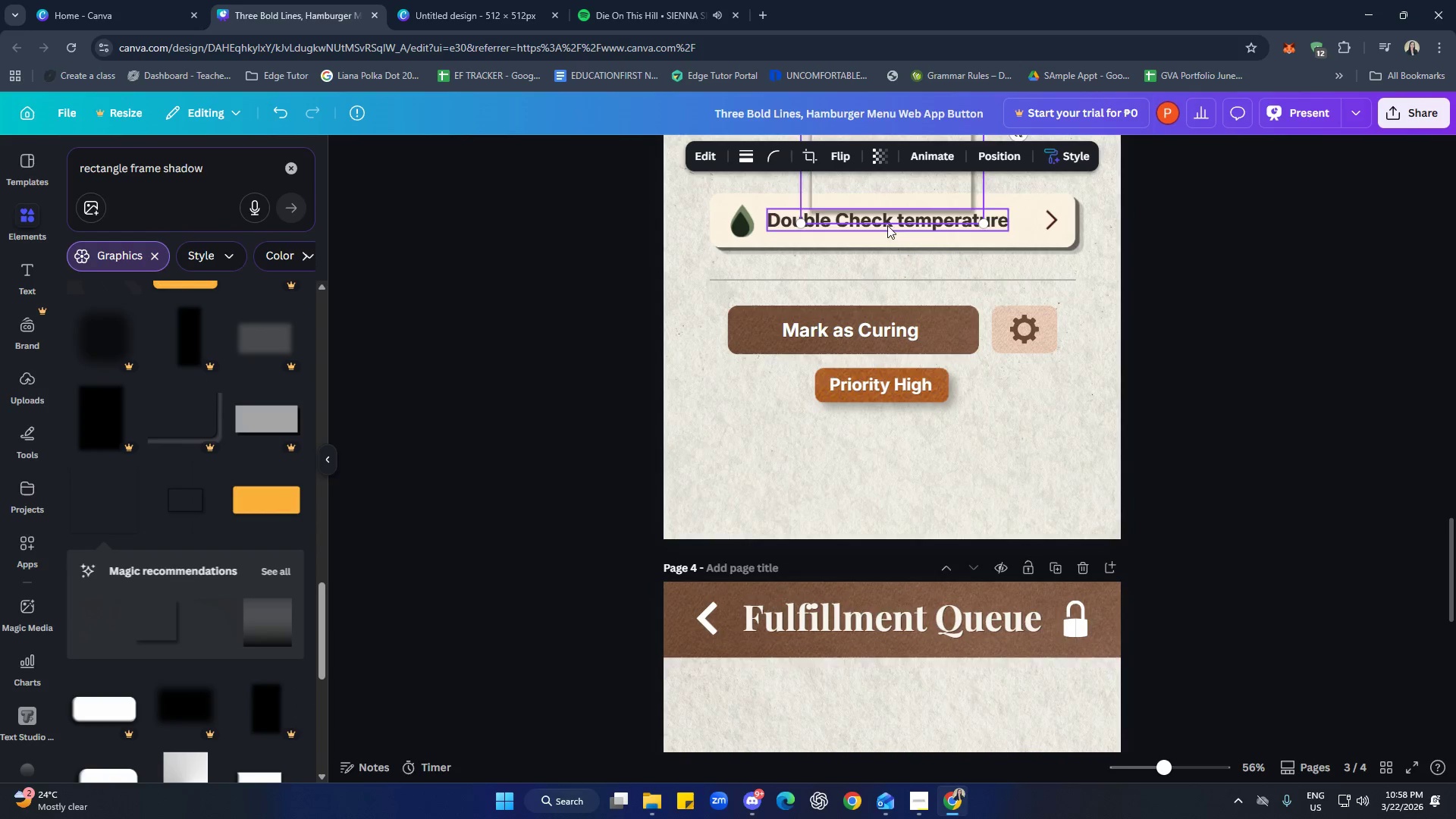 
left_click_drag(start_coordinate=[880, 193], to_coordinate=[836, 742])
 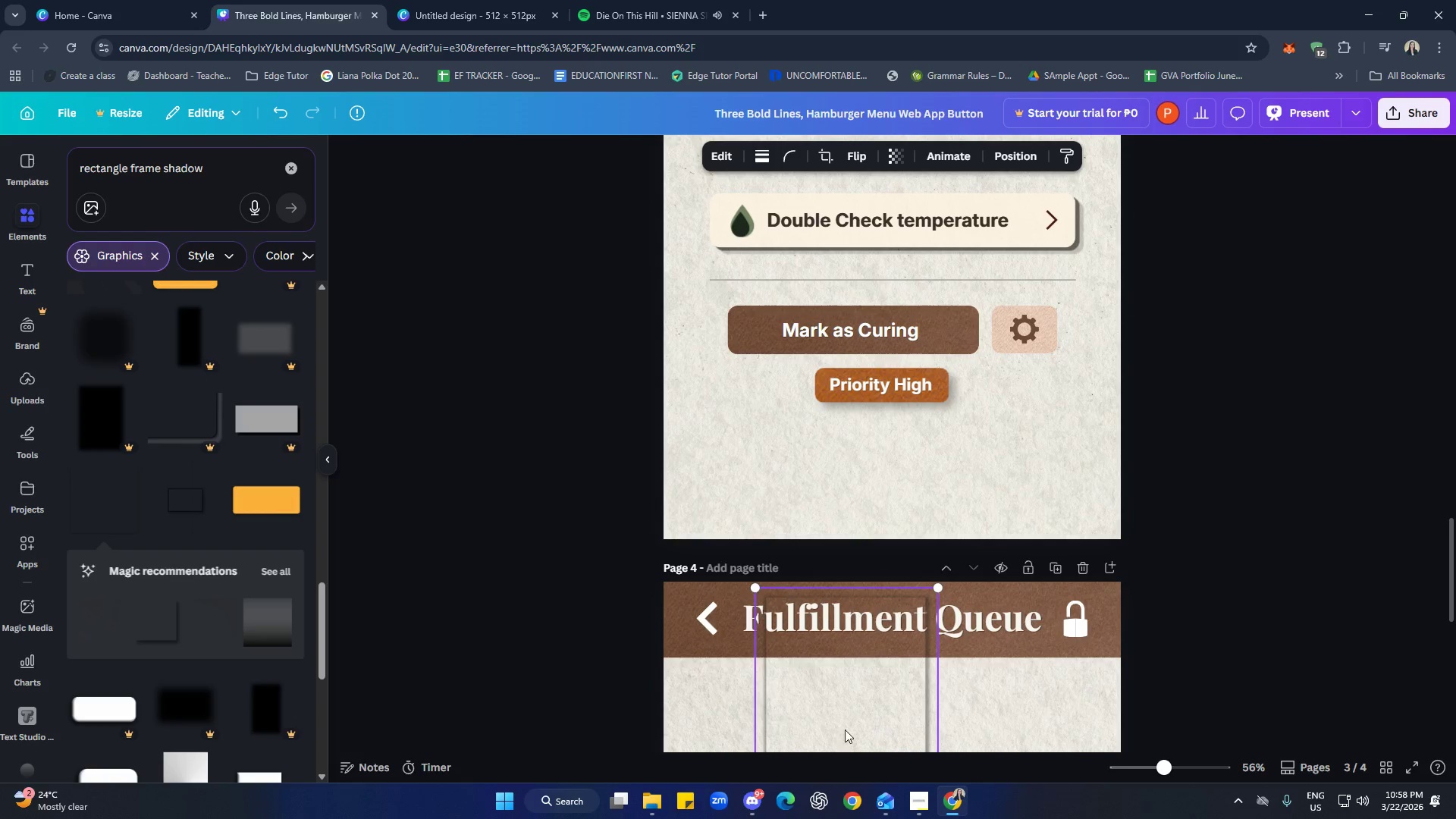 
scroll: coordinate [848, 717], scroll_direction: down, amount: 3.0
 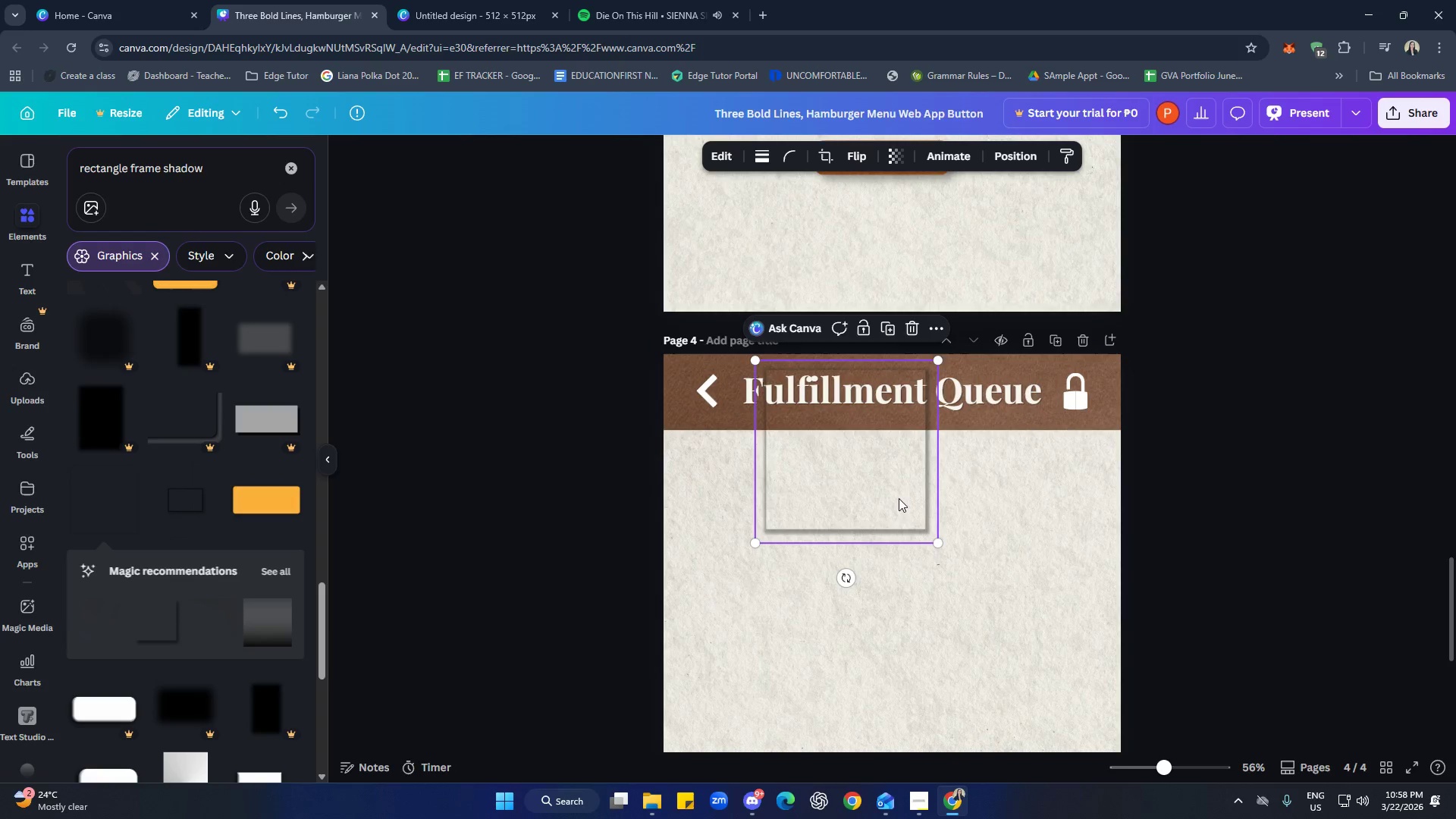 
left_click_drag(start_coordinate=[890, 494], to_coordinate=[871, 576])
 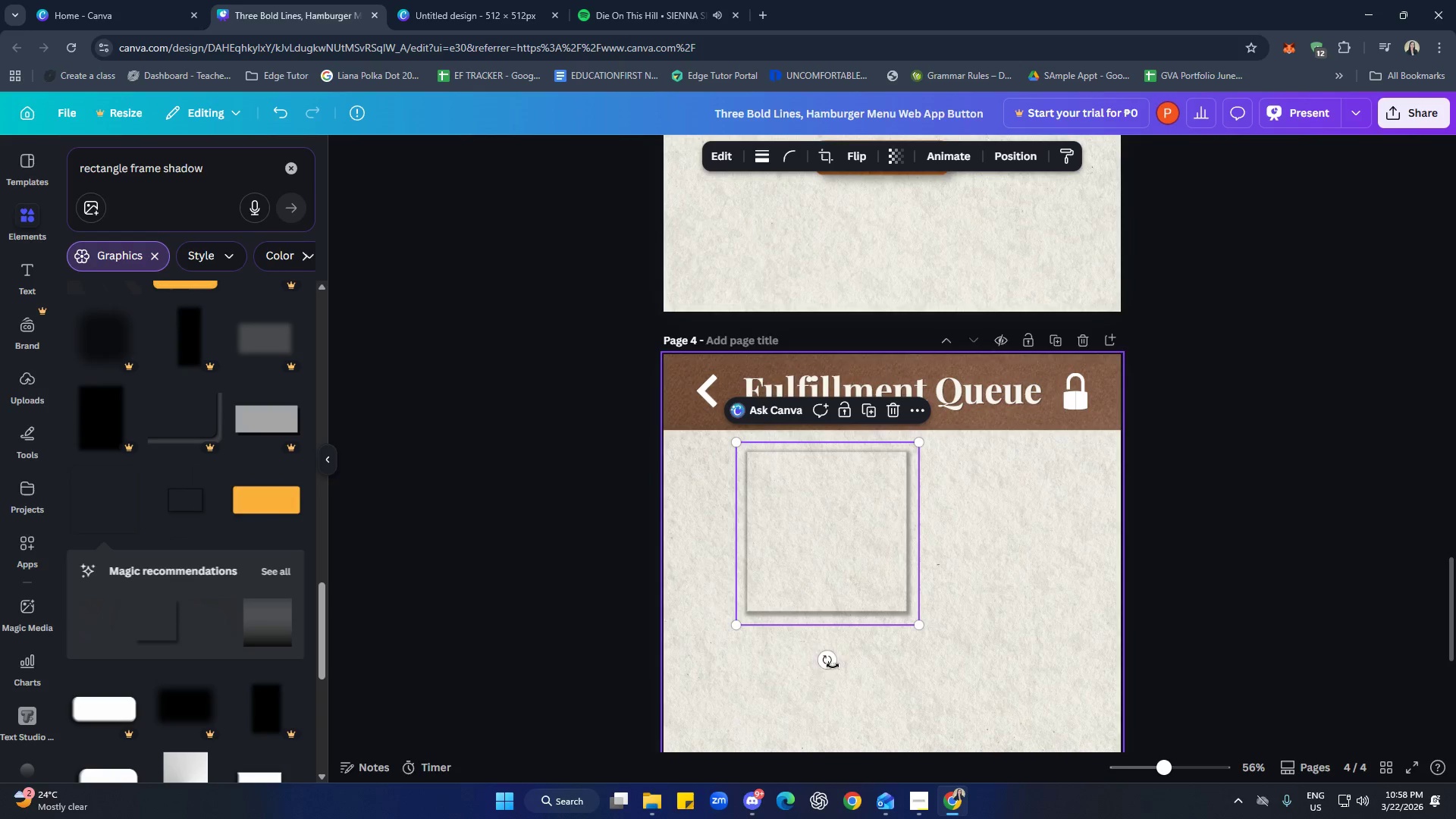 
left_click_drag(start_coordinate=[827, 664], to_coordinate=[825, 636])
 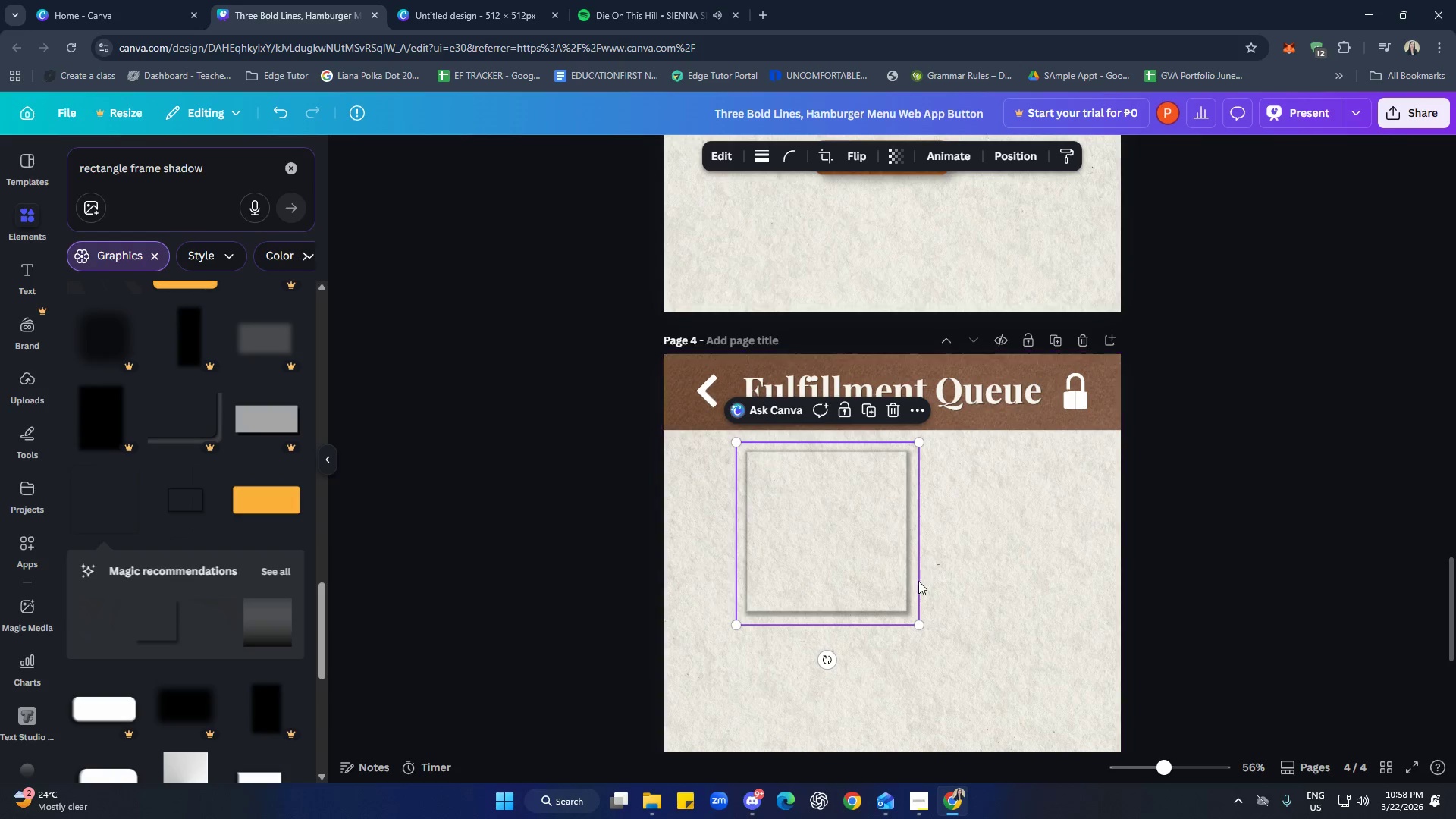 
left_click_drag(start_coordinate=[918, 576], to_coordinate=[949, 576])
 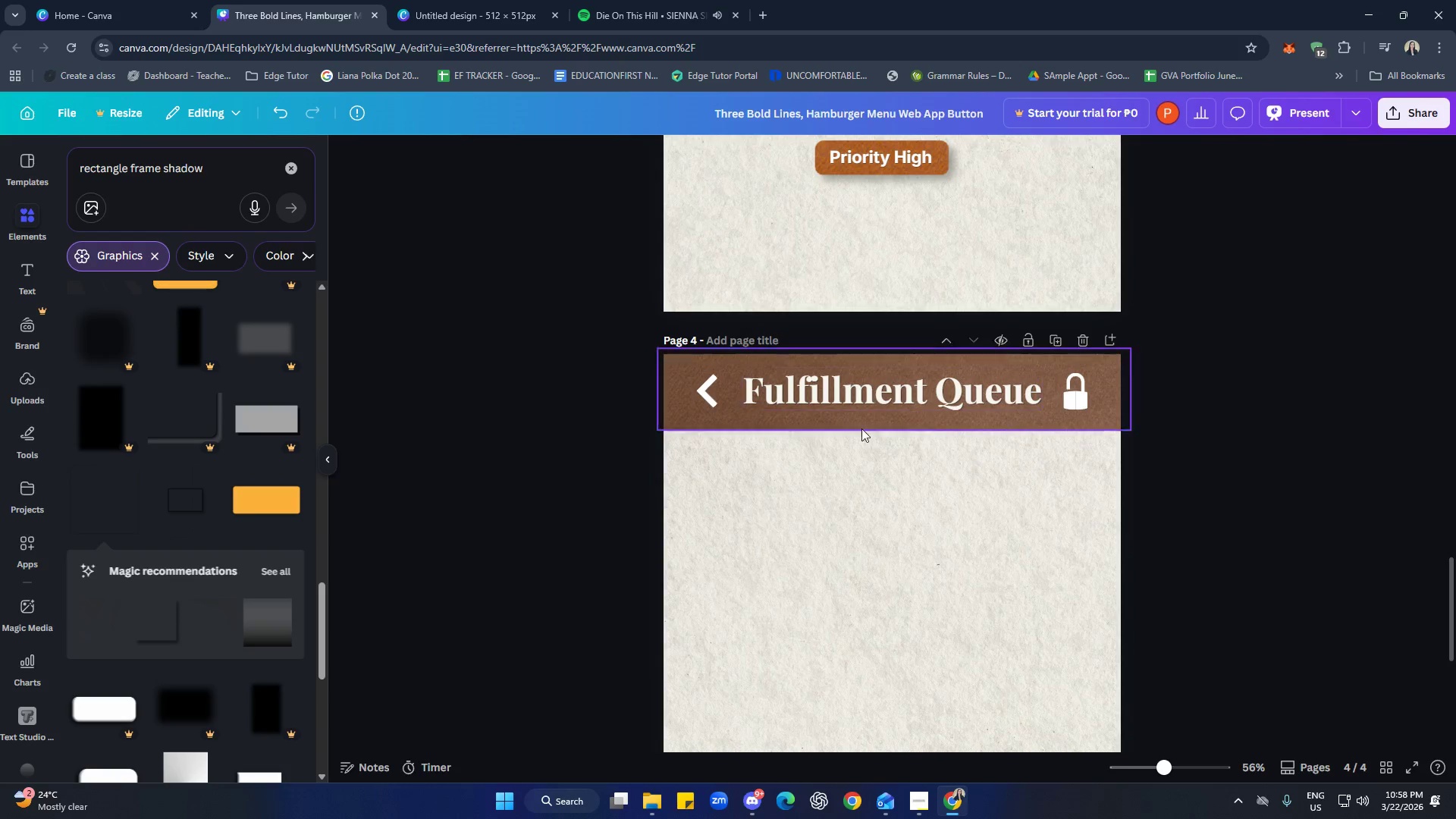 
scroll: coordinate [201, 566], scroll_direction: down, amount: 14.0
 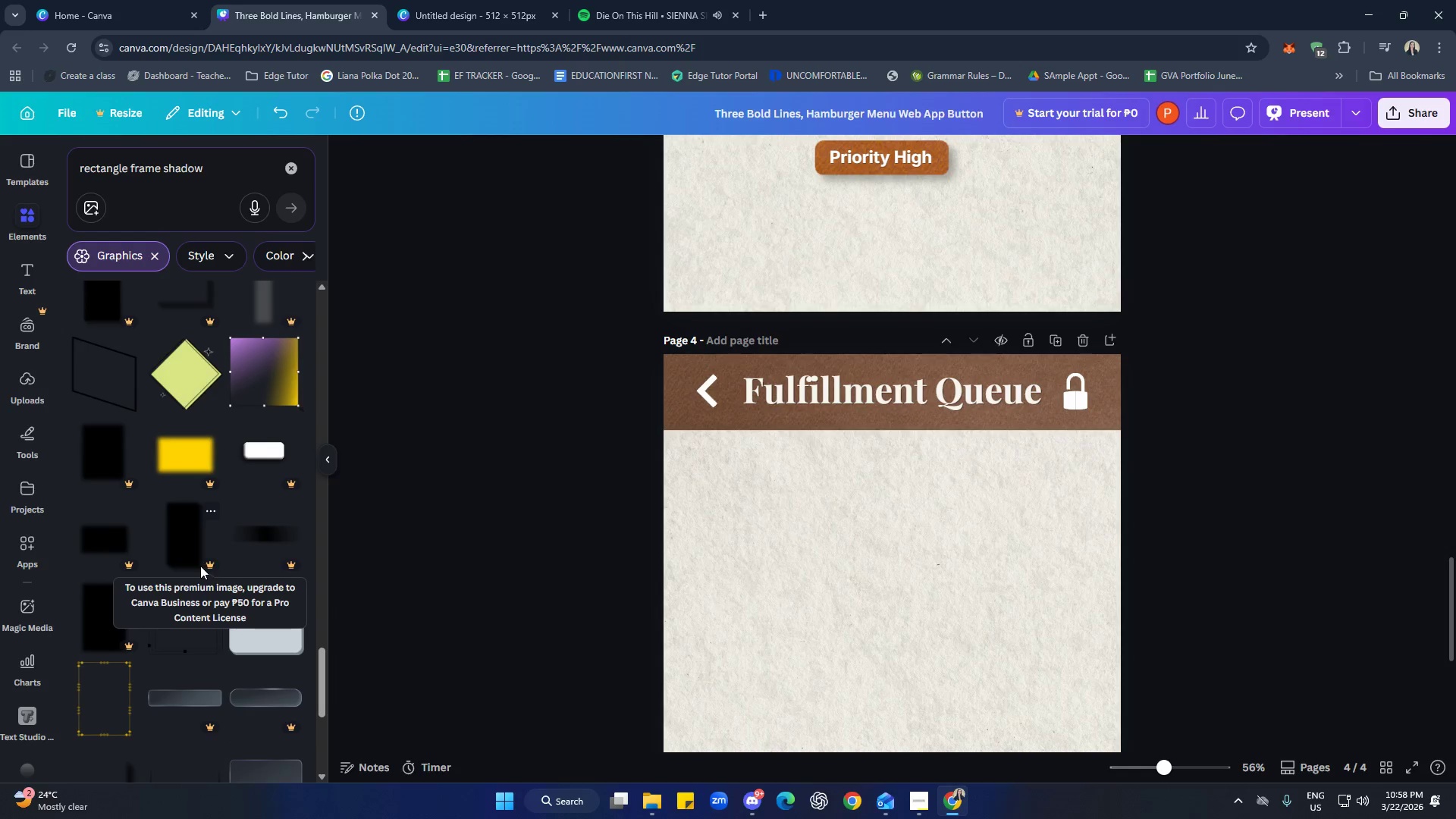 
scroll: coordinate [251, 580], scroll_direction: down, amount: 10.0
 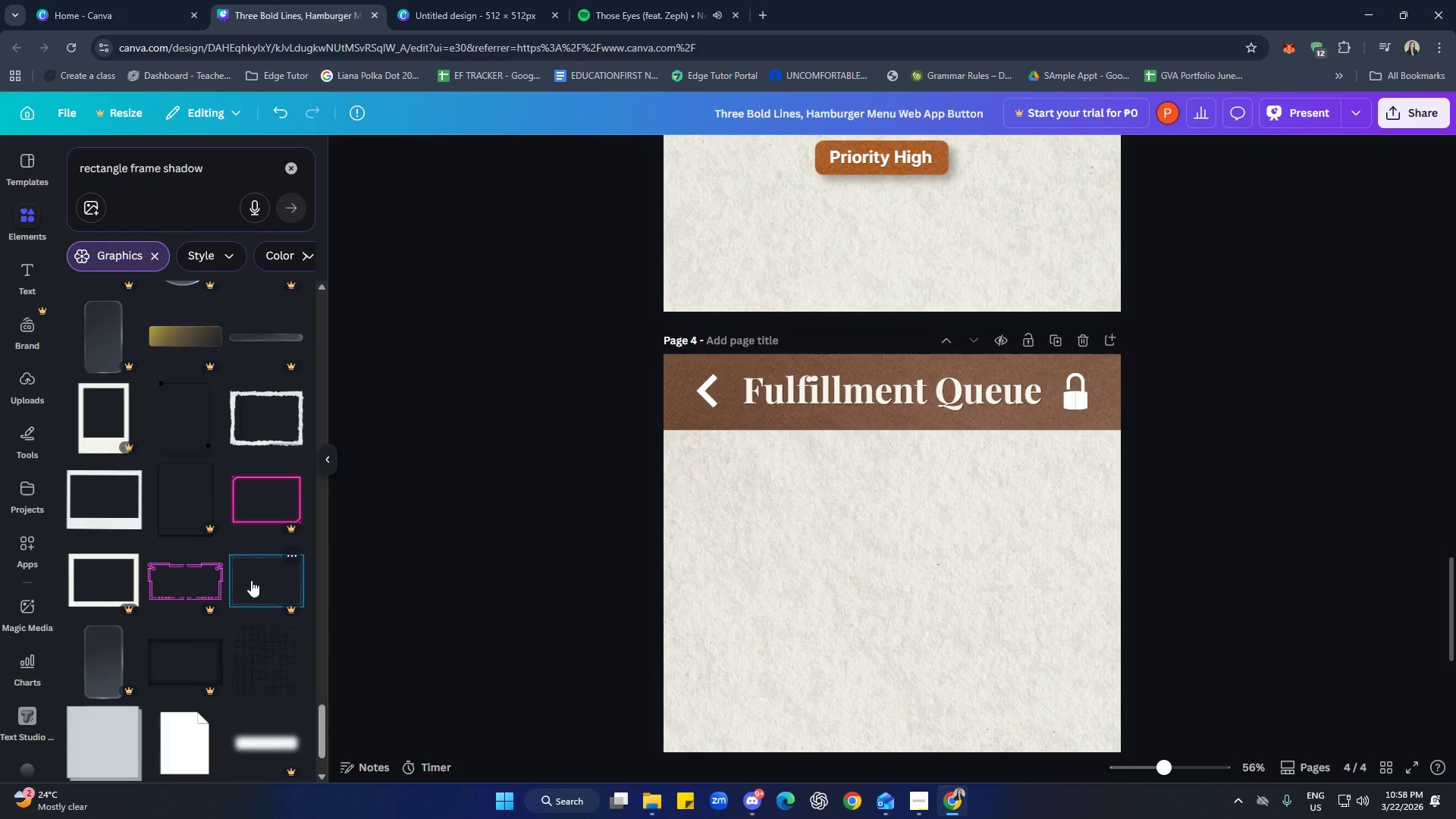 
left_click_drag(start_coordinate=[319, 702], to_coordinate=[331, 287])
 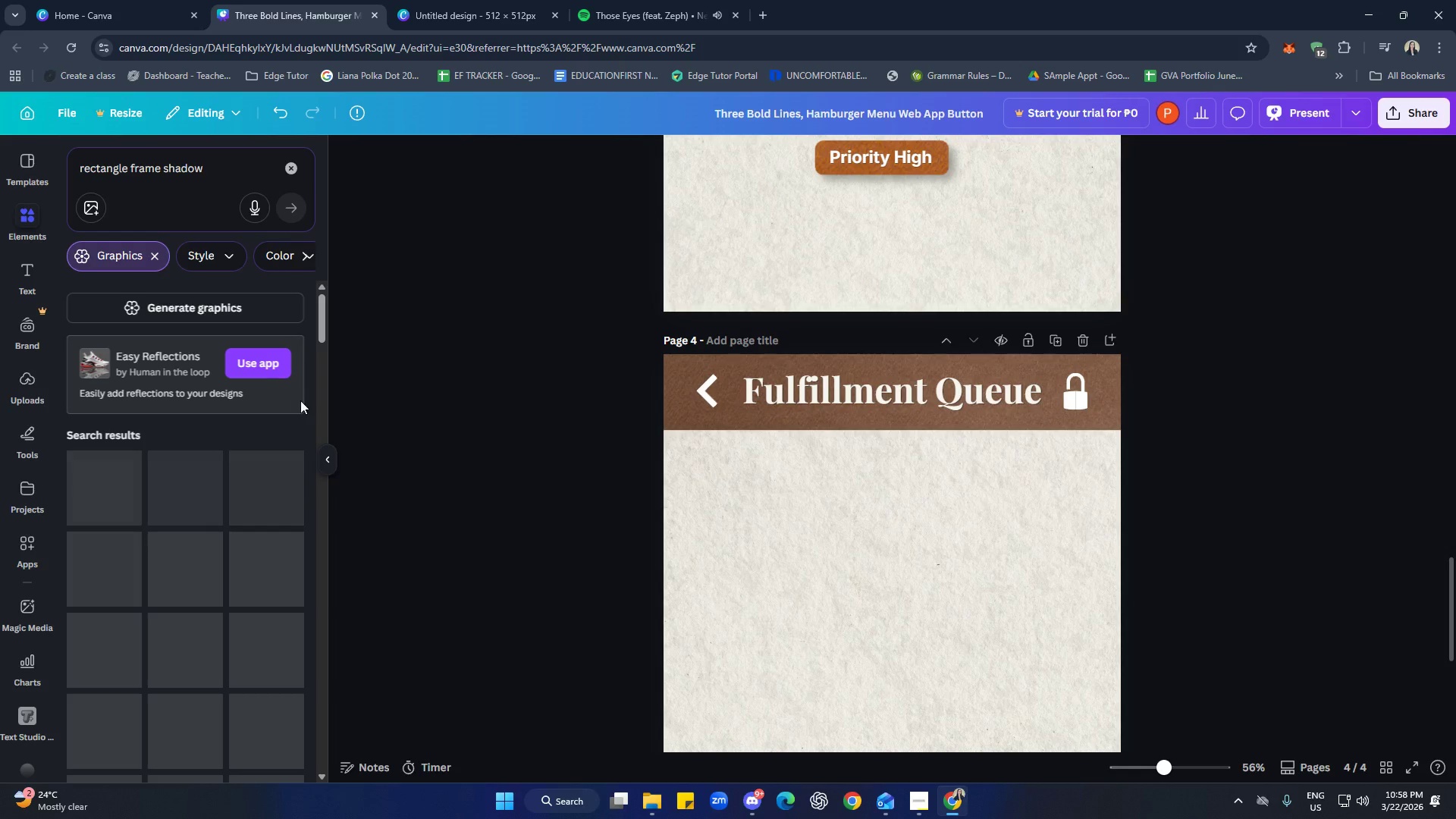 
mouse_move([287, 416])
 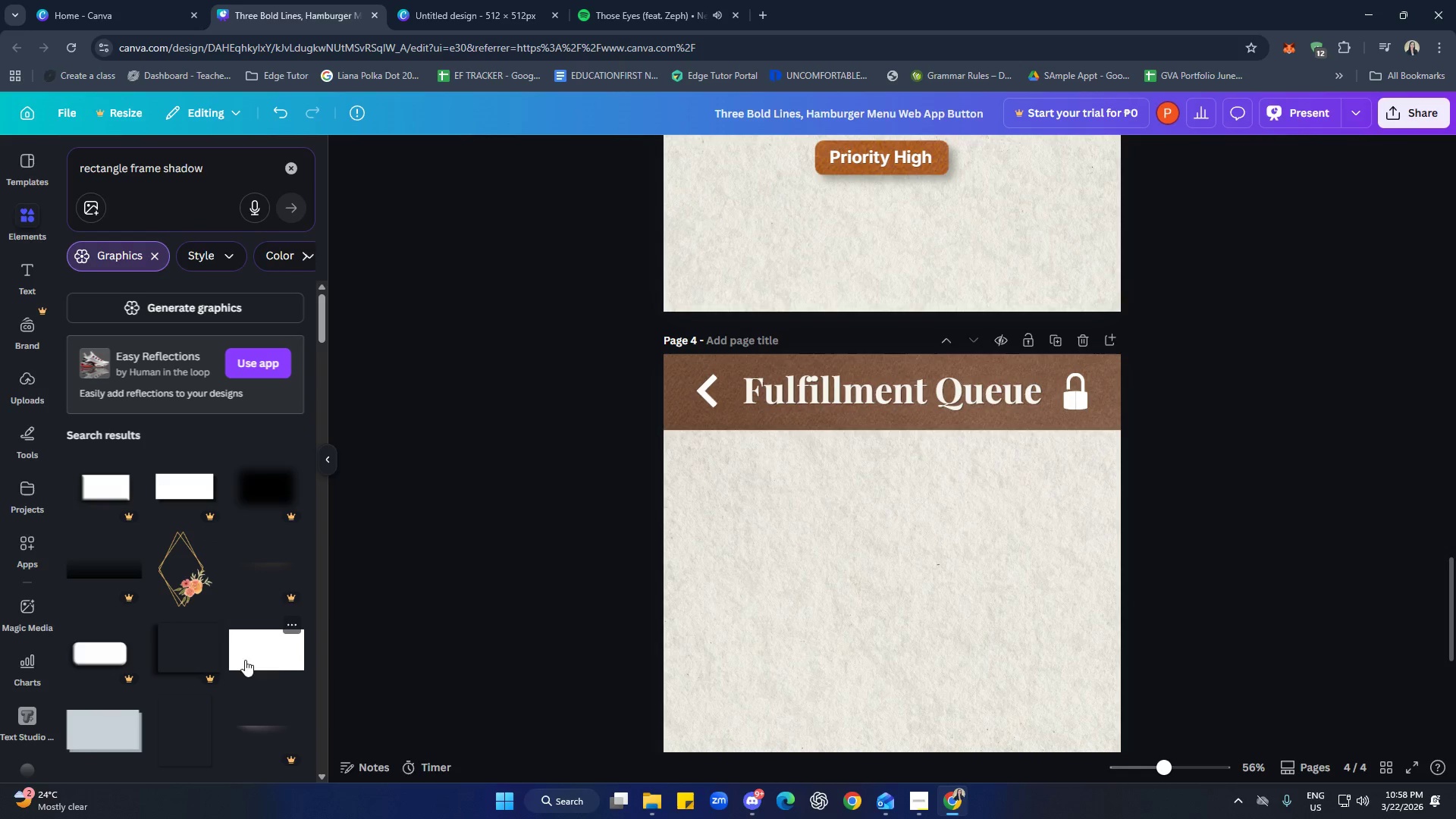 
scroll: coordinate [109, 607], scroll_direction: down, amount: 2.0
 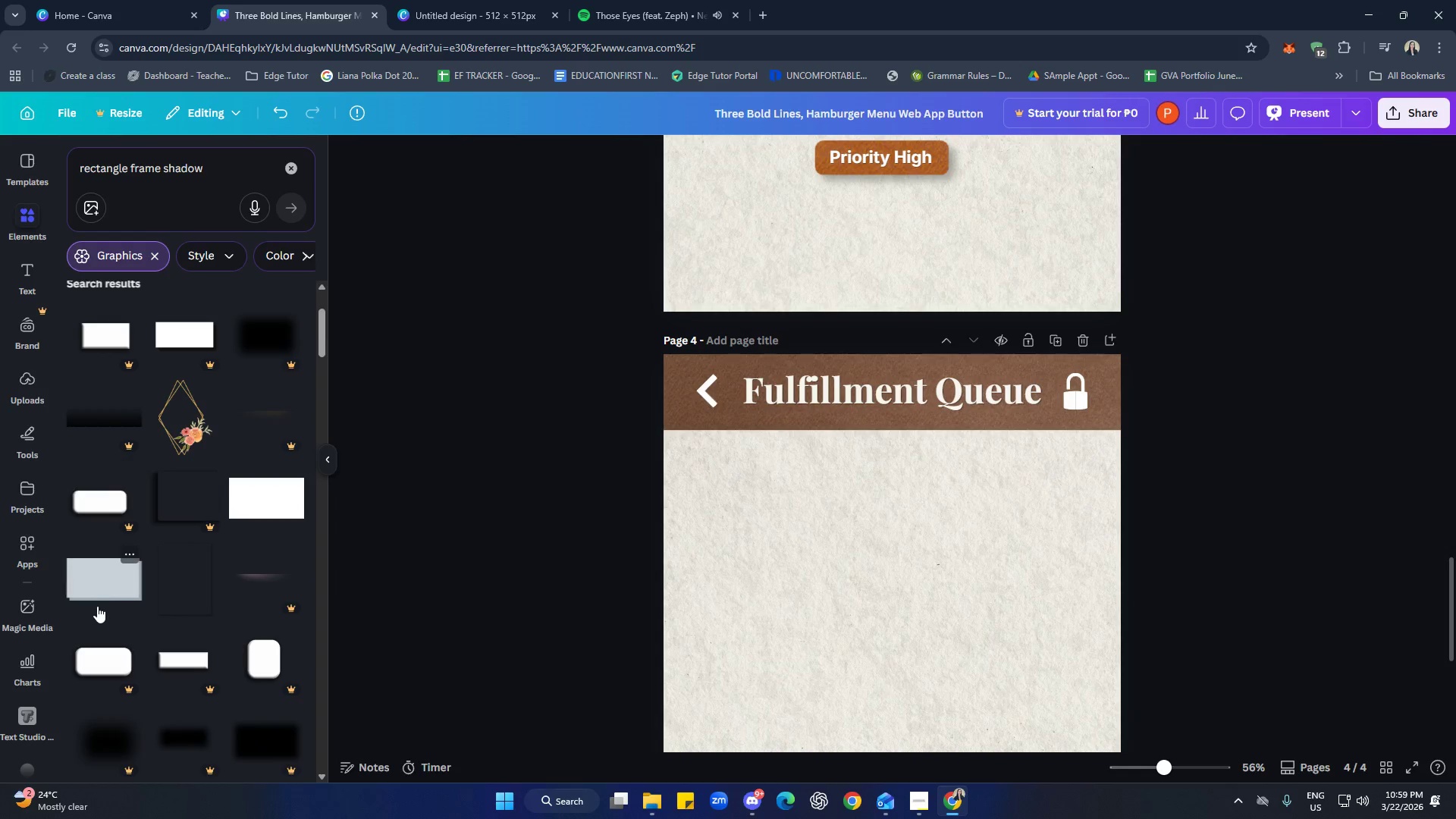 
left_click([103, 586])
 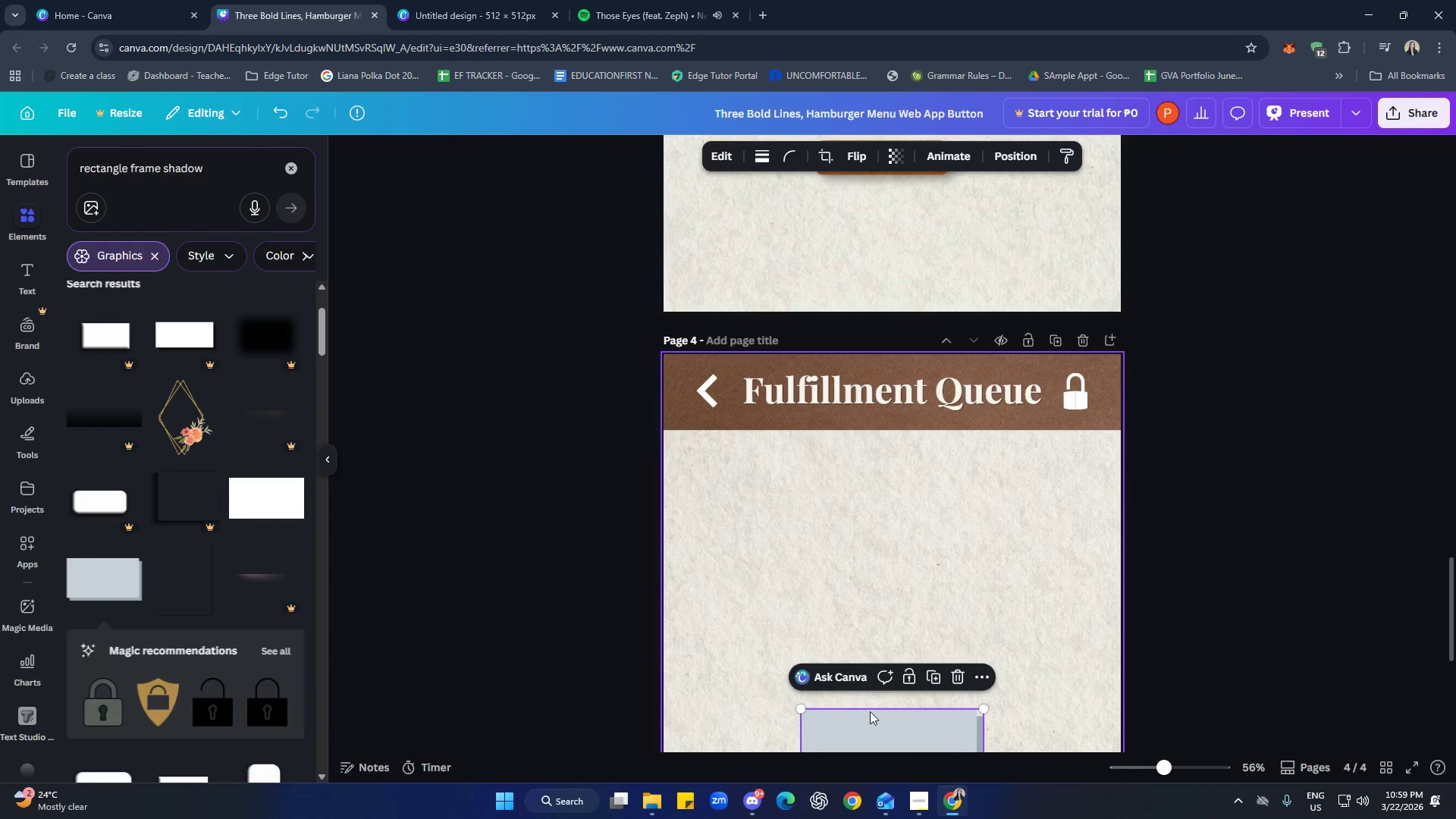 
left_click_drag(start_coordinate=[874, 729], to_coordinate=[863, 552])
 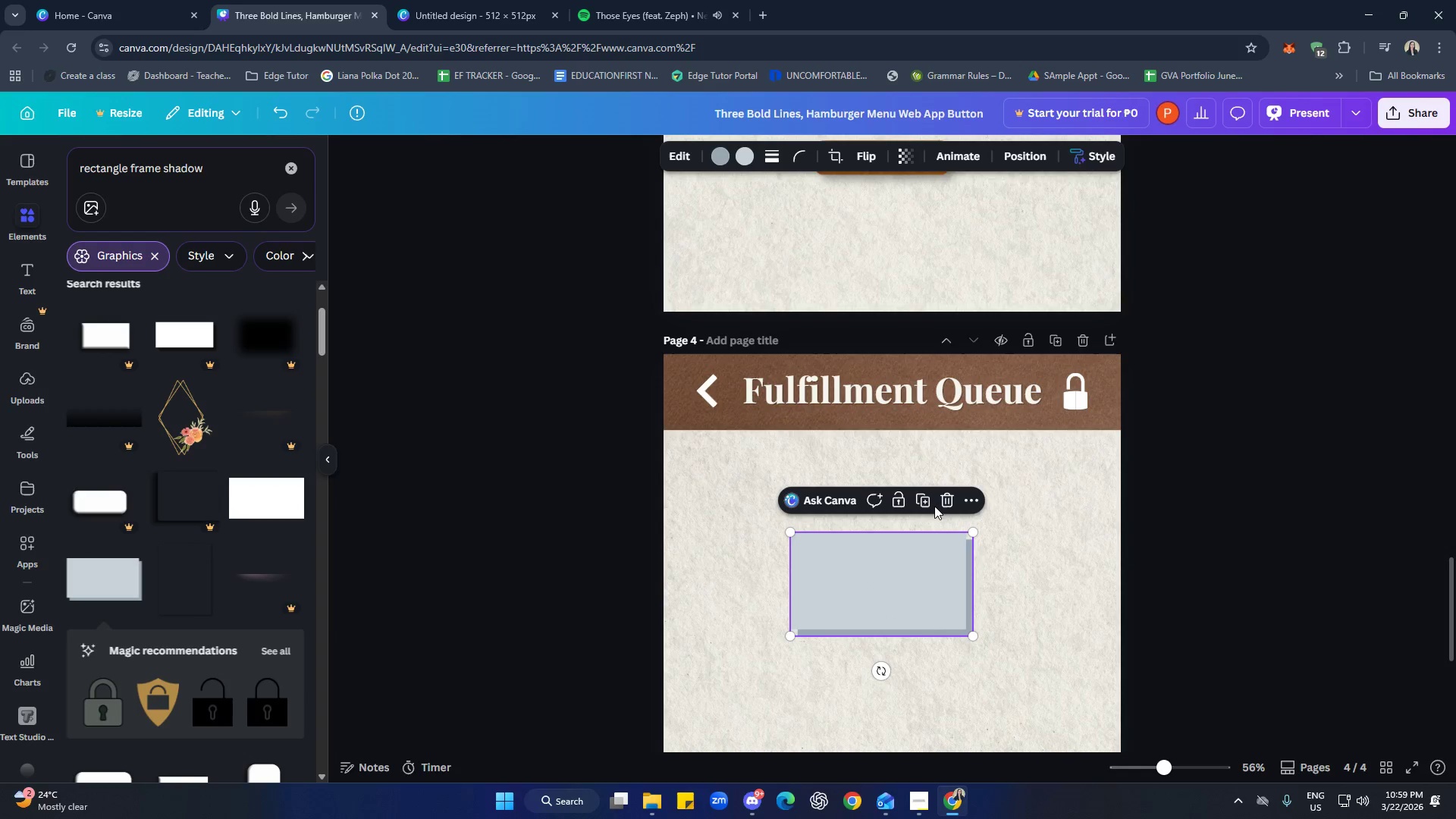 
left_click([939, 502])
 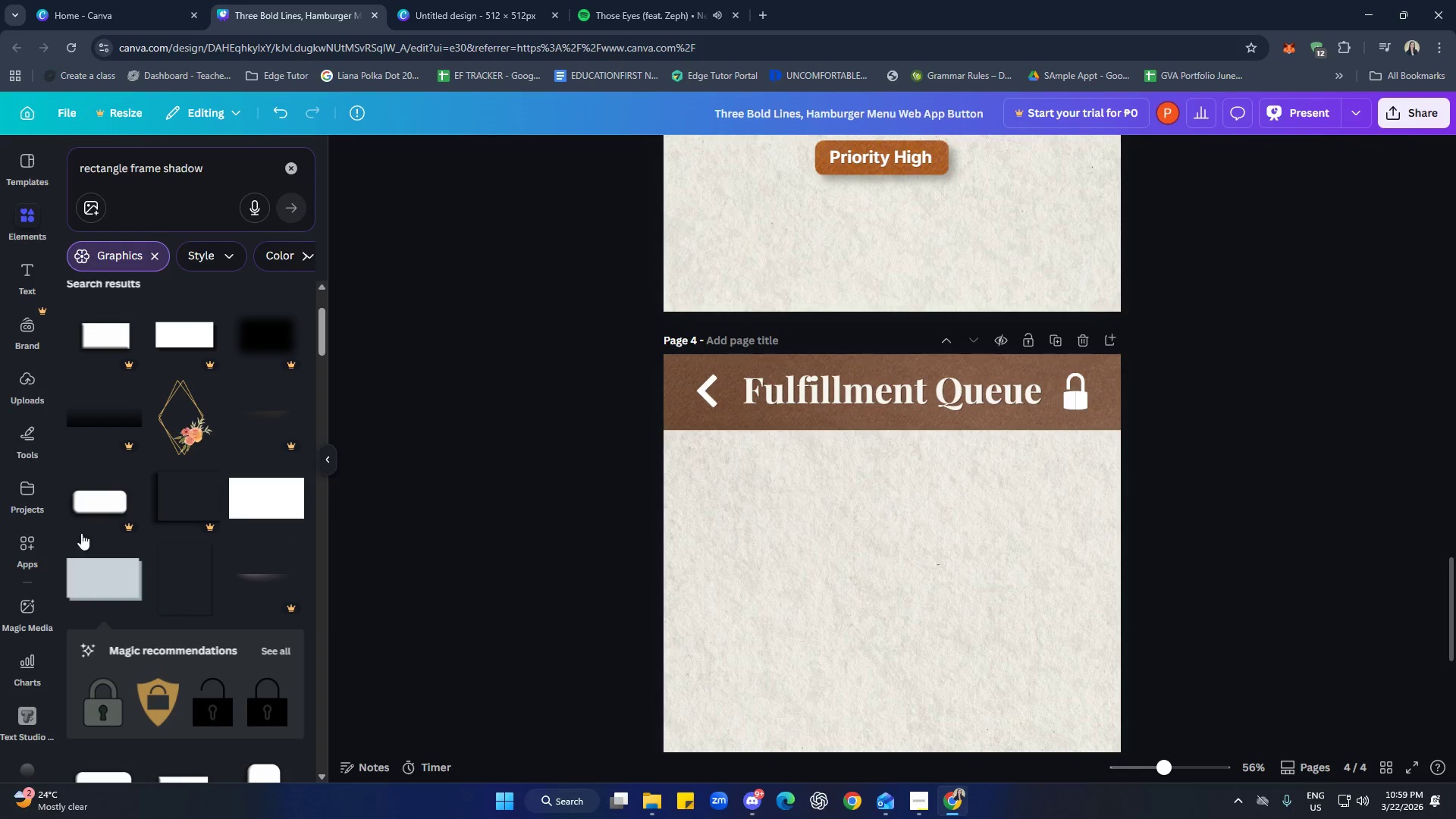 
scroll: coordinate [177, 518], scroll_direction: down, amount: 2.0
 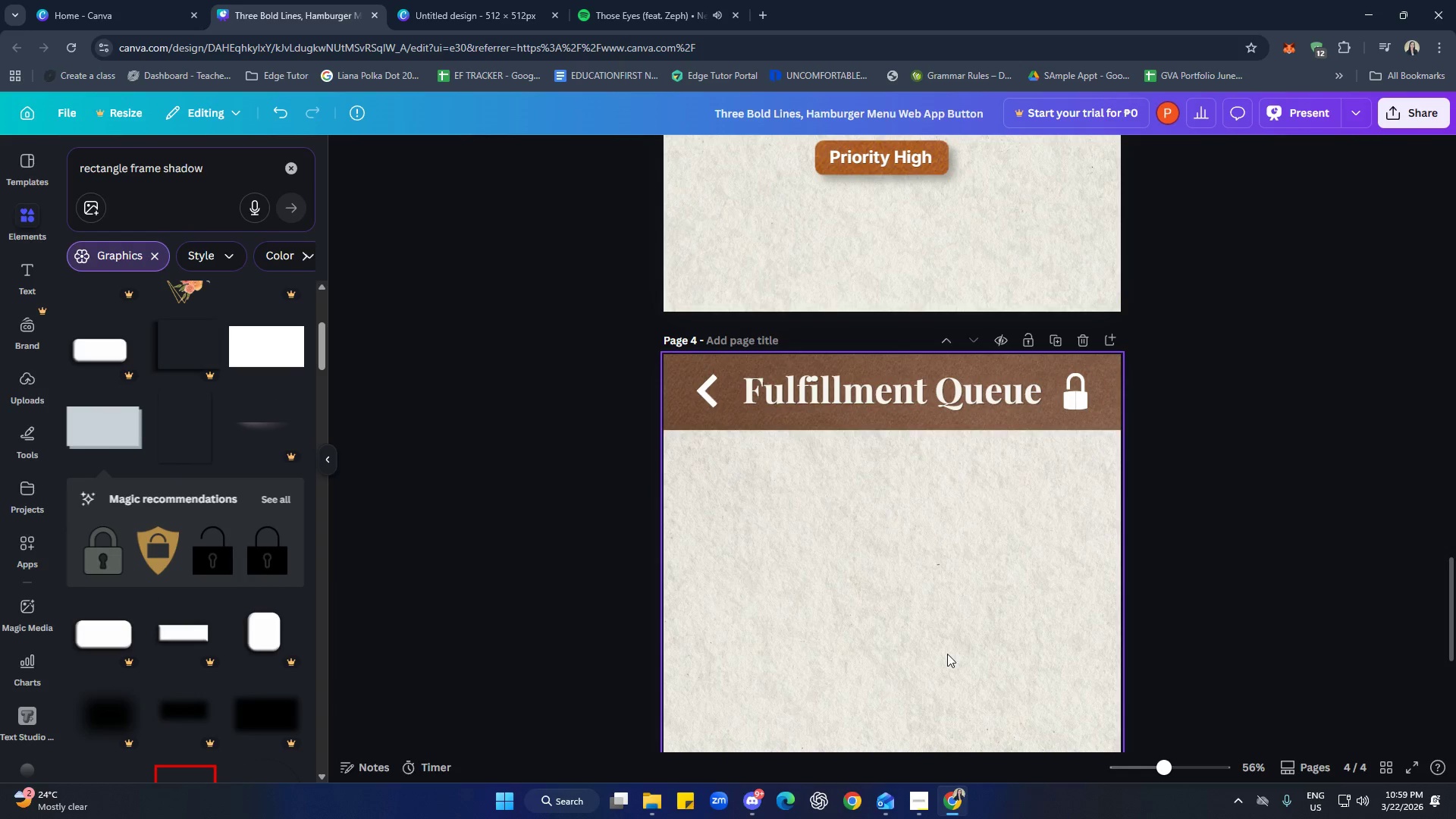 
scroll: coordinate [904, 648], scroll_direction: up, amount: 16.0
 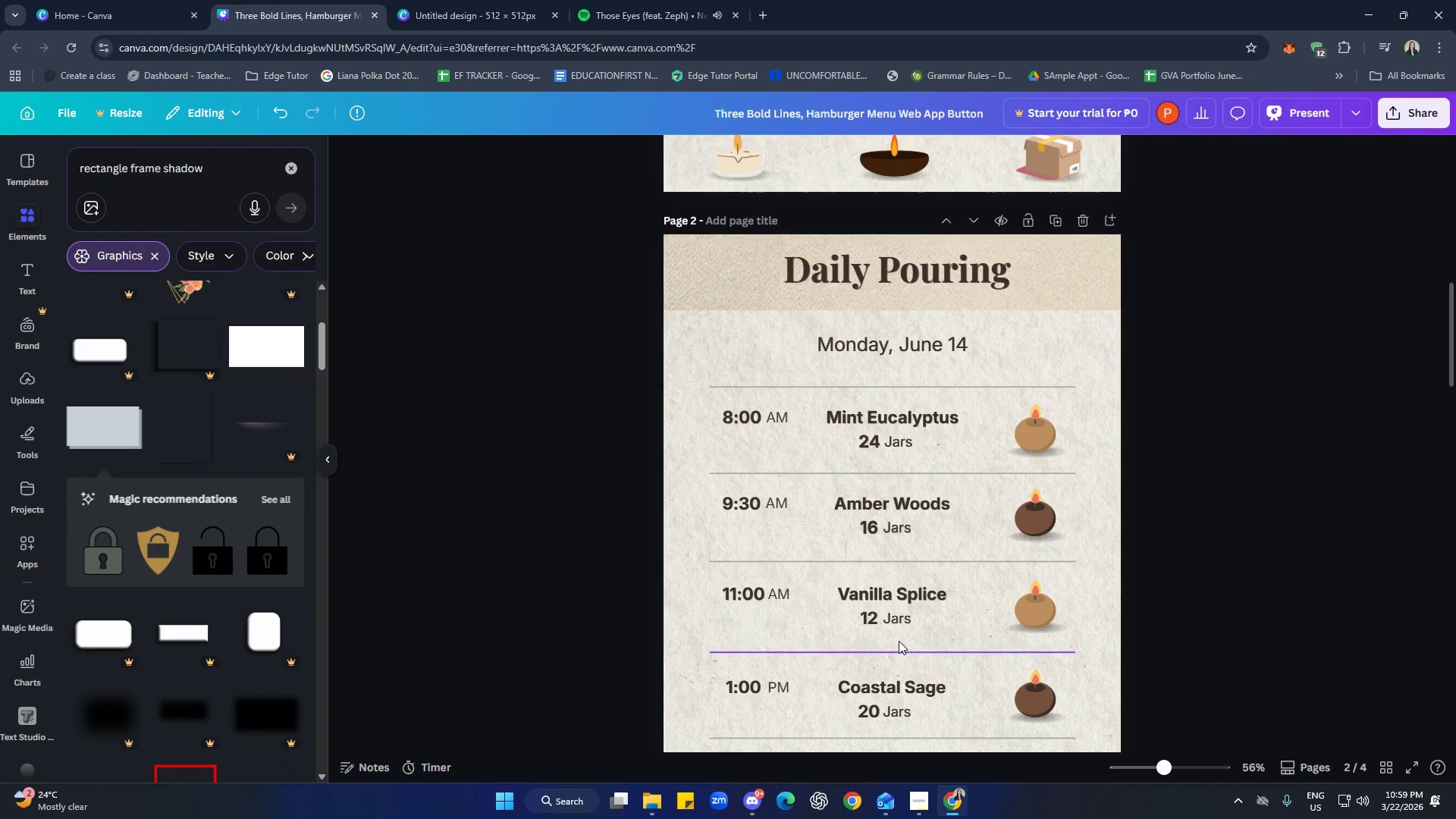 
scroll: coordinate [907, 645], scroll_direction: down, amount: 15.0
 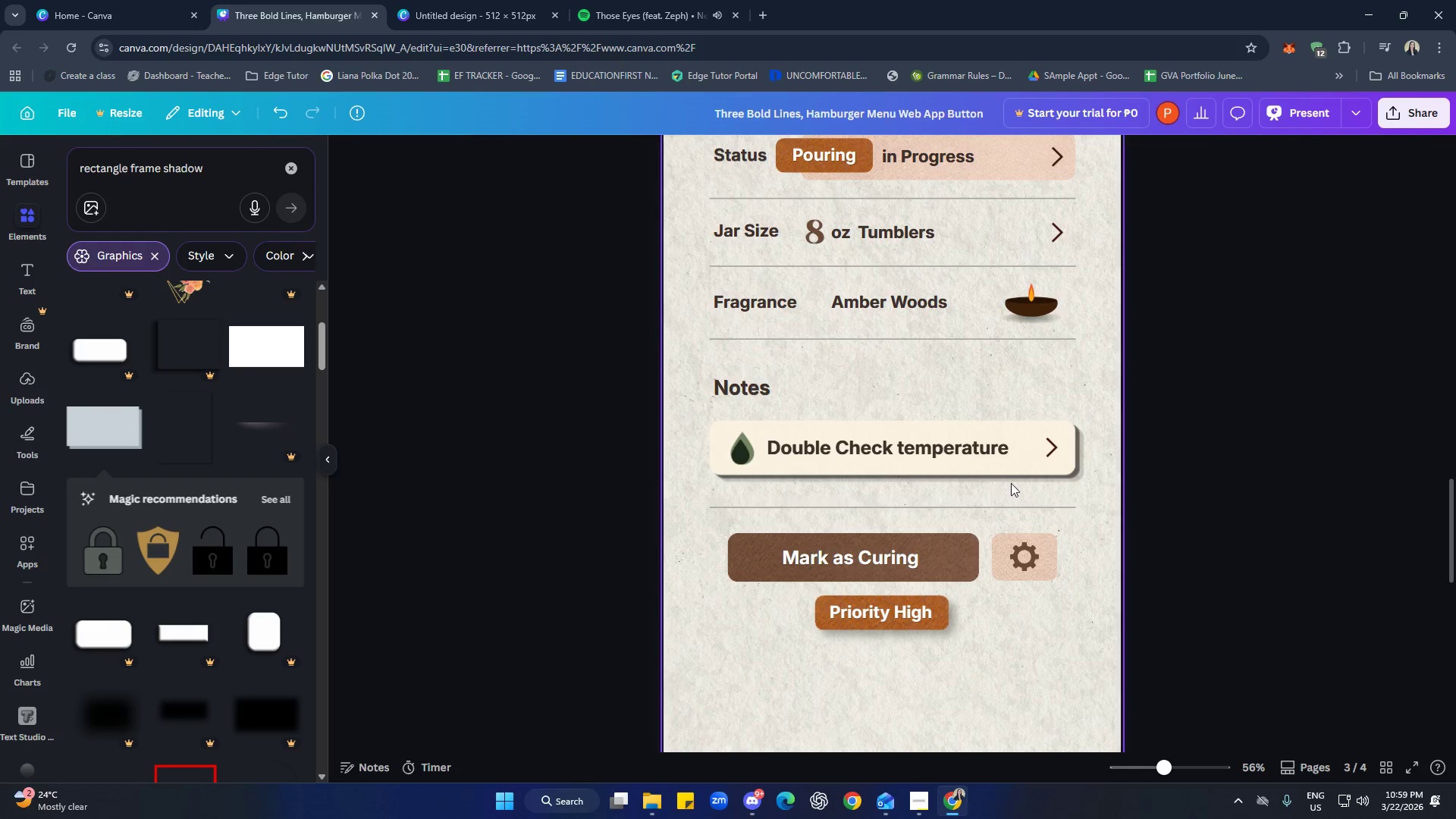 
left_click([1021, 467])
 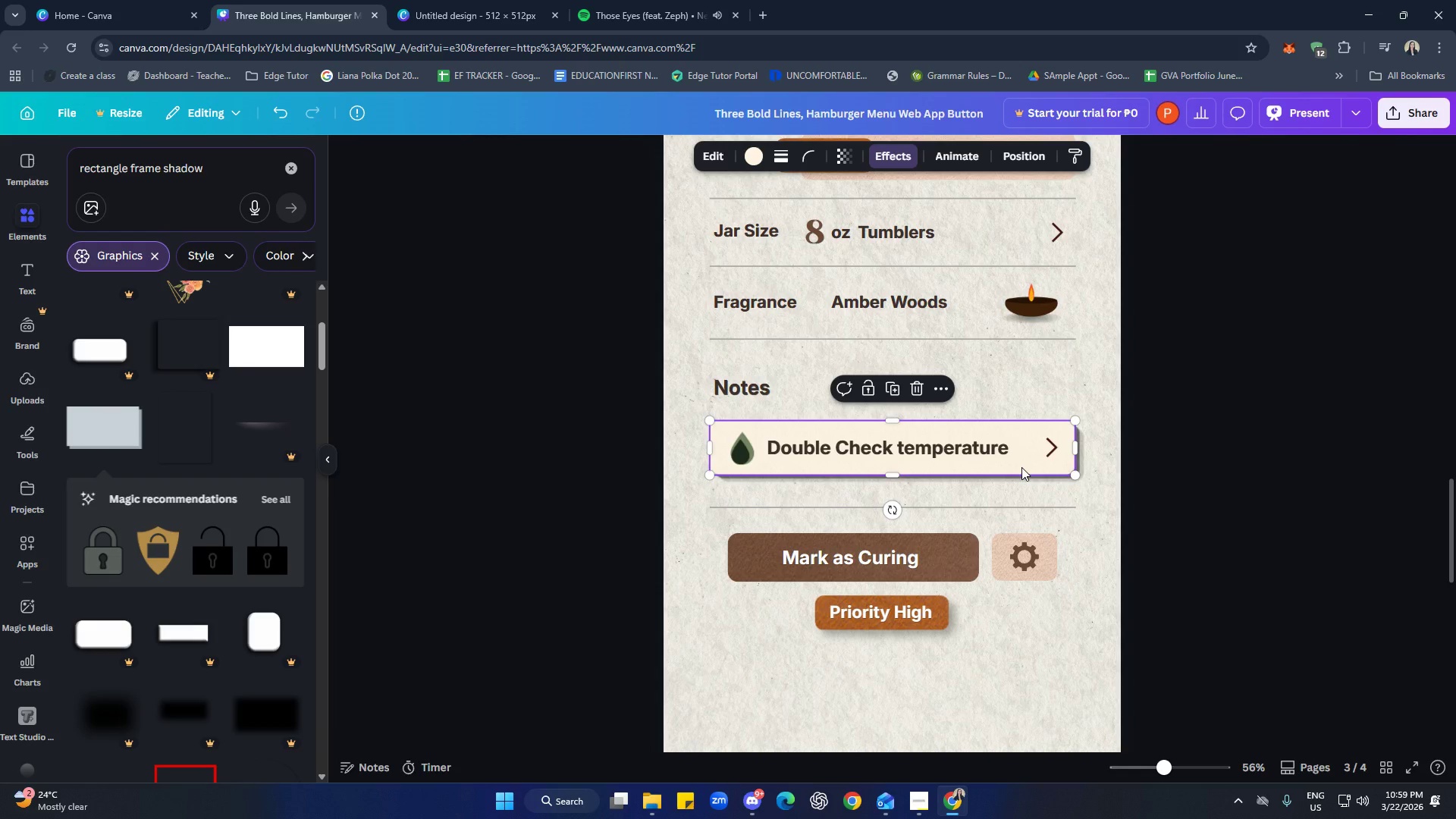 
key(Control+ControlLeft)
 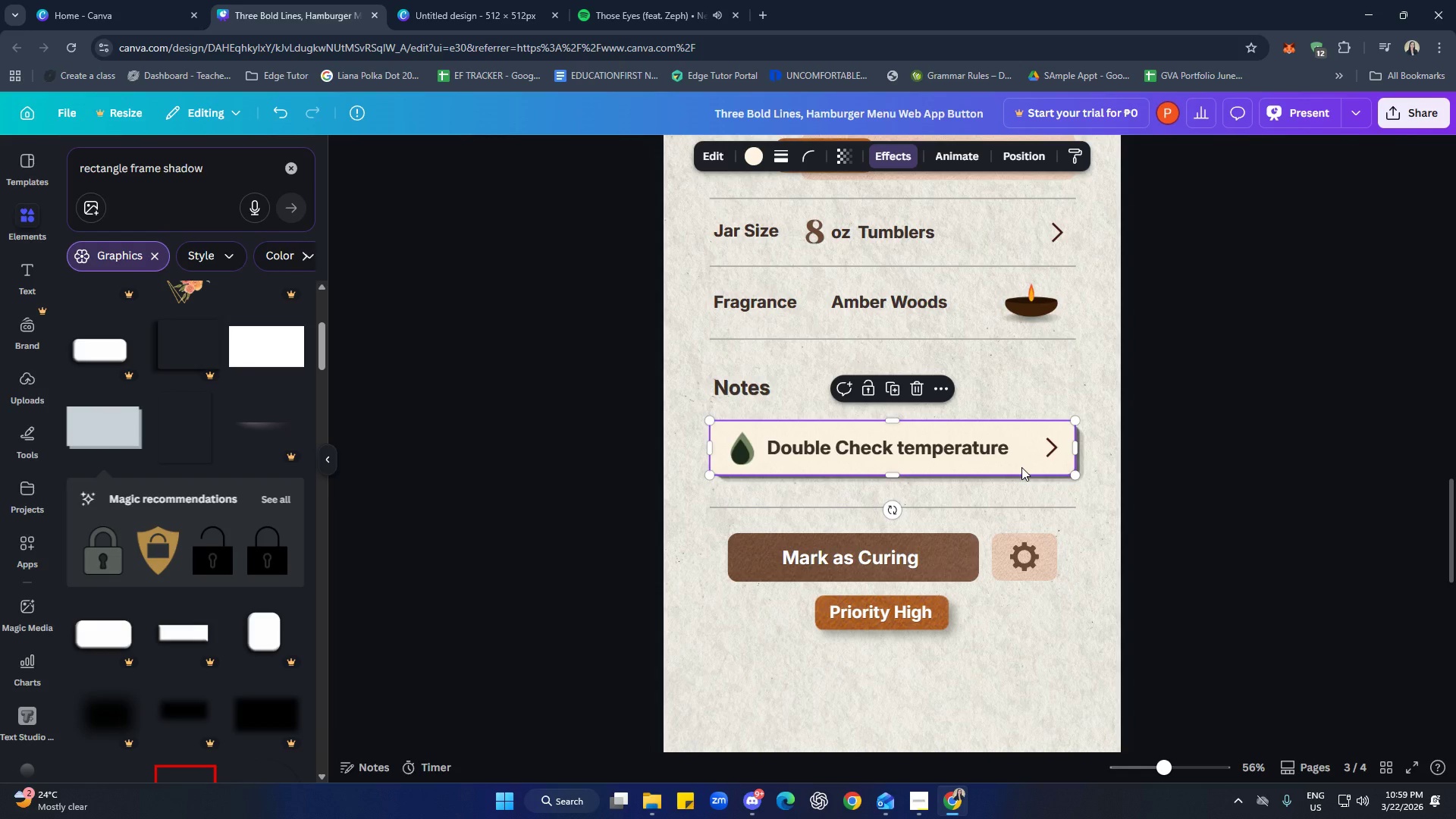 
key(Control+C)
 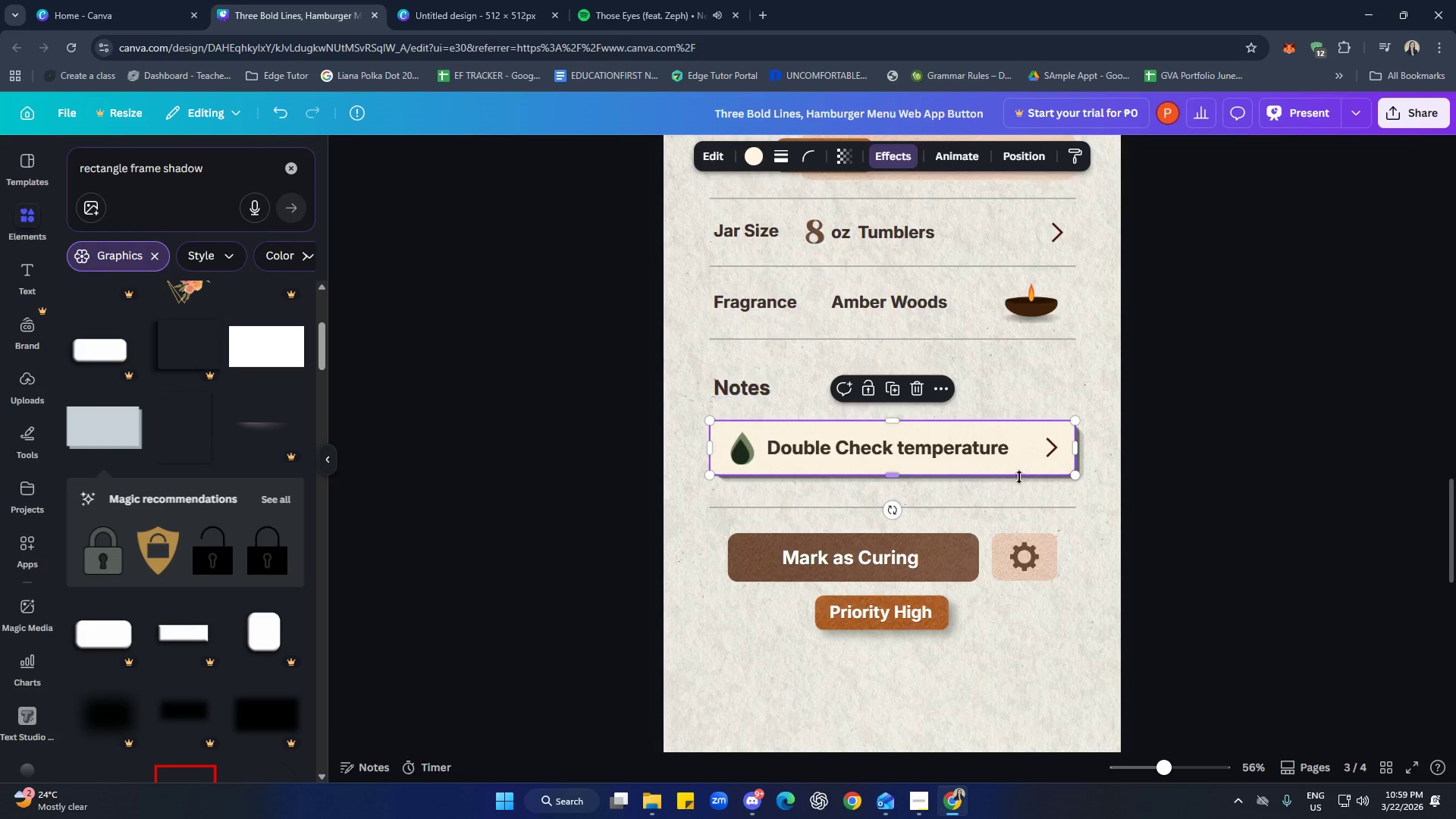 
scroll: coordinate [1012, 493], scroll_direction: down, amount: 5.0
 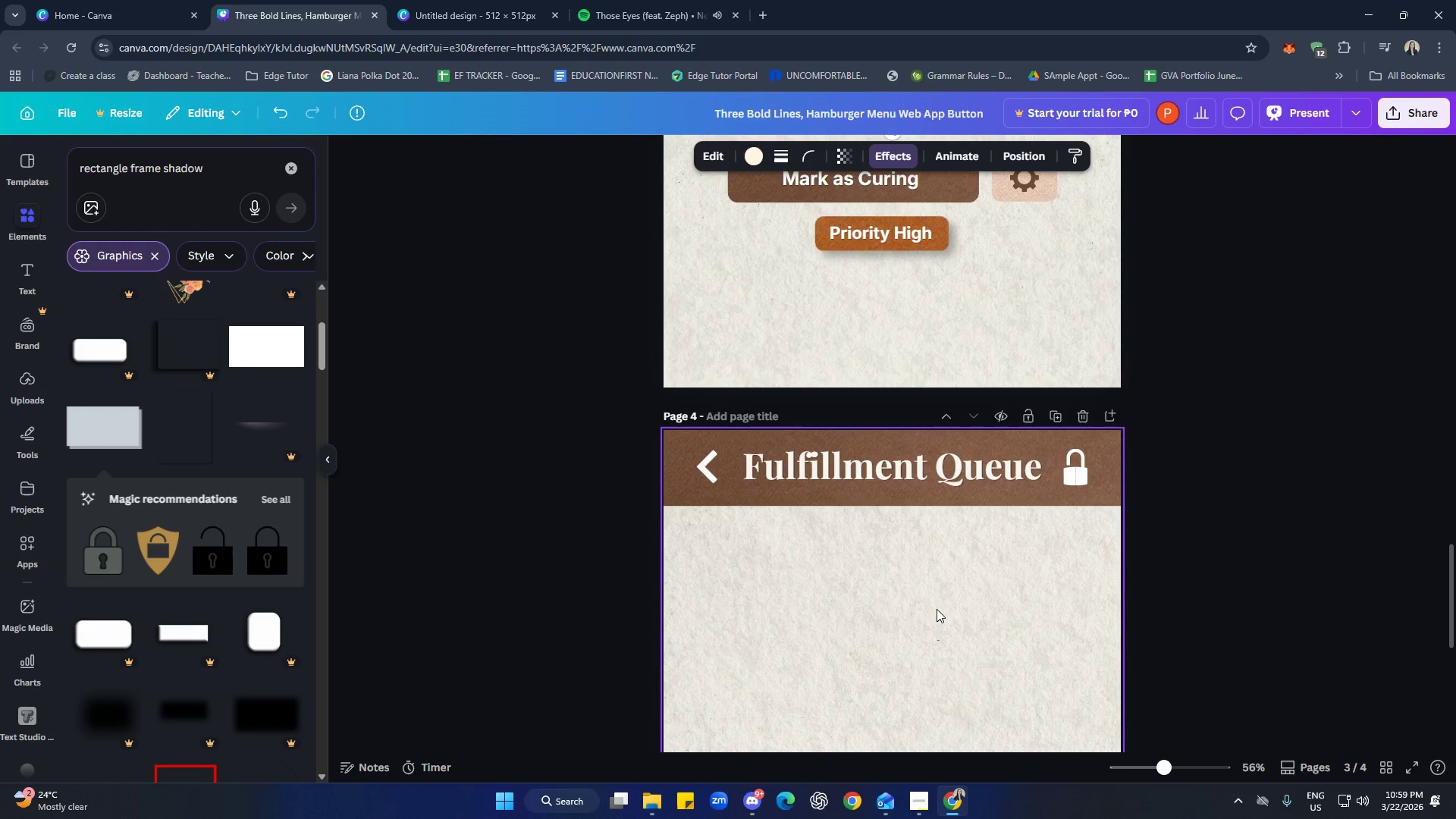 
left_click([937, 609])
 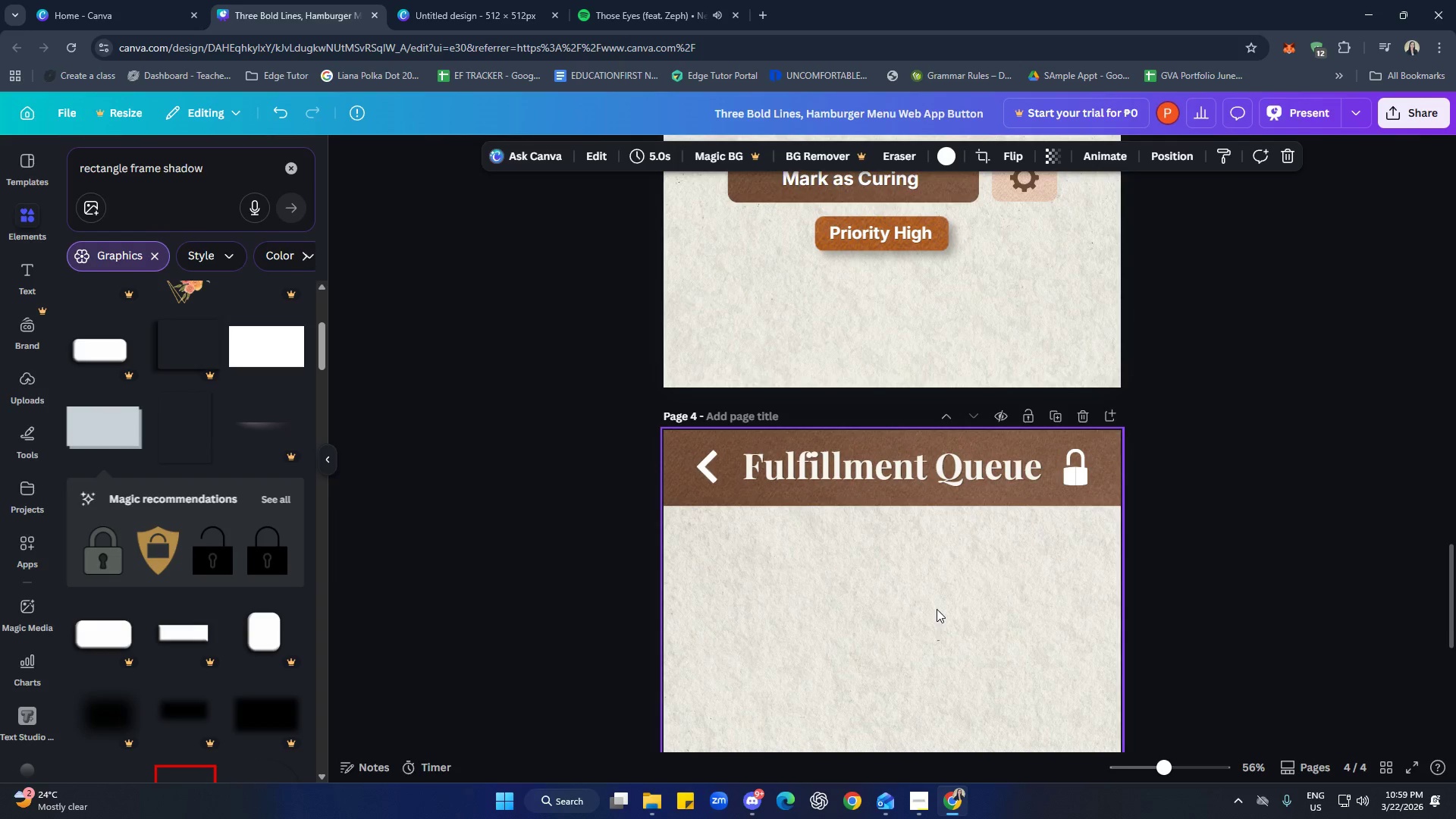 
scroll: coordinate [937, 609], scroll_direction: down, amount: 1.0
 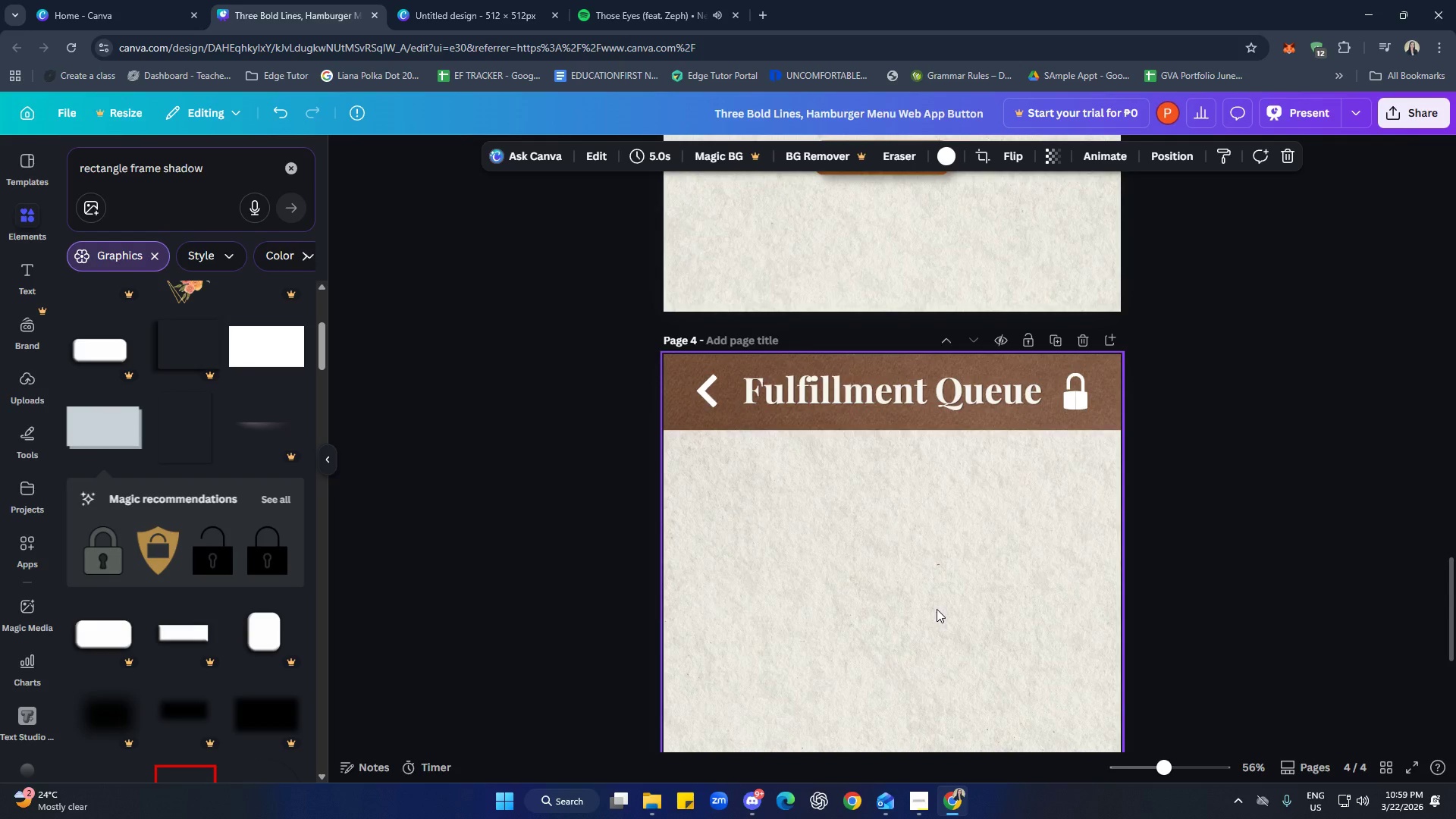 
key(Control+V)
 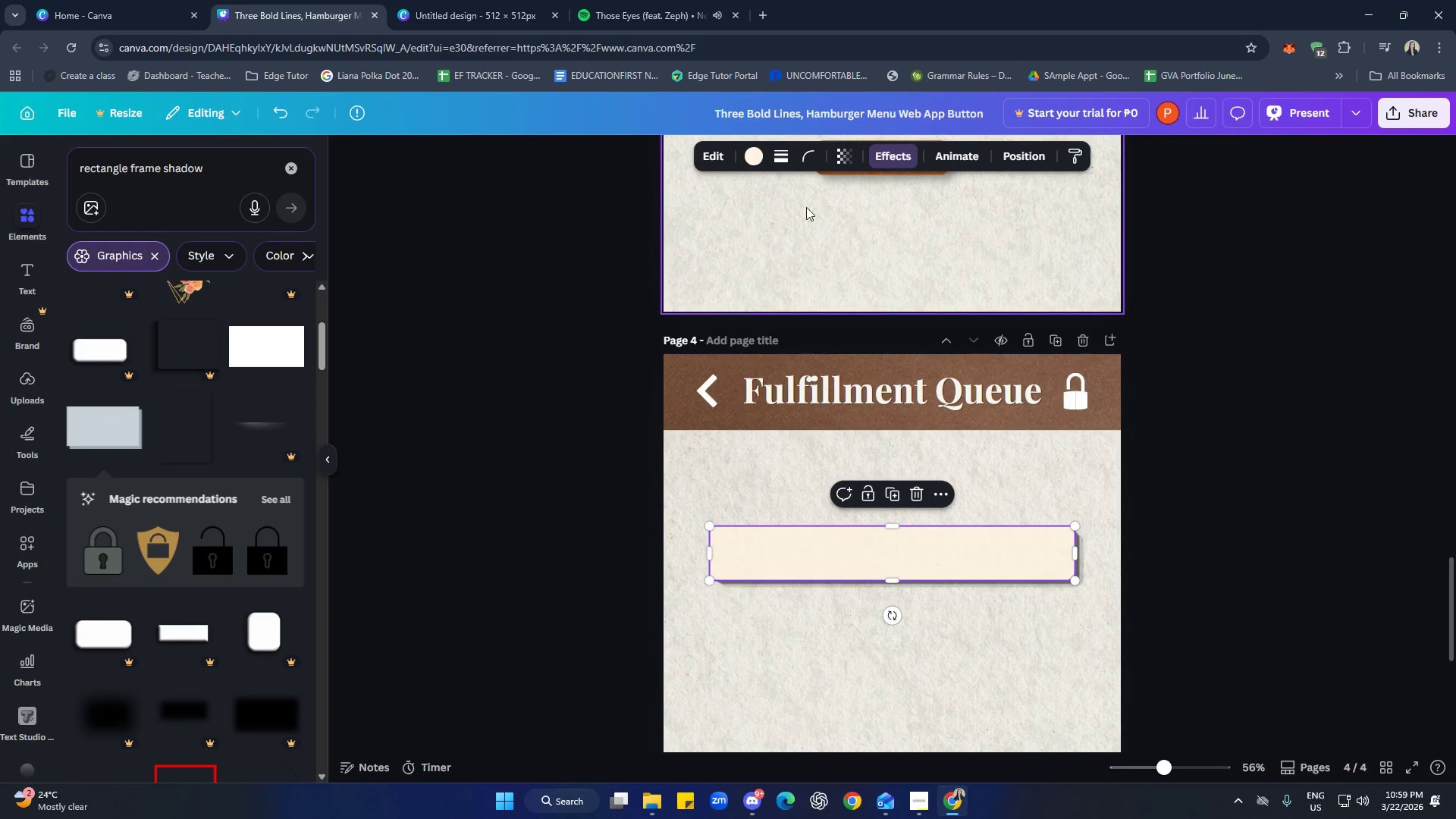 
left_click([763, 158])
 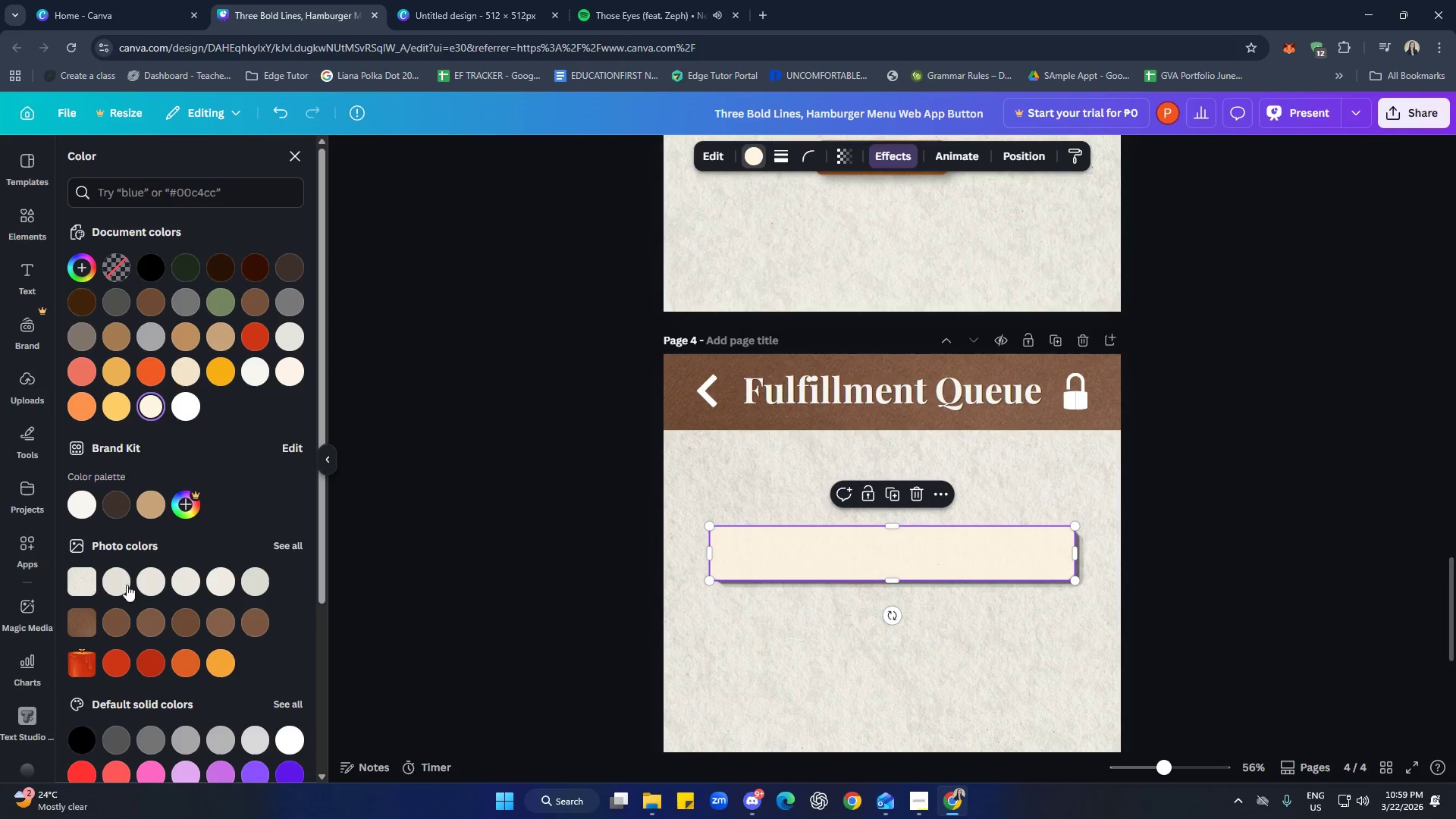 
left_click([112, 582])
 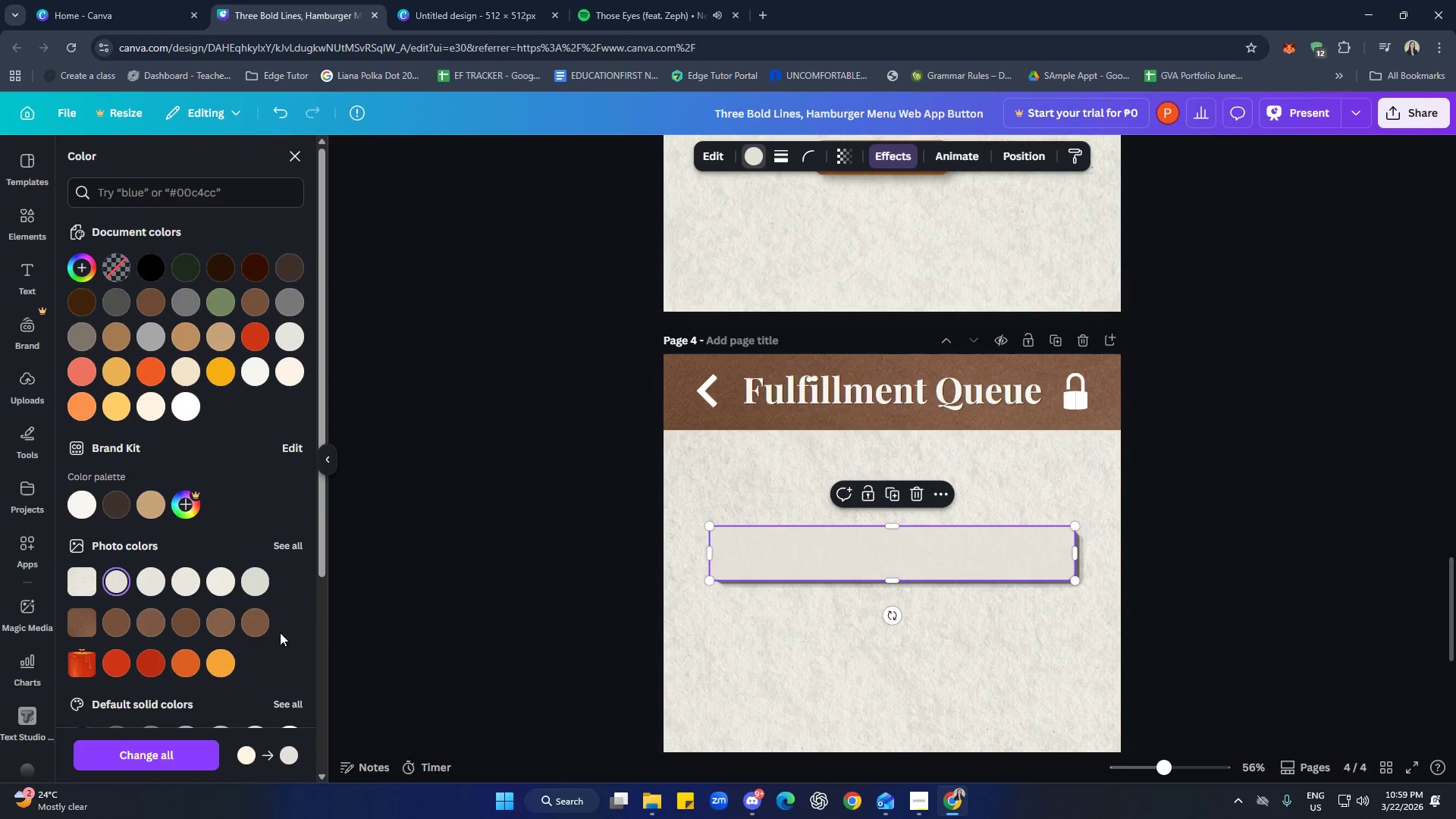 
left_click([155, 585])
 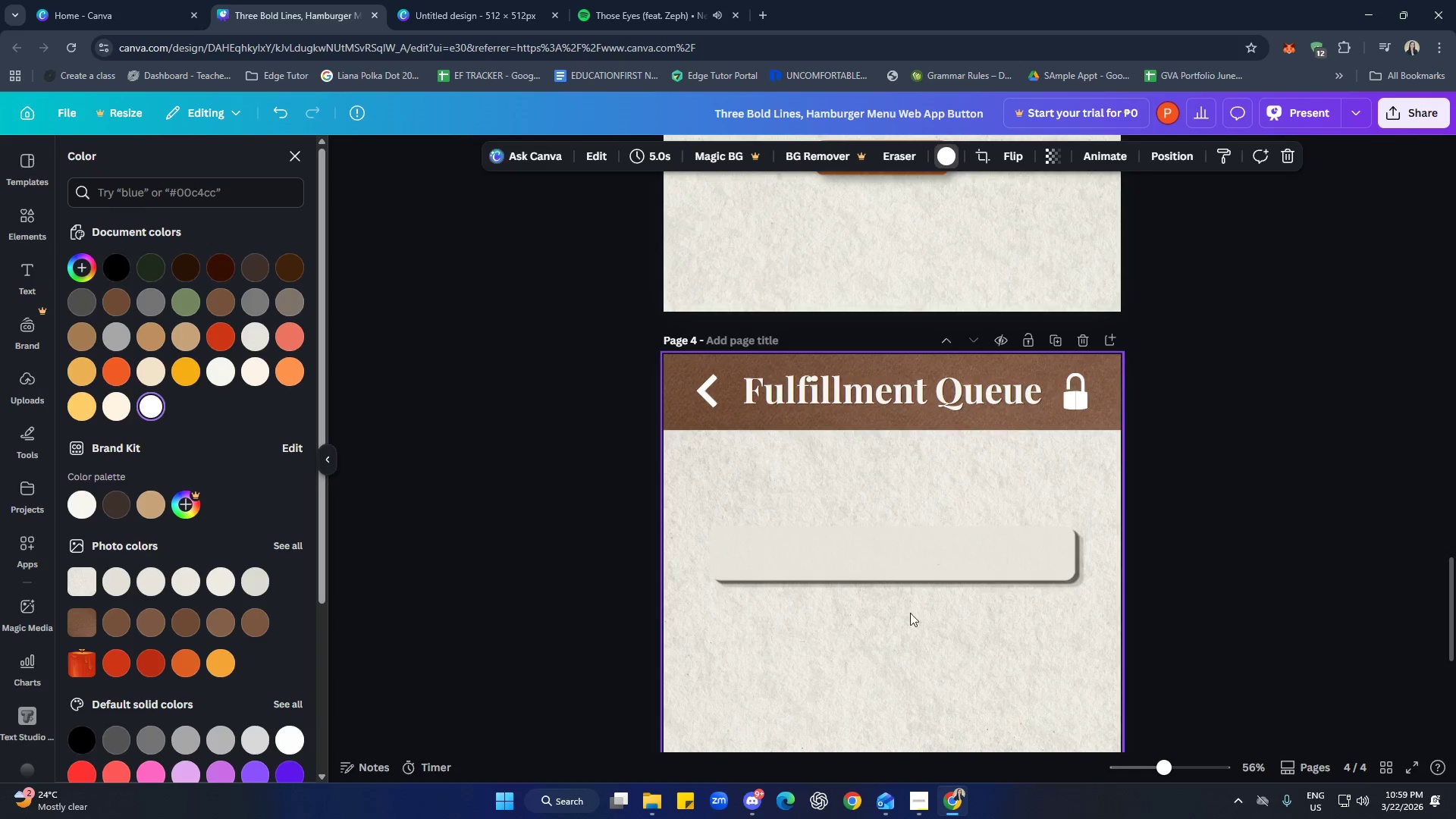 
left_click_drag(start_coordinate=[930, 568], to_coordinate=[918, 532])
 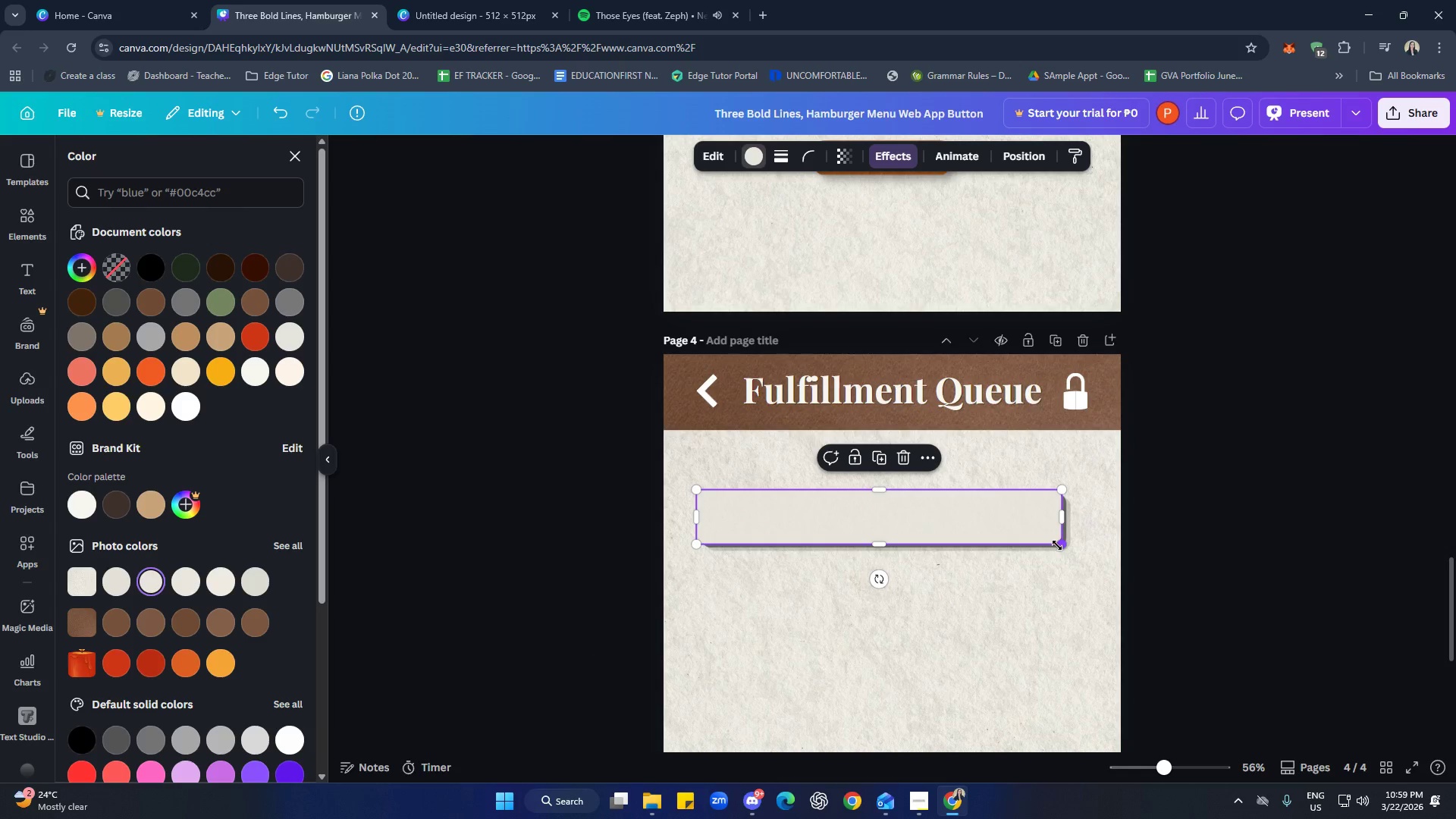 
left_click_drag(start_coordinate=[1057, 545], to_coordinate=[1078, 564])
 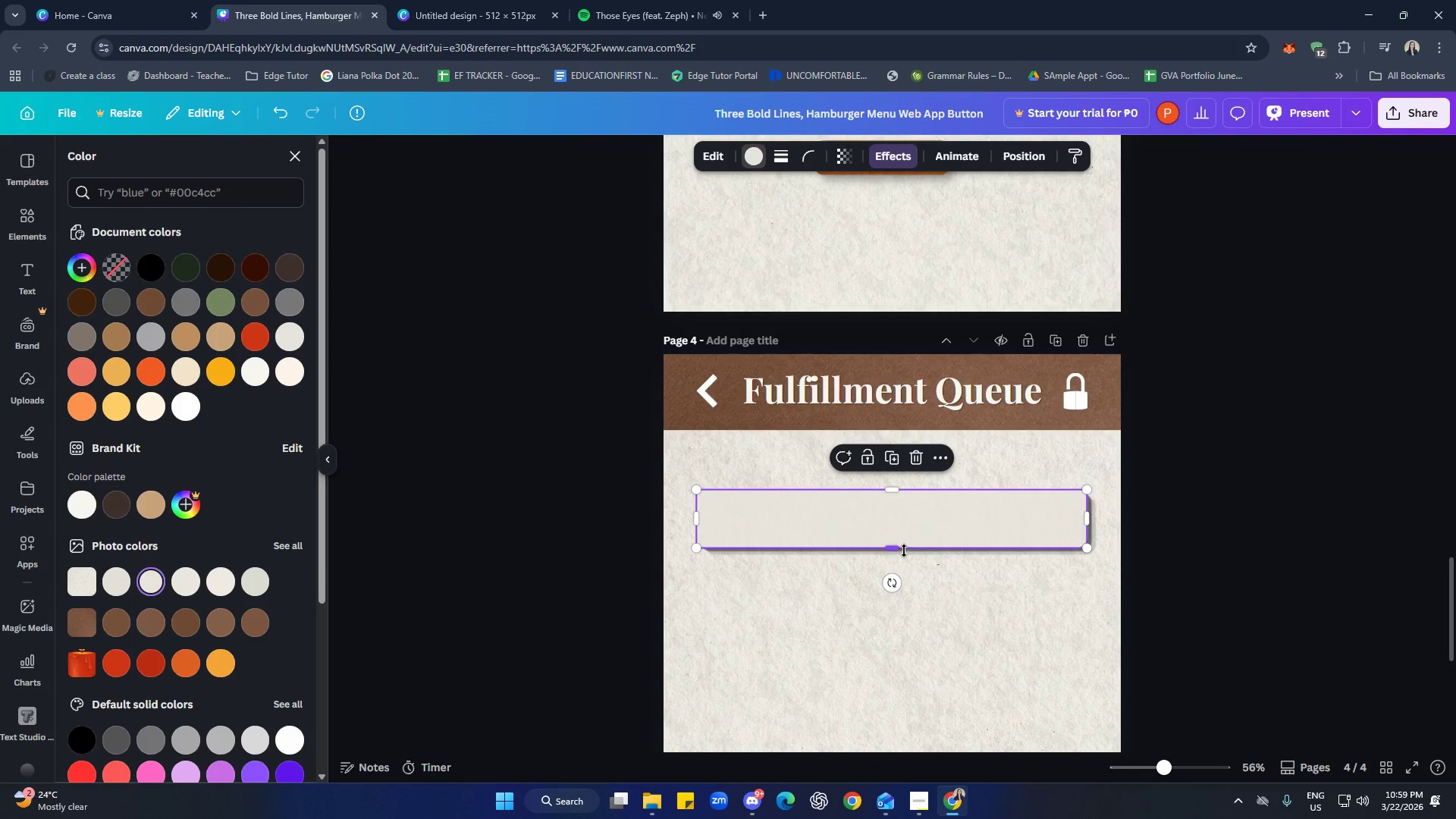 
left_click_drag(start_coordinate=[902, 550], to_coordinate=[911, 594])
 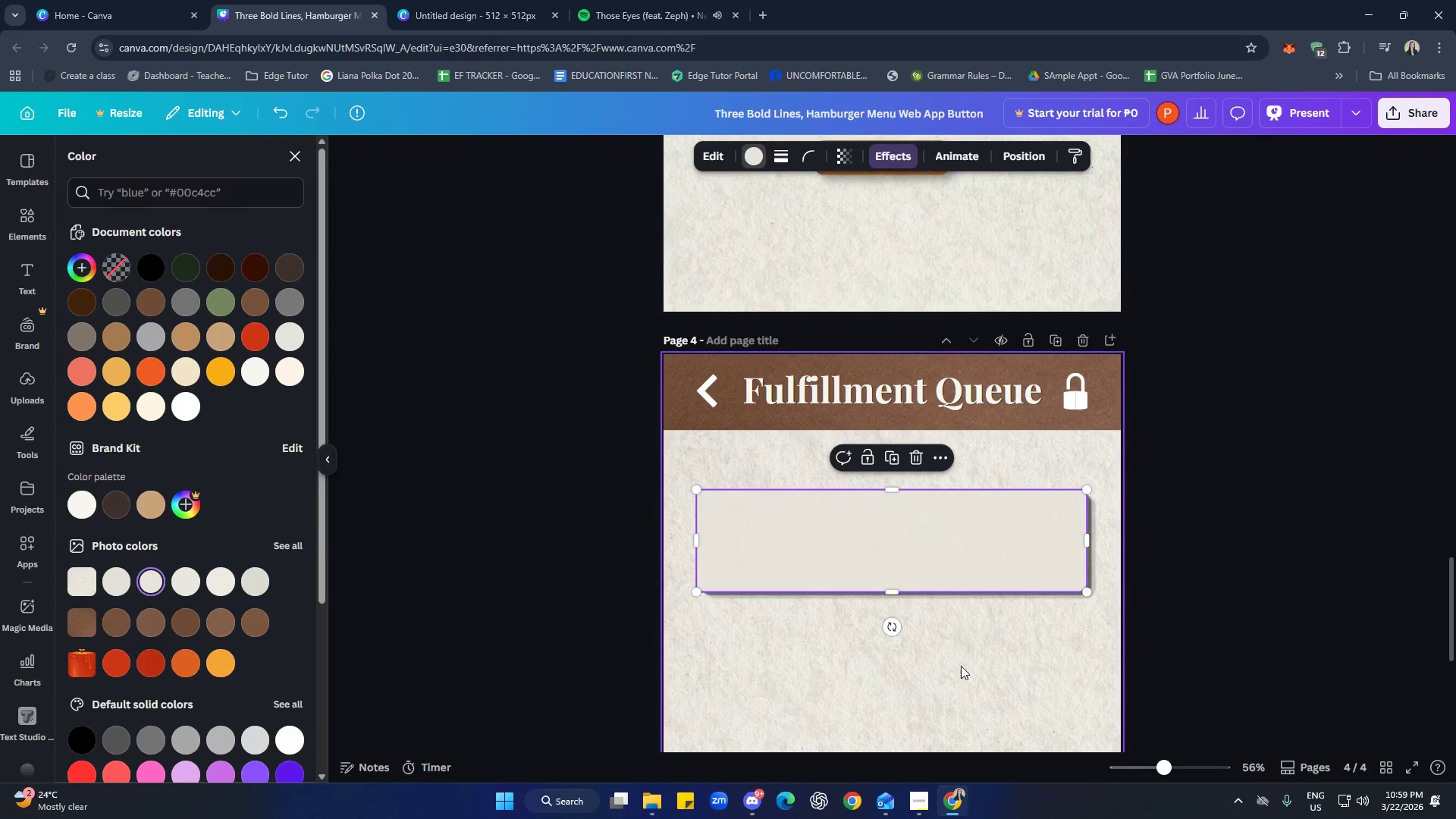 
left_click([972, 671])
 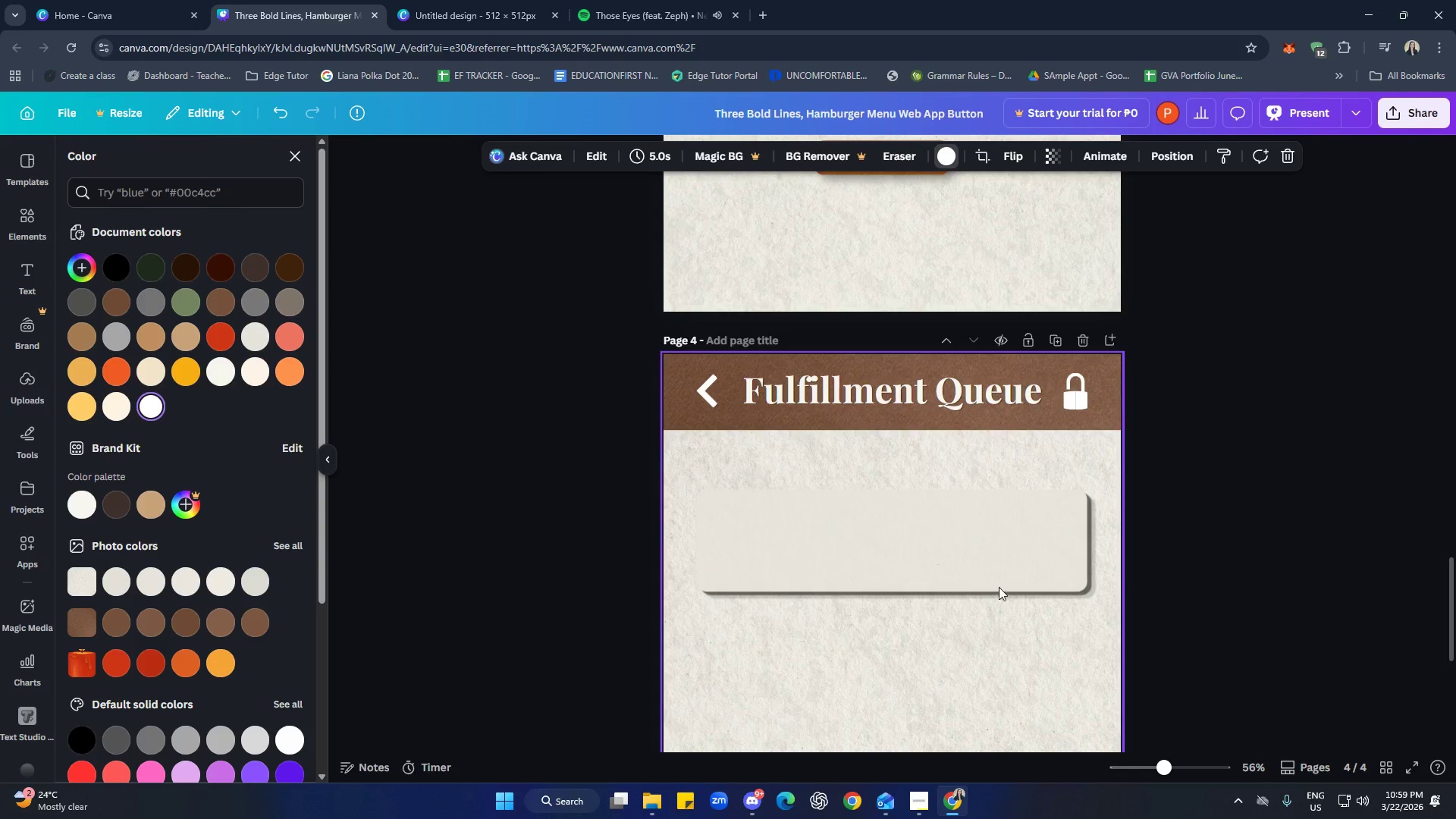 
left_click_drag(start_coordinate=[993, 557], to_coordinate=[990, 535])
 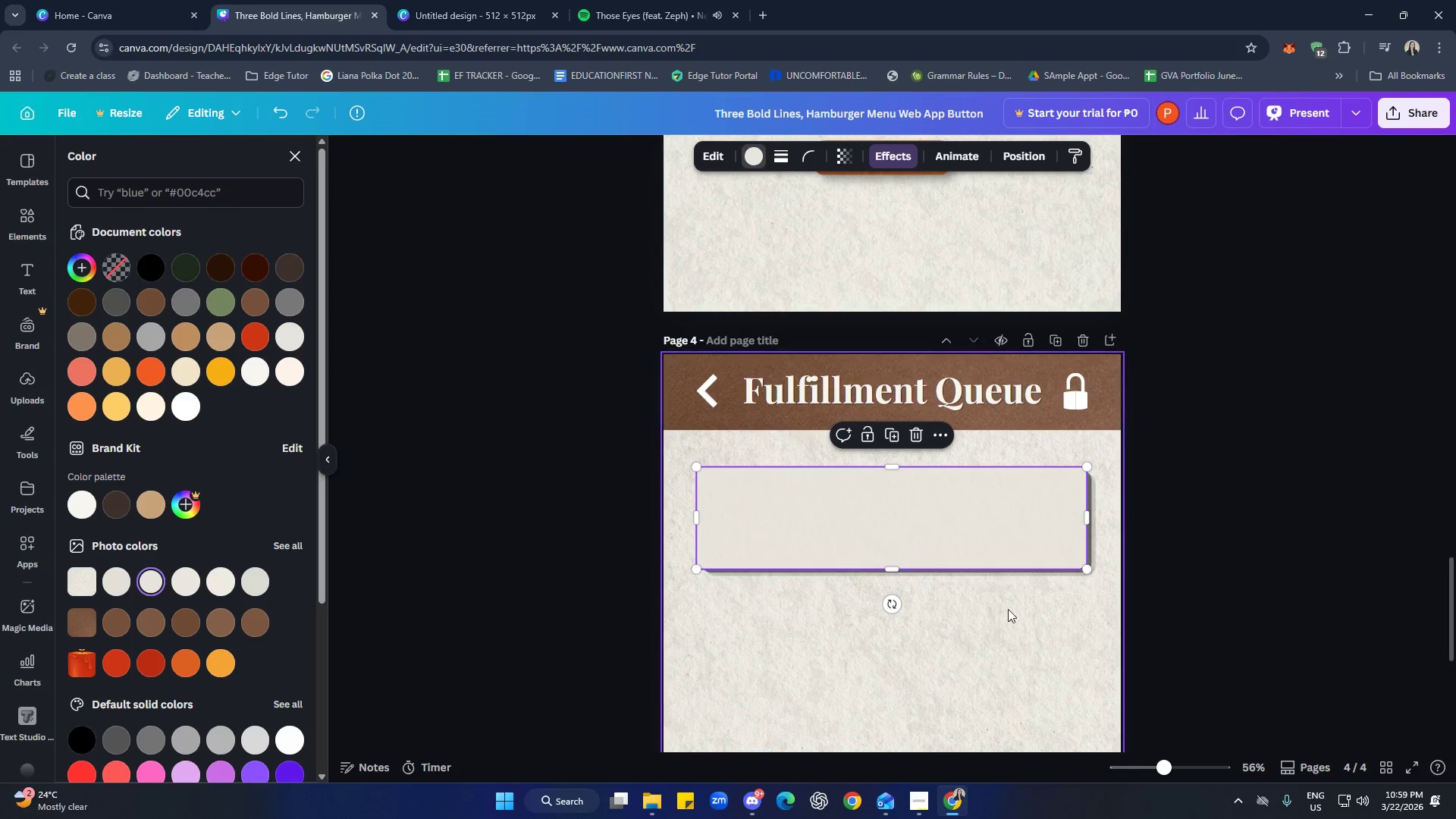 
left_click([1012, 615])
 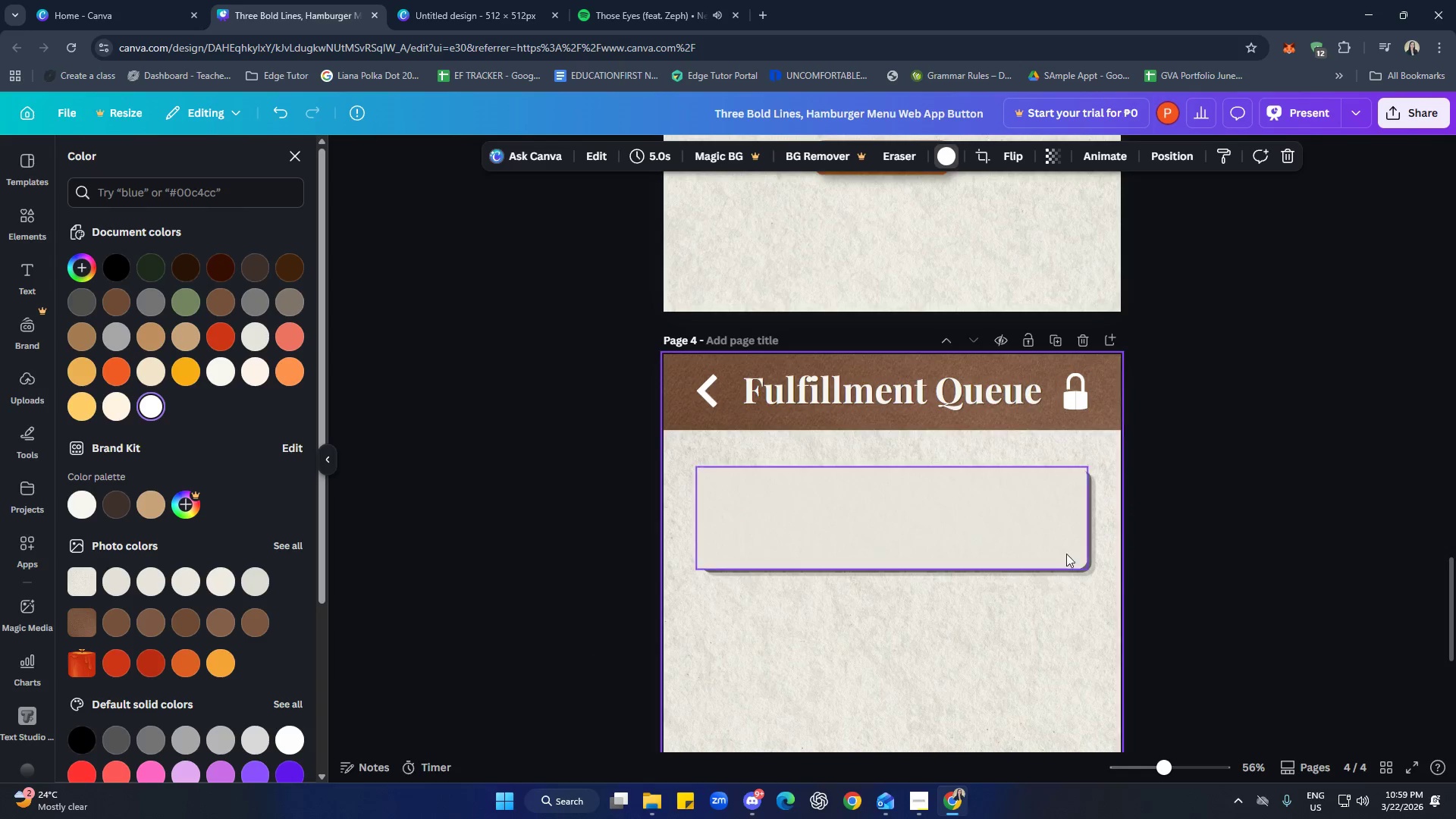 
left_click([1077, 538])
 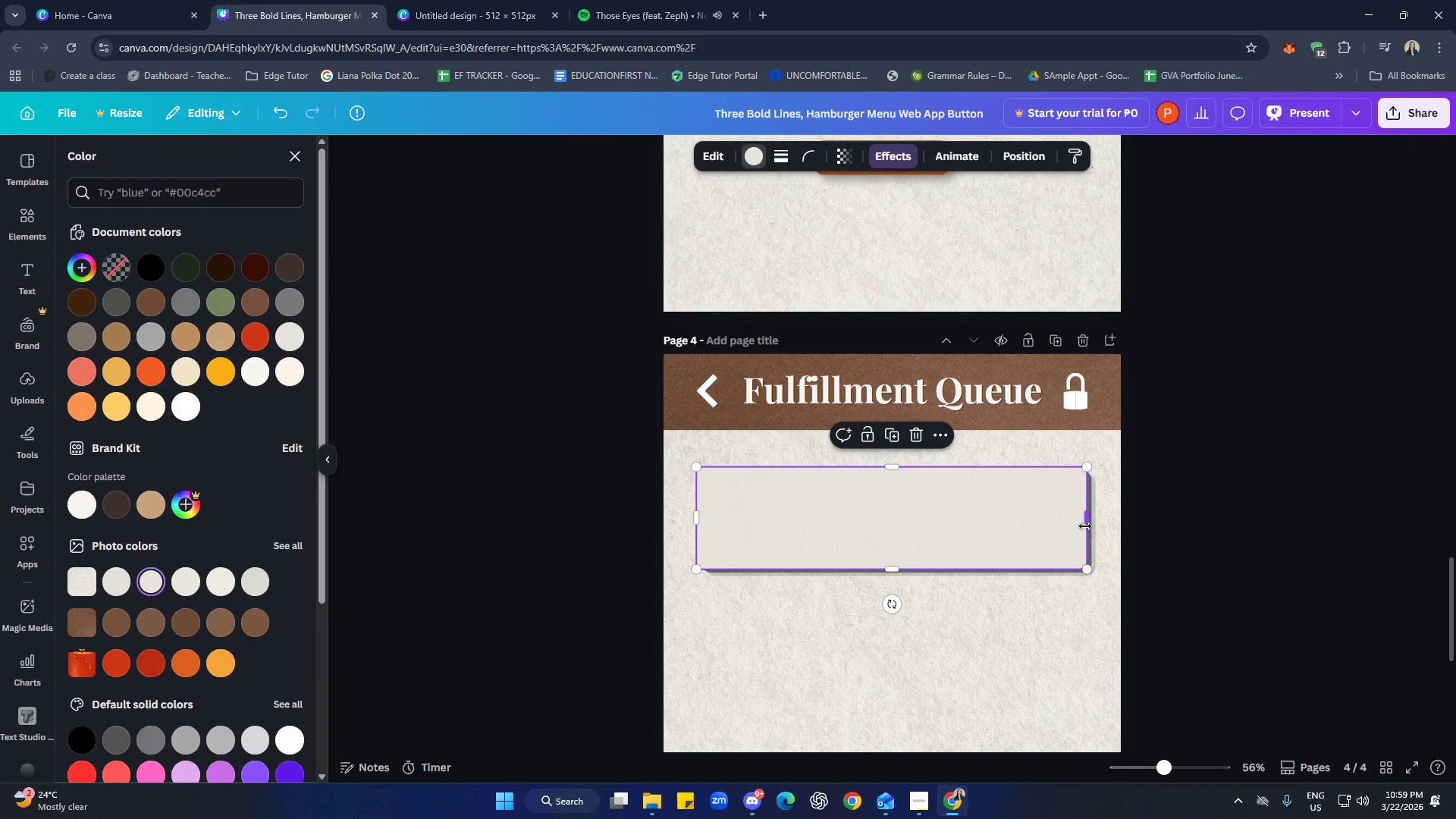 
left_click_drag(start_coordinate=[1086, 524], to_coordinate=[1091, 523])
 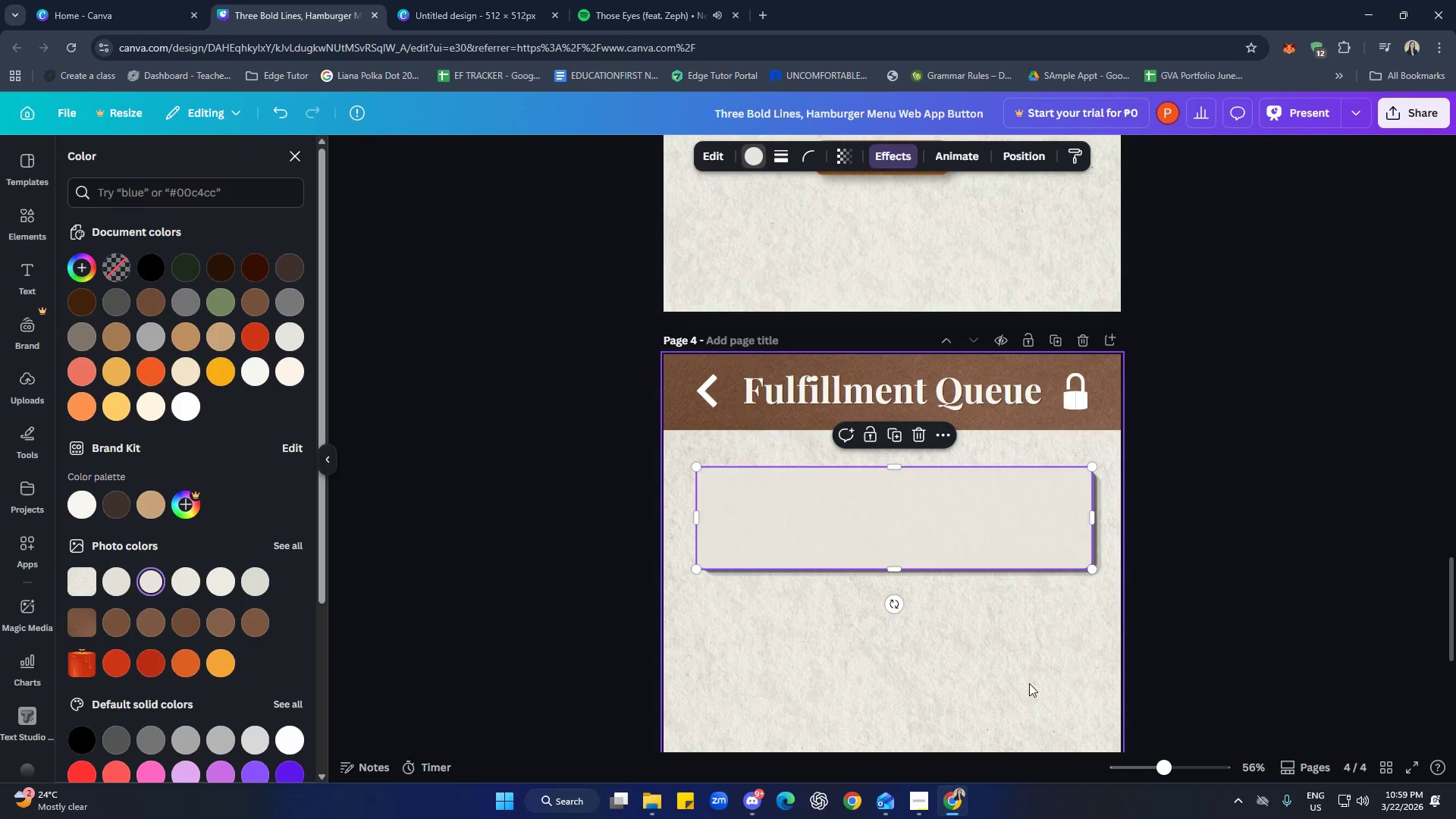 
left_click([1029, 683])
 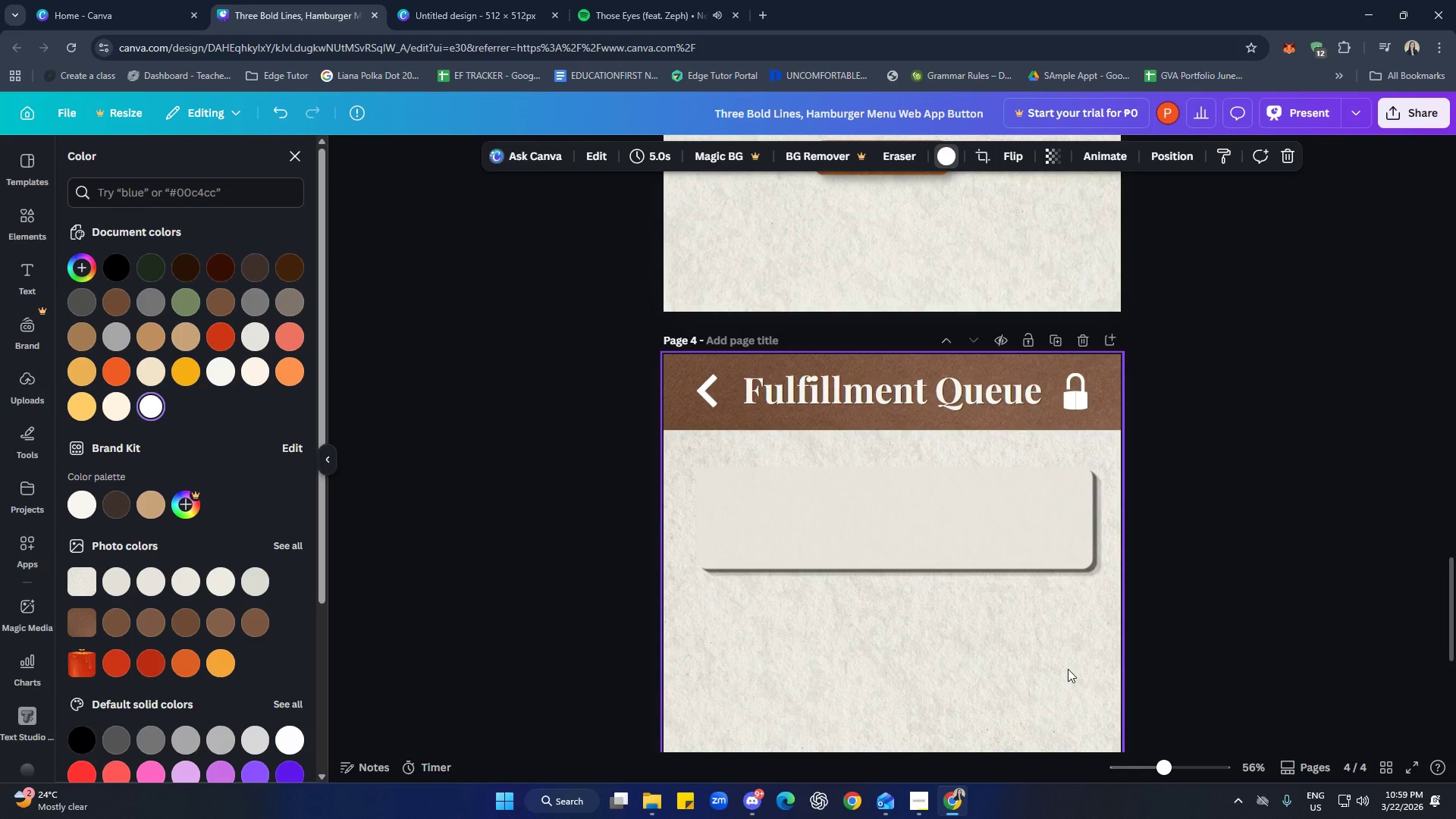 
scroll: coordinate [1028, 620], scroll_direction: up, amount: 26.0
 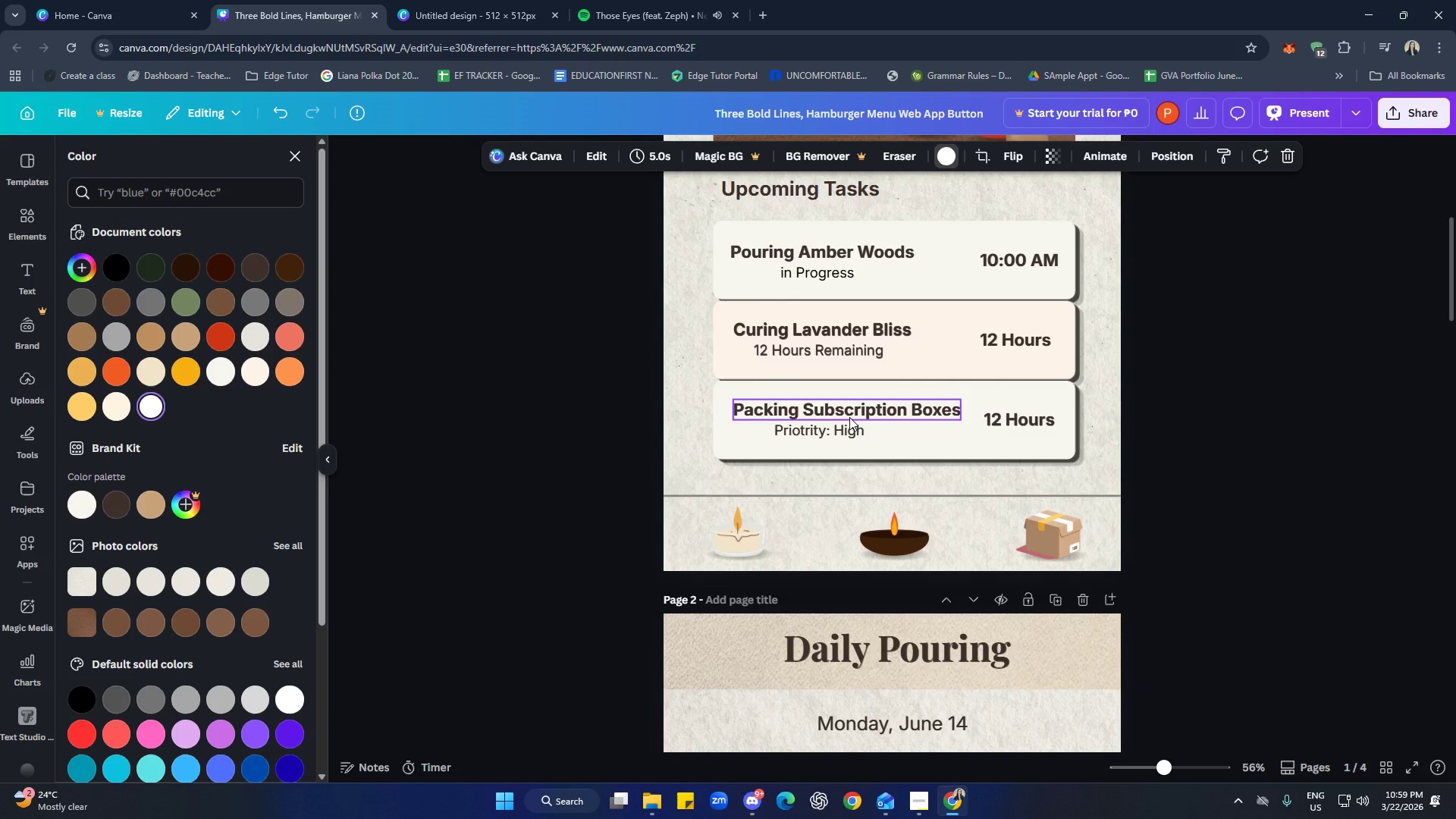 
wait(6.67)
 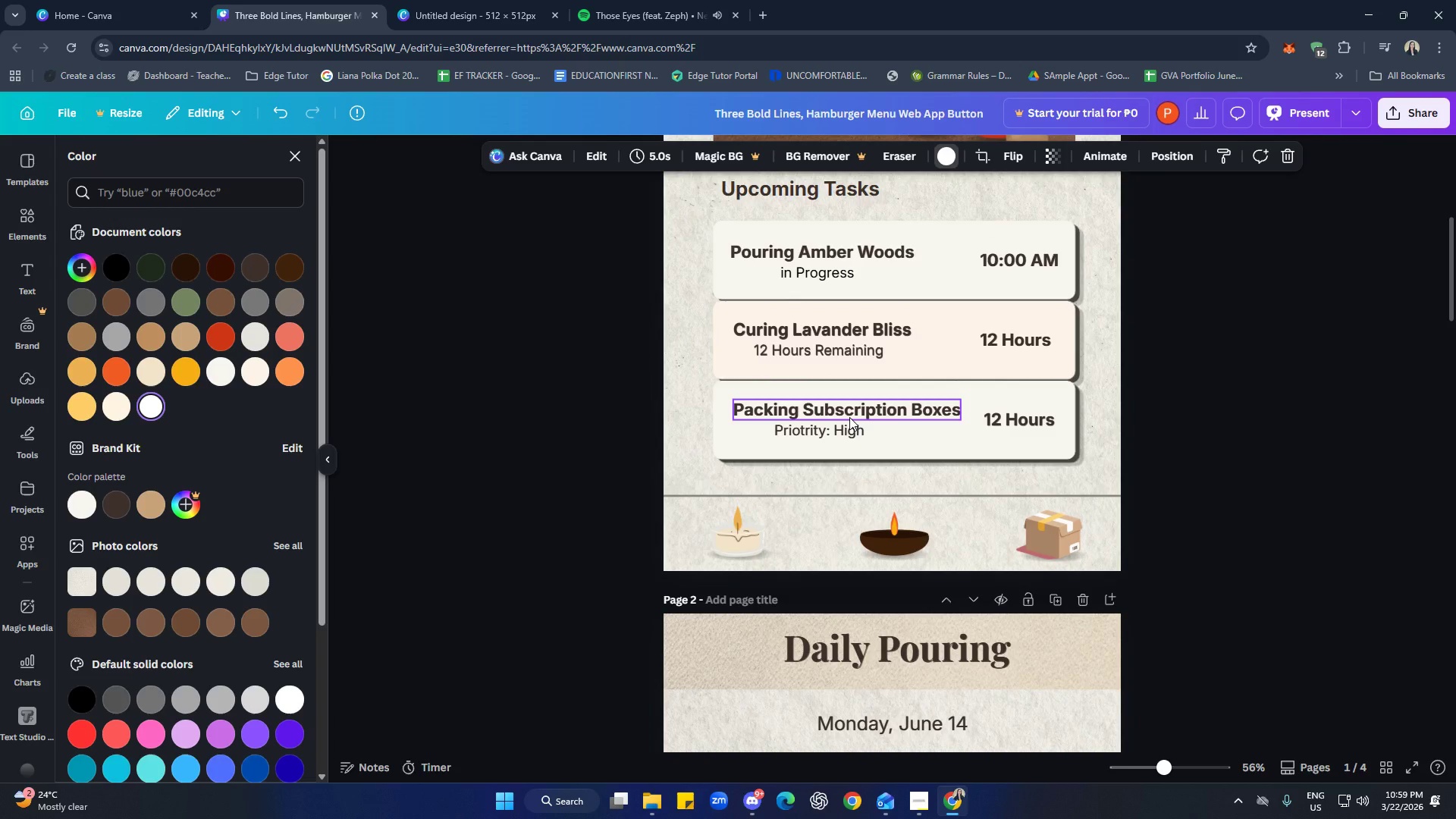 
left_click([849, 417])
 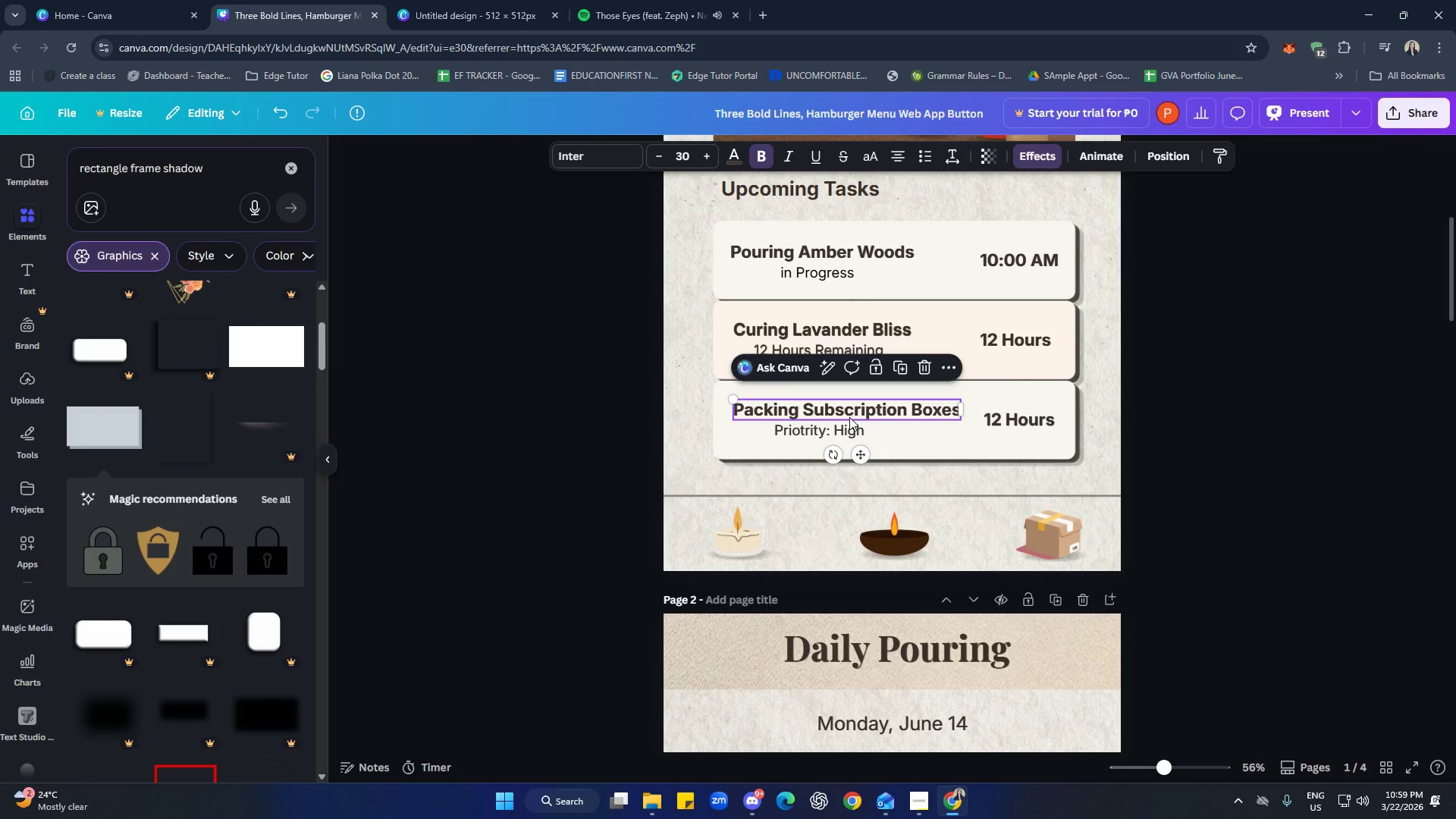 
key(Control+C)
 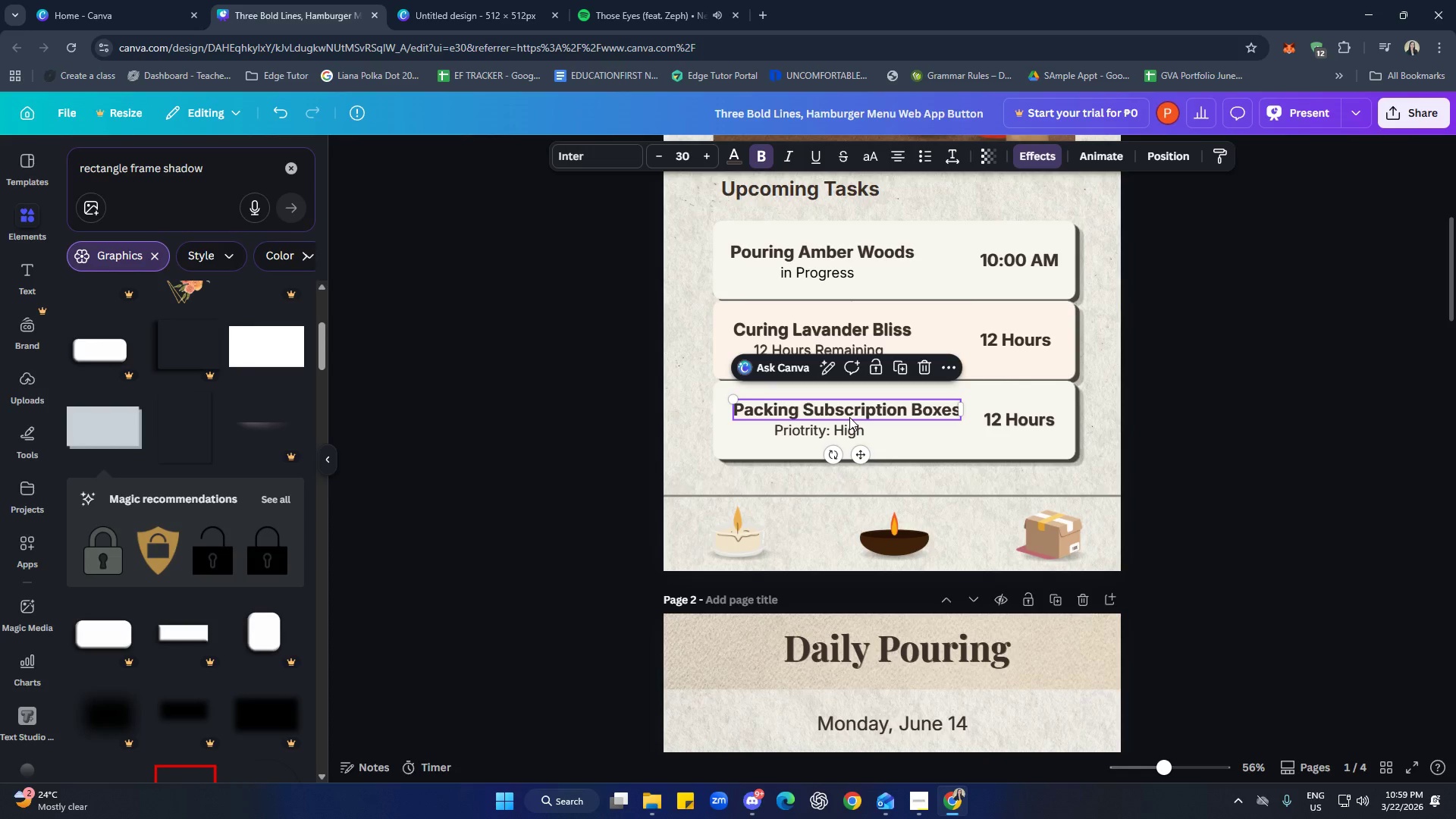 
key(Control+C)
 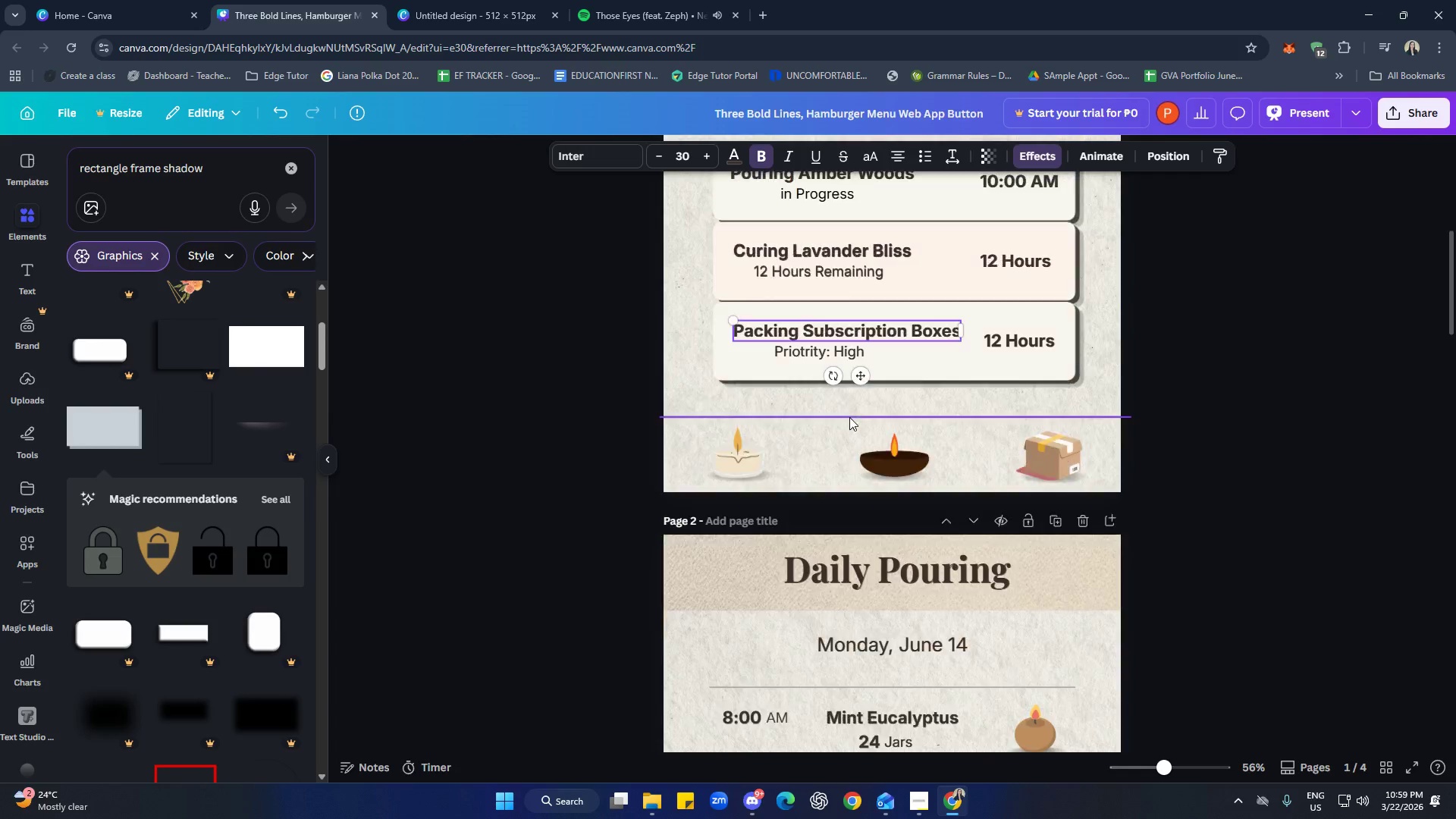 
scroll: coordinate [1006, 636], scroll_direction: down, amount: 15.0
 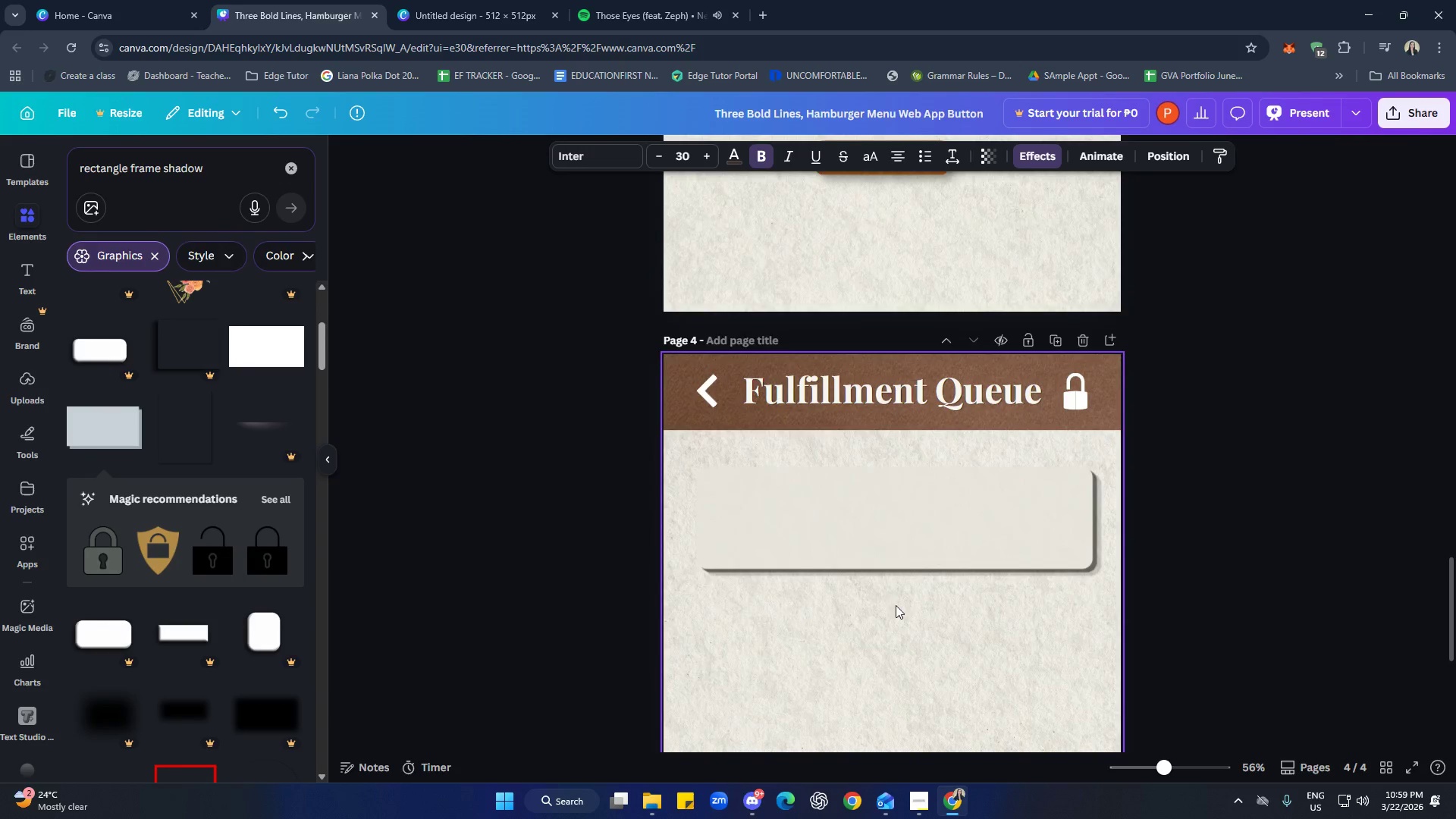 
left_click([860, 522])
 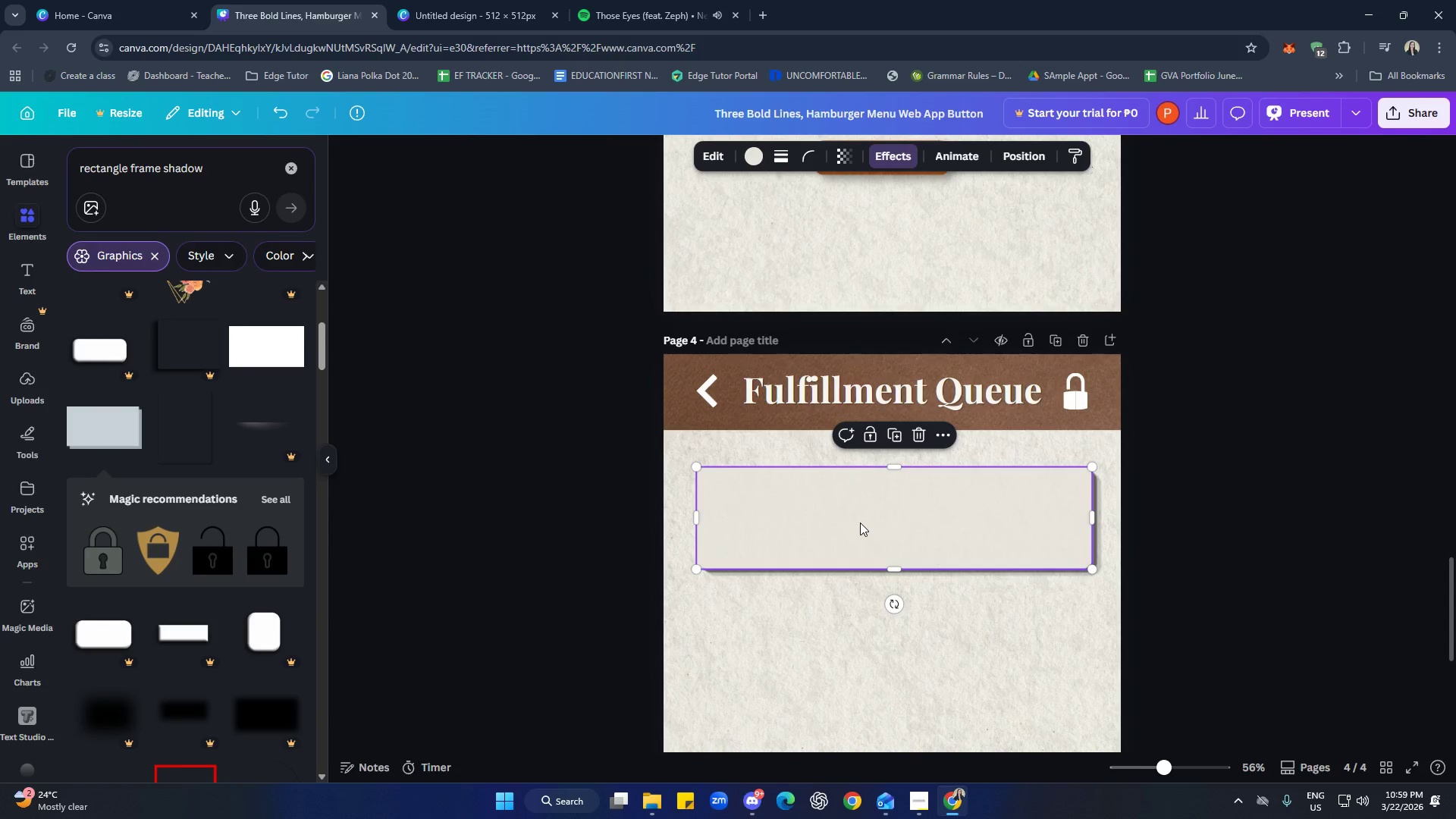 
hold_key(key=ControlLeft, duration=1.52)
 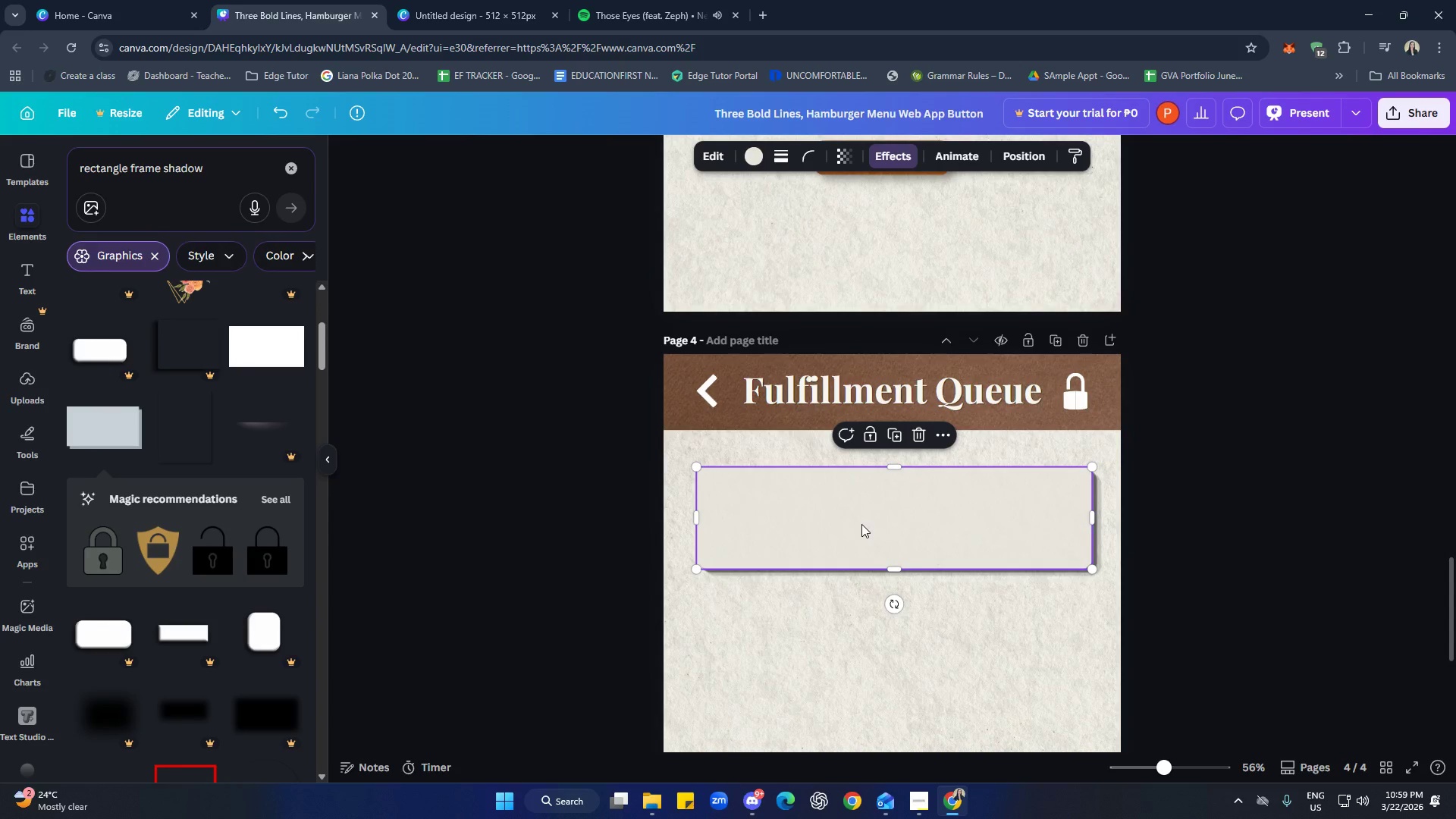 
key(Control+ControlLeft)
 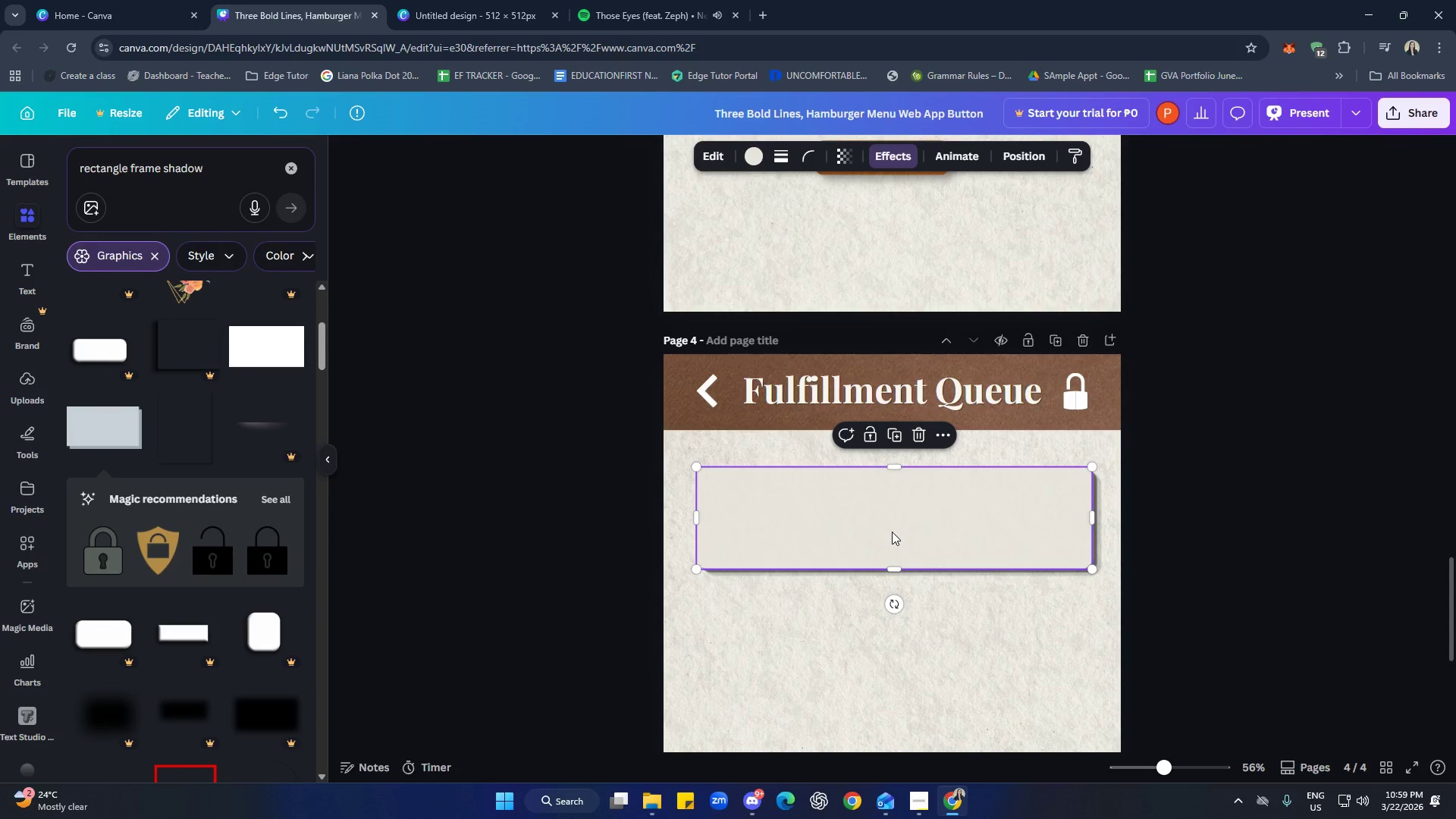 
left_click([892, 532])
 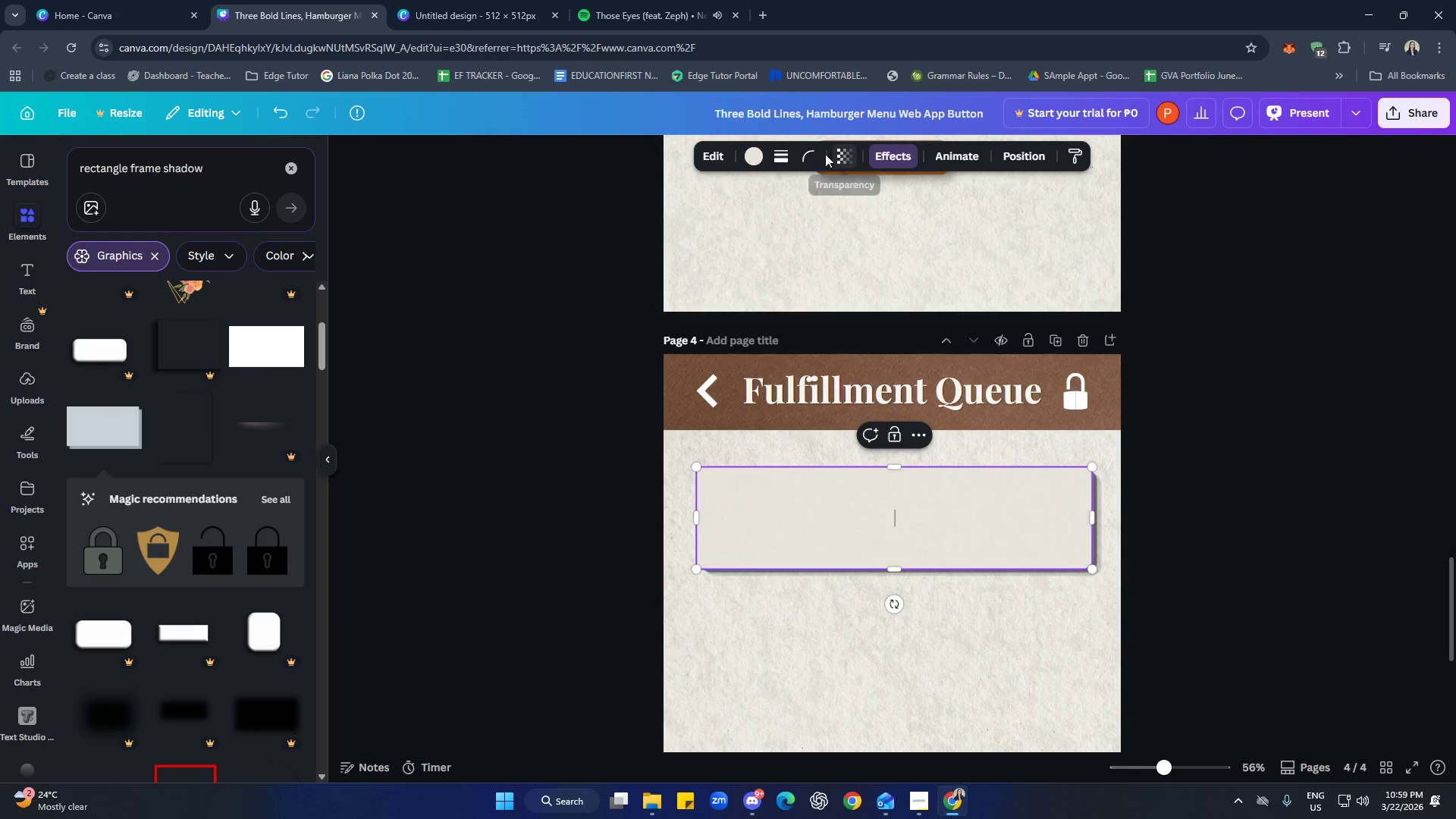 
left_click([835, 154])
 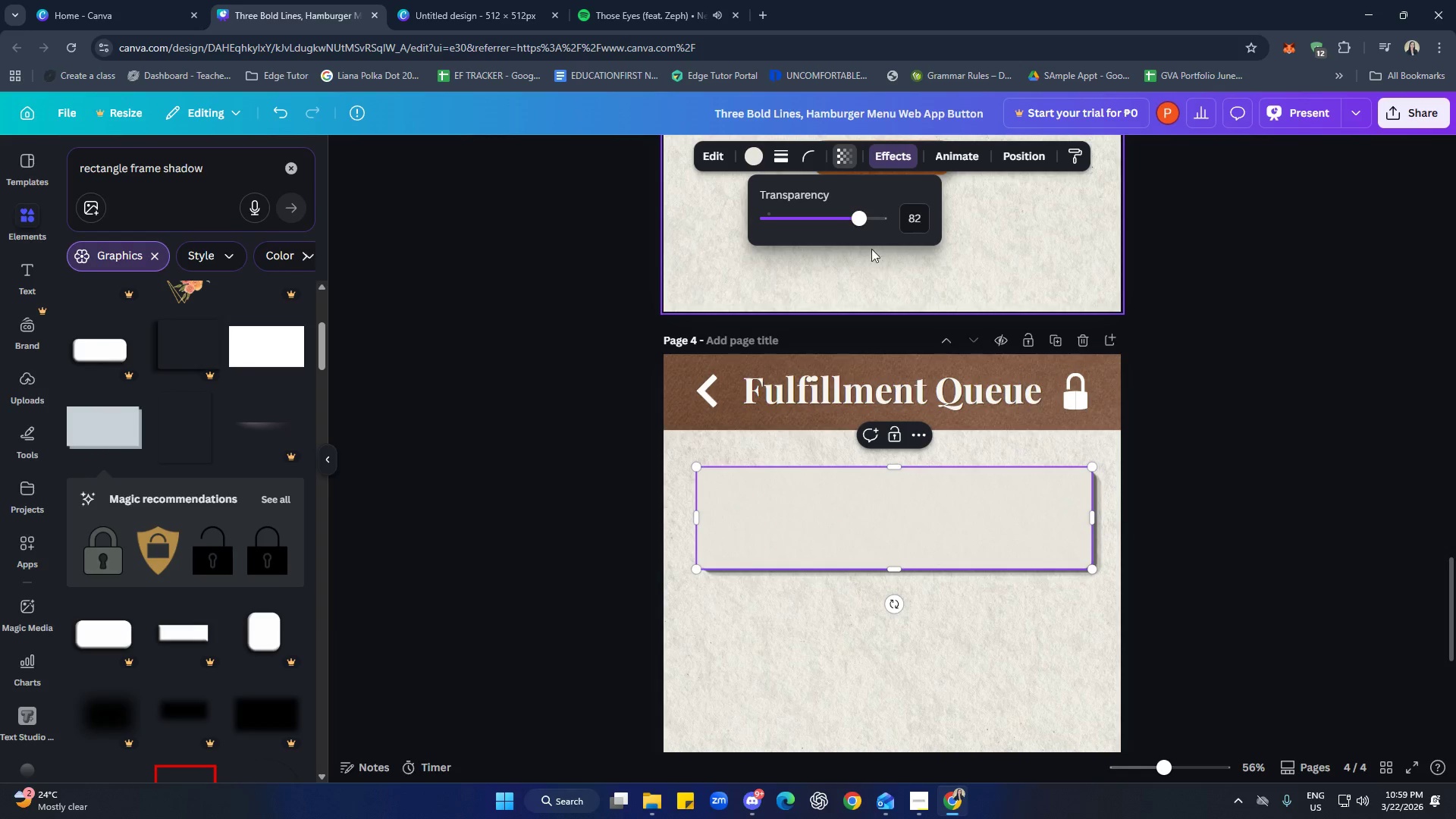 
left_click_drag(start_coordinate=[852, 213], to_coordinate=[809, 212])
 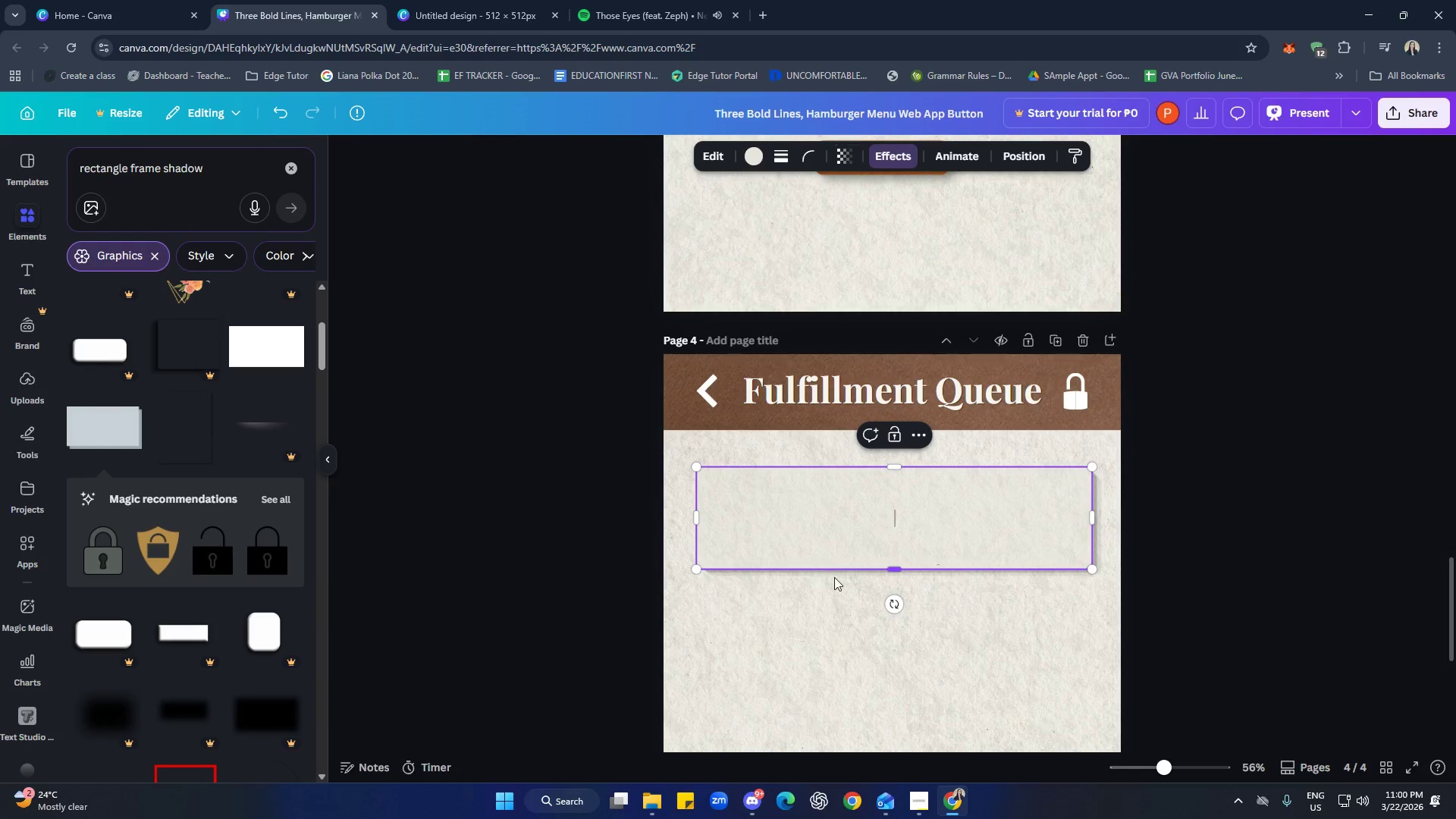 
double_click([844, 603])
 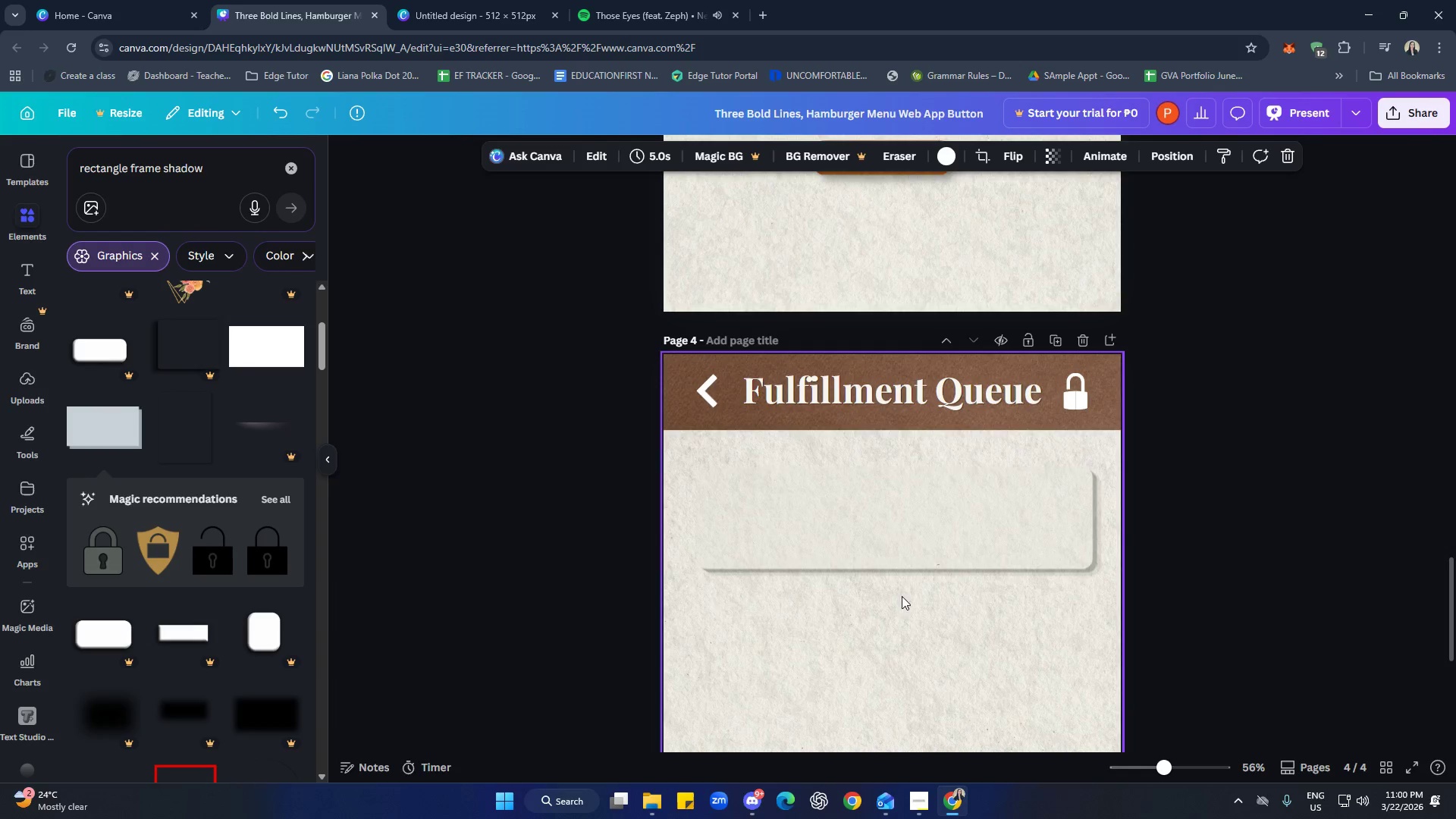 
left_click([885, 554])
 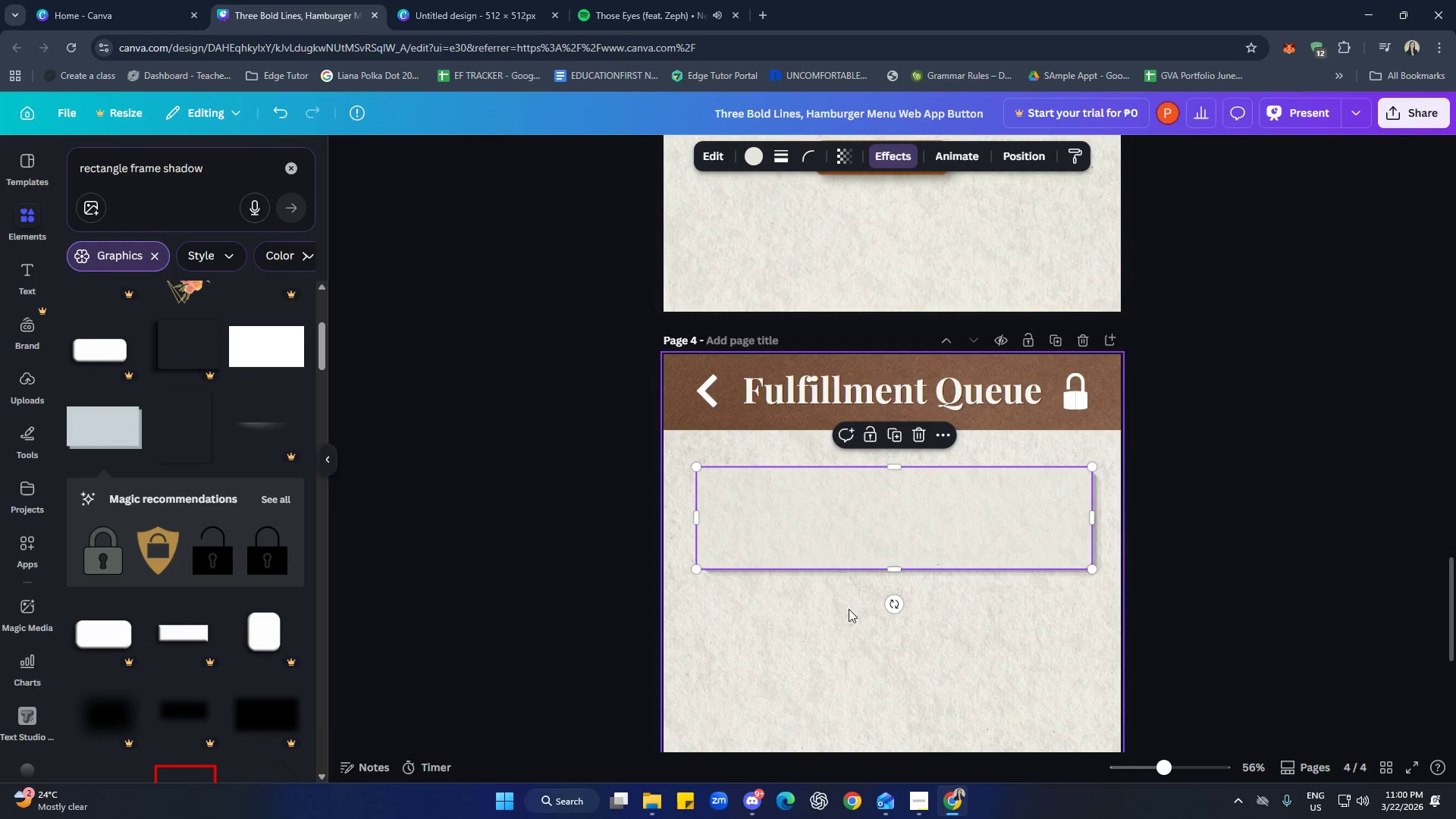 
left_click([776, 710])
 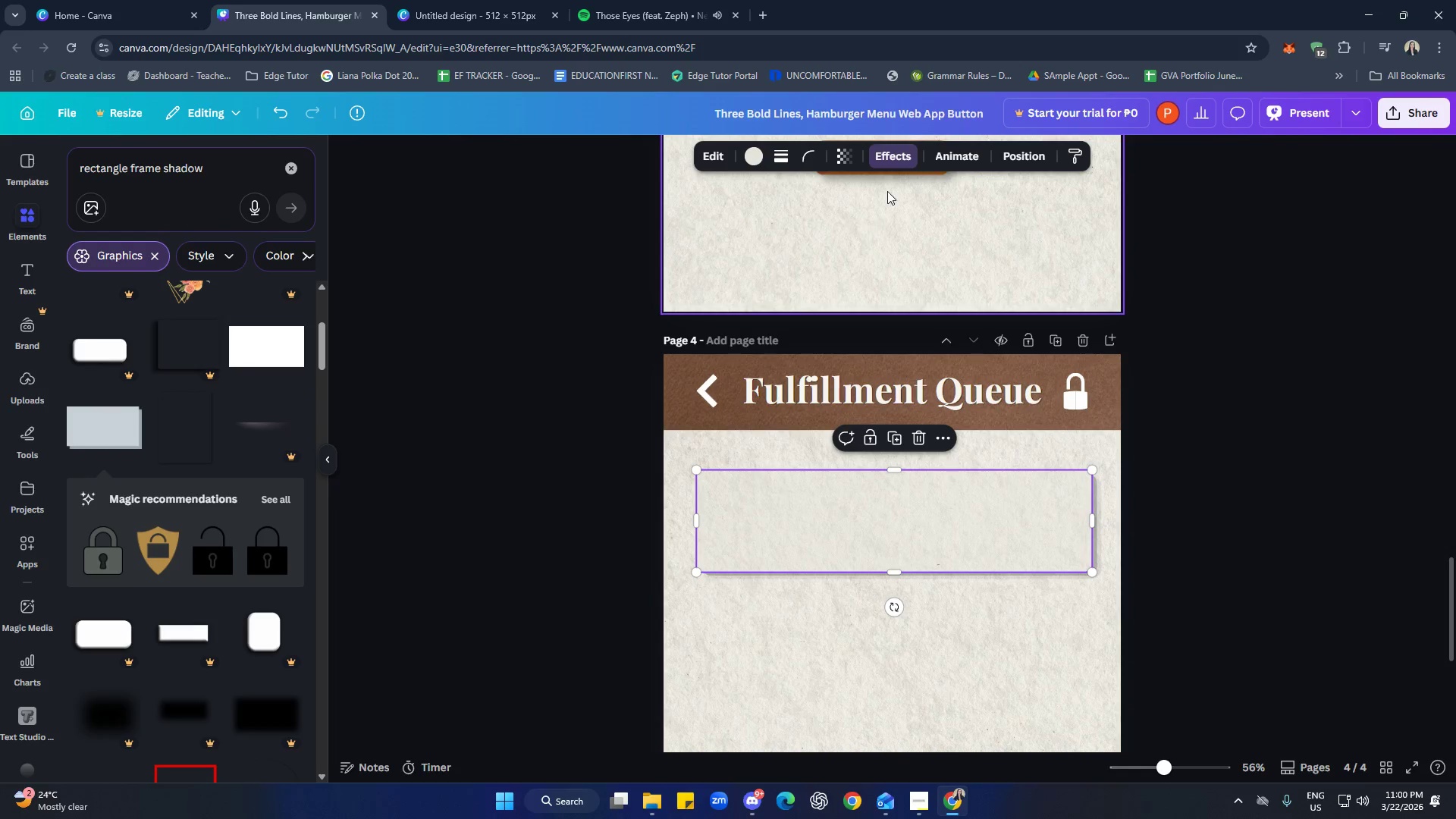 
left_click([848, 159])
 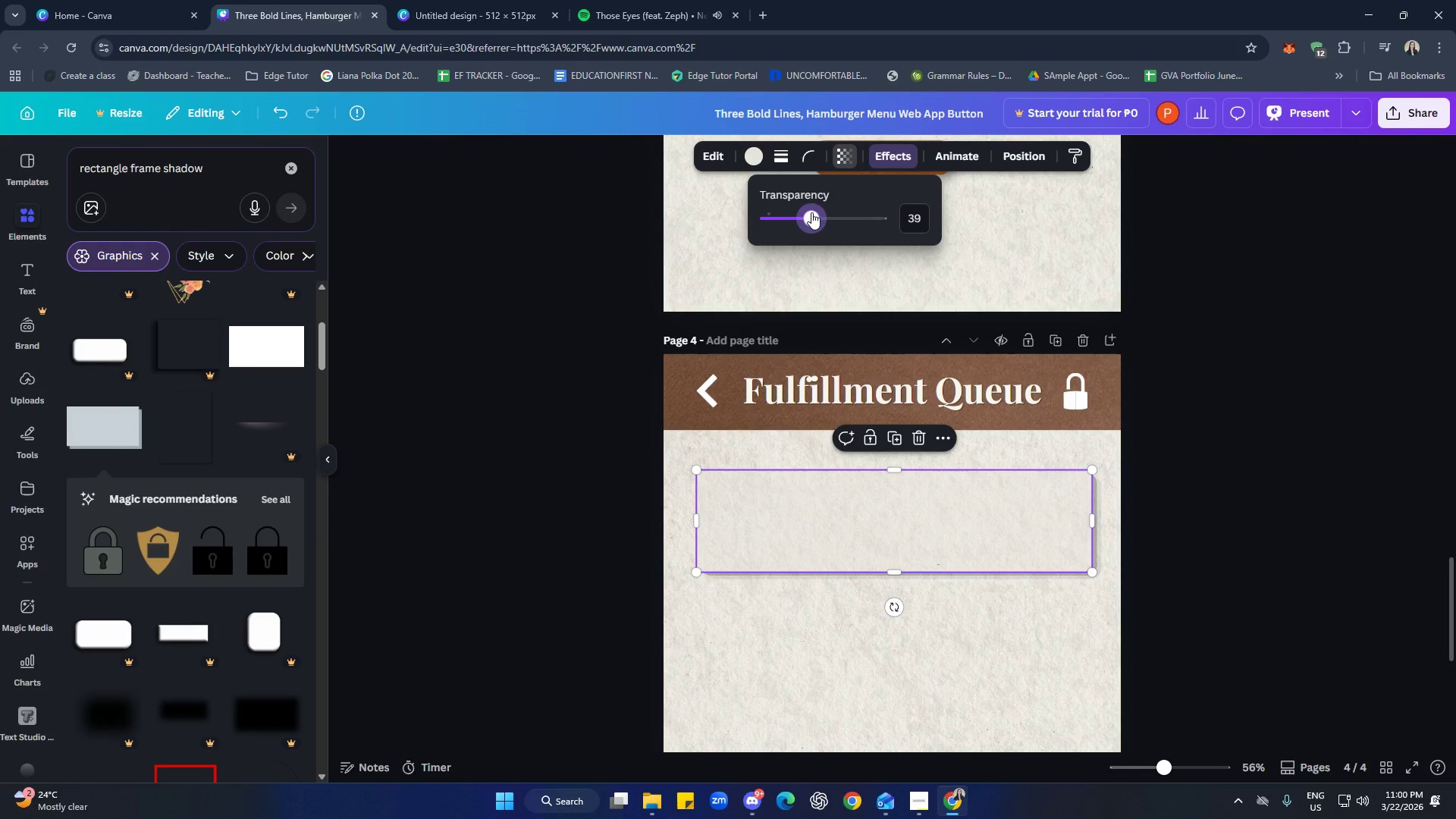 
left_click([724, 659])
 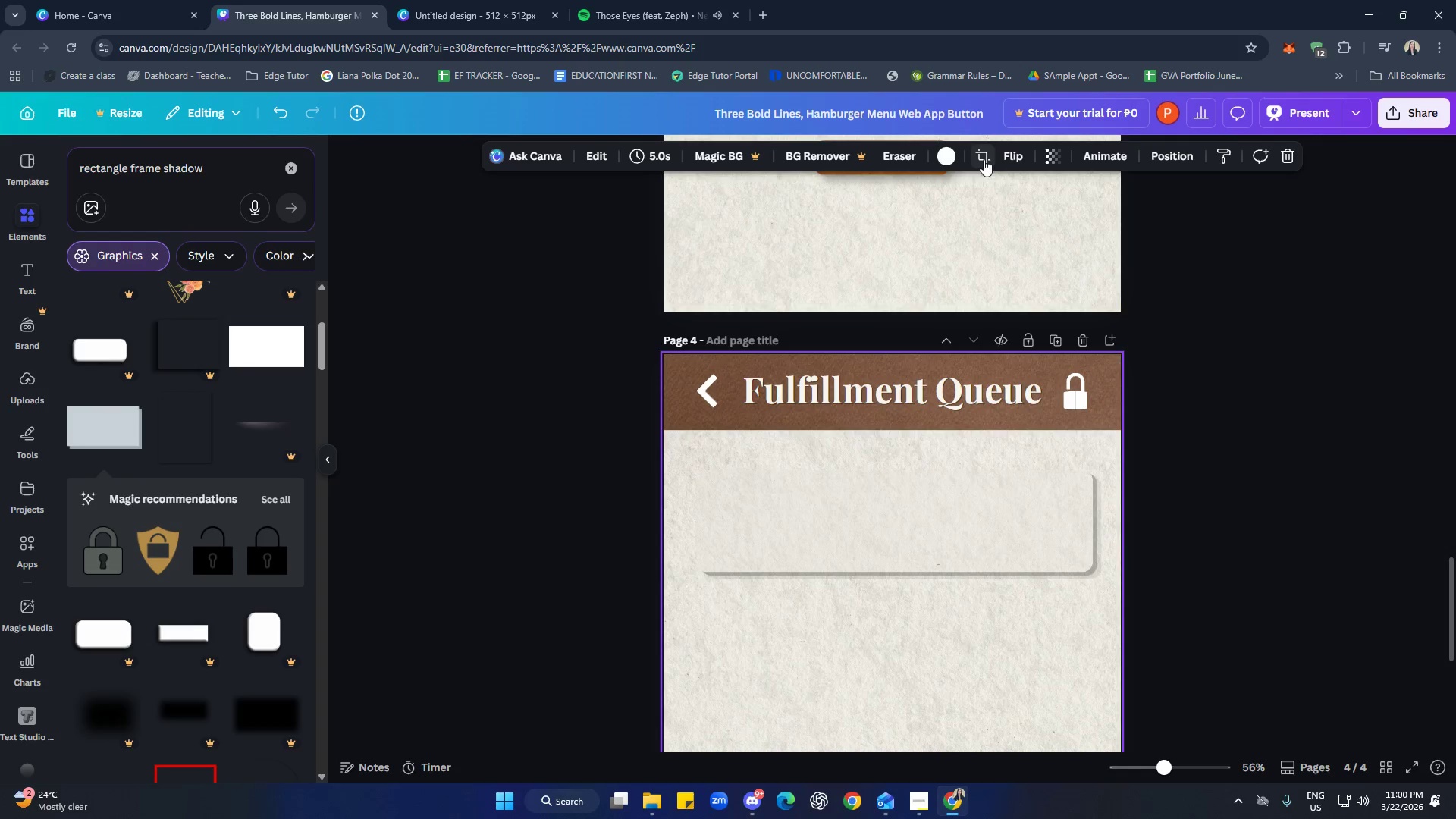 
left_click([894, 541])
 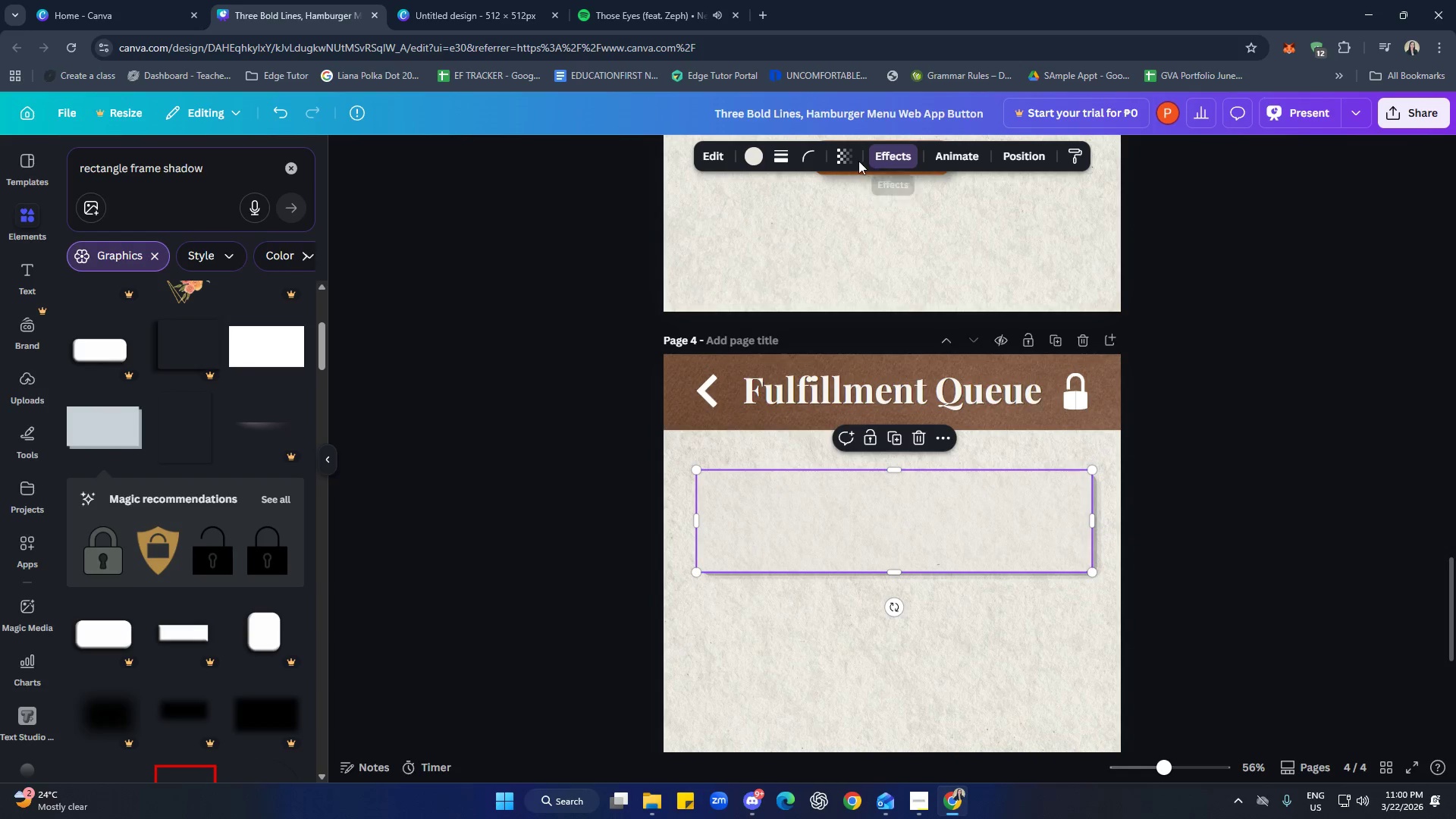 
left_click([836, 158])
 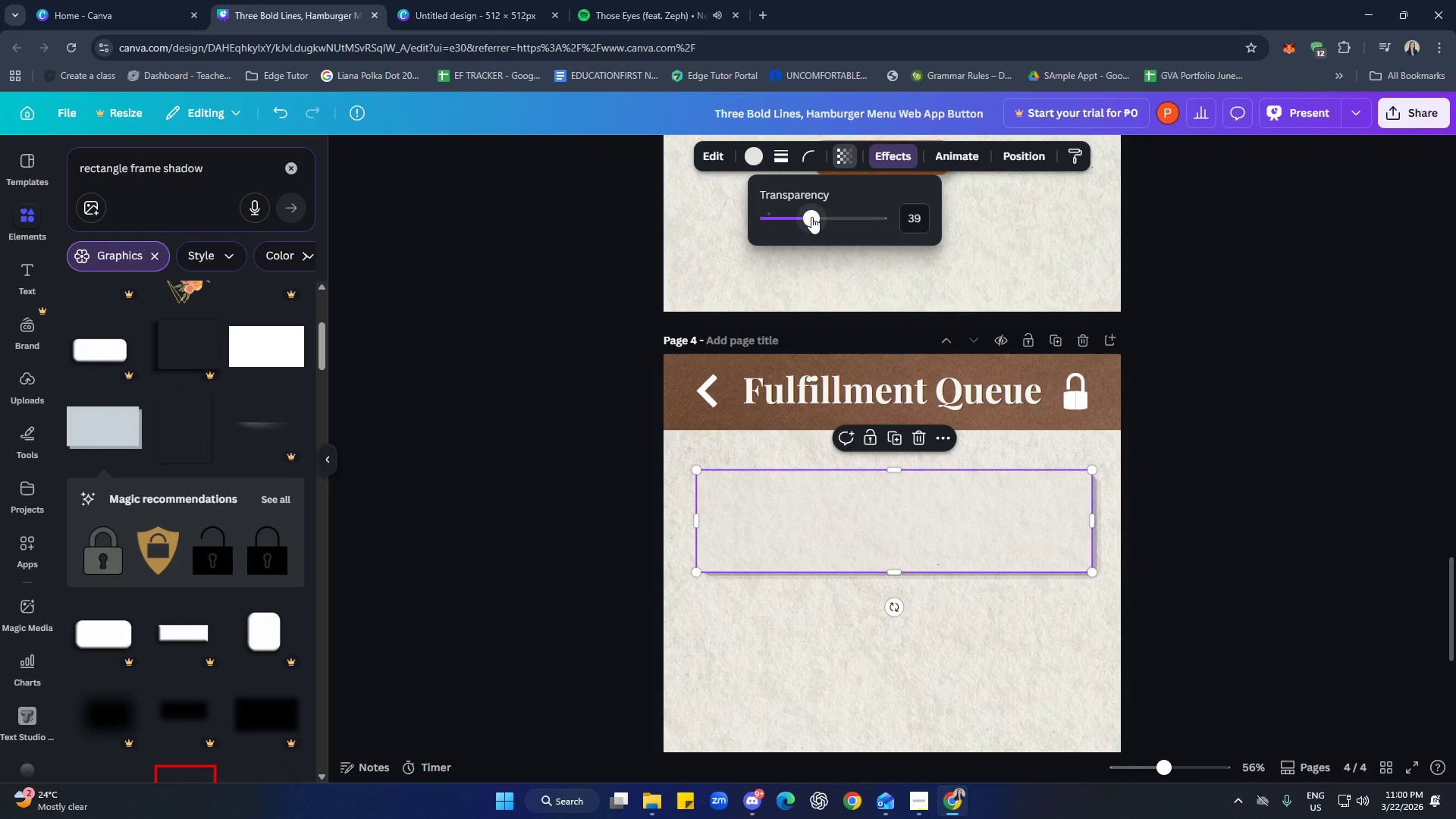 
left_click_drag(start_coordinate=[811, 217], to_coordinate=[796, 216])
 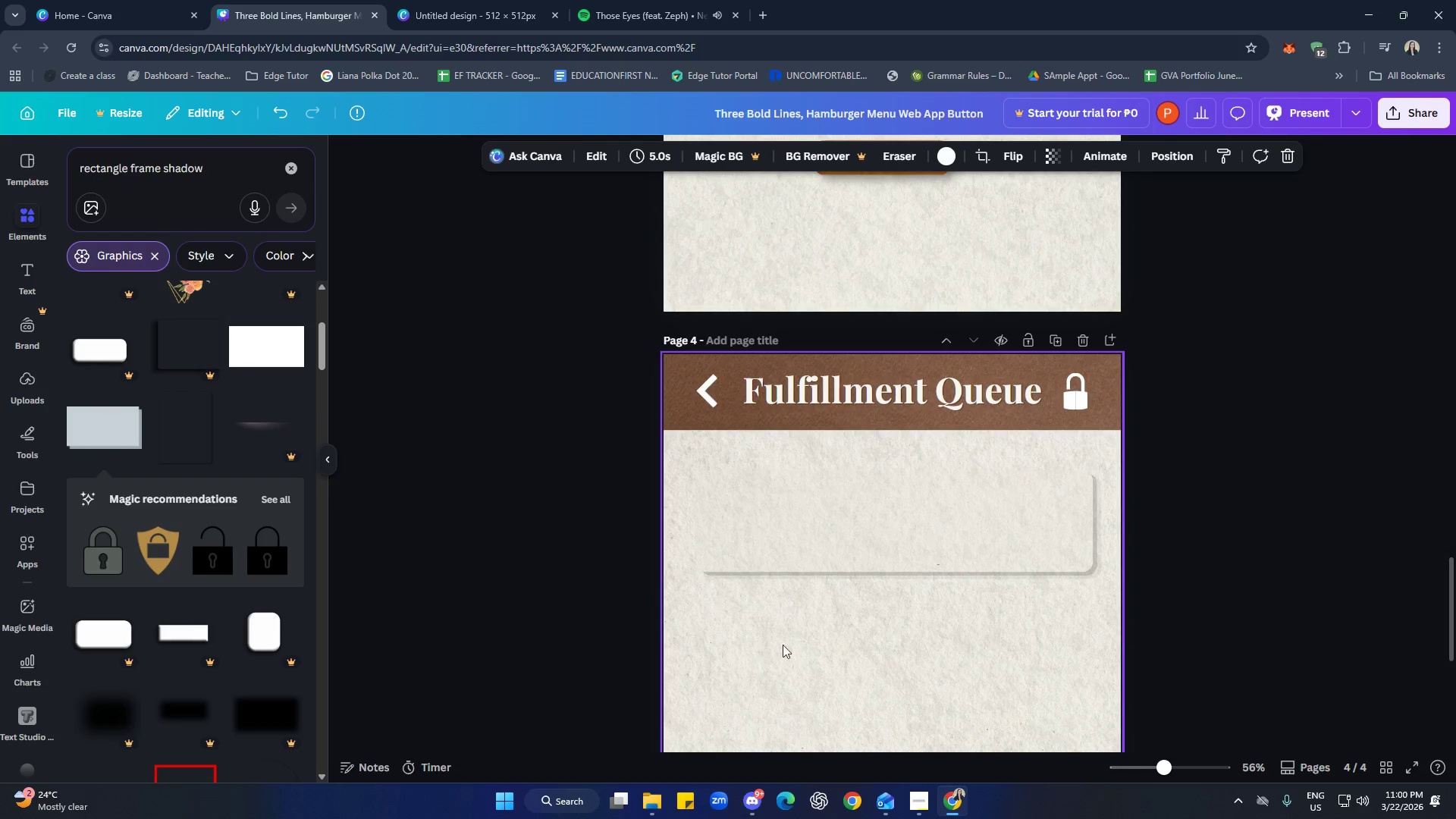 
left_click([843, 546])
 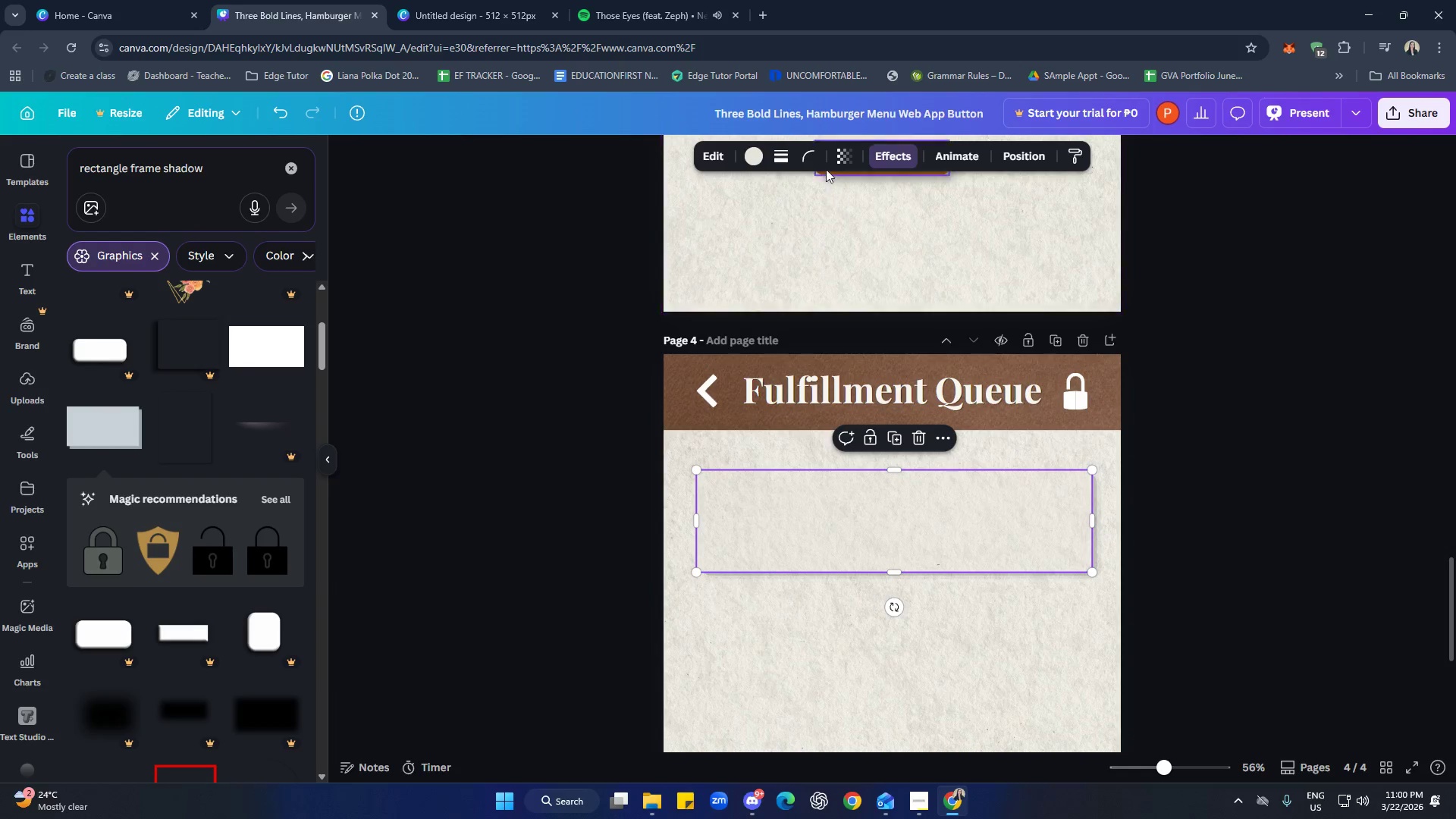 
left_click([816, 154])
 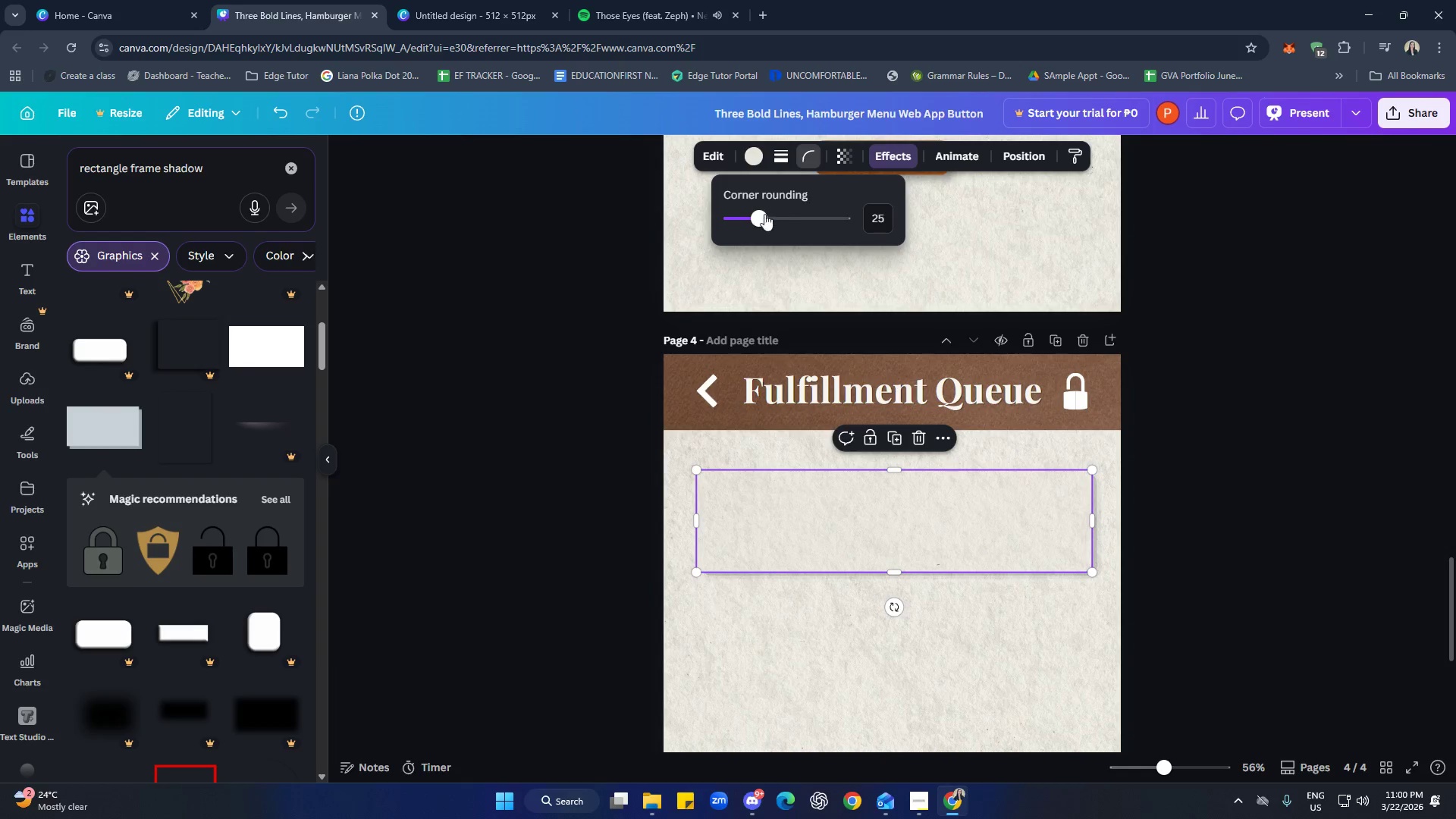 
left_click_drag(start_coordinate=[759, 218], to_coordinate=[770, 218])
 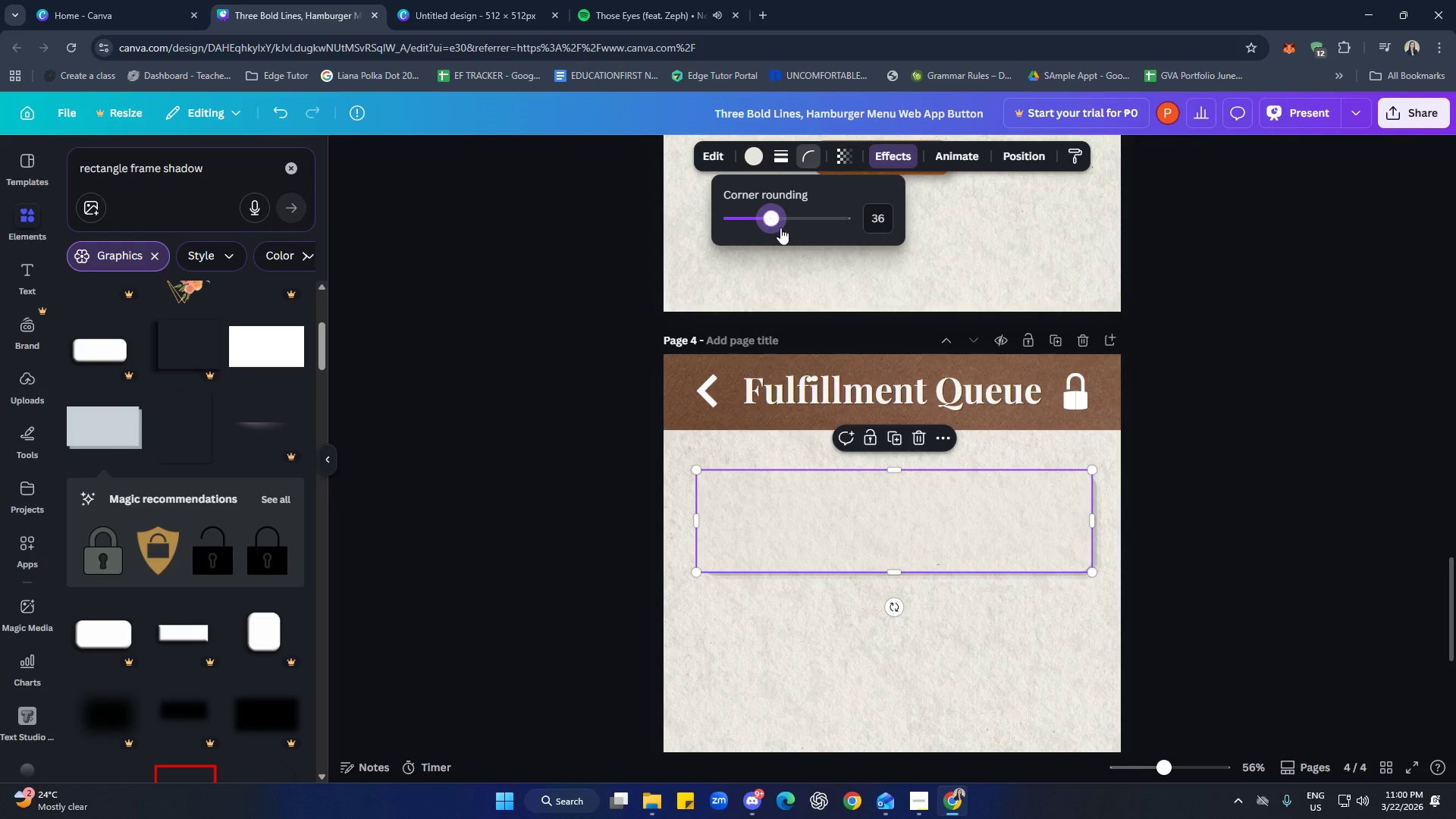 
key(Control+Z)
 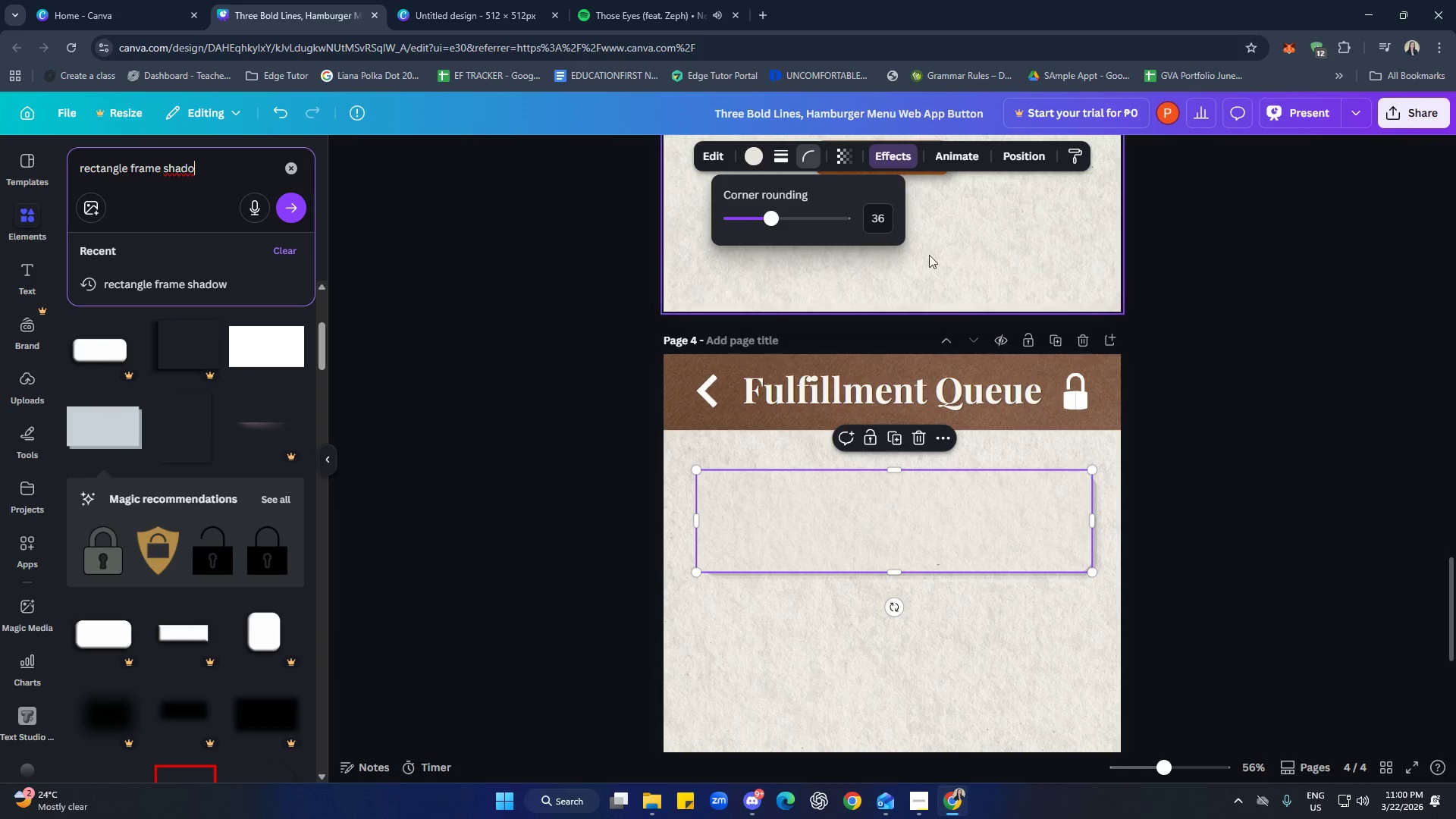 
left_click([846, 160])
 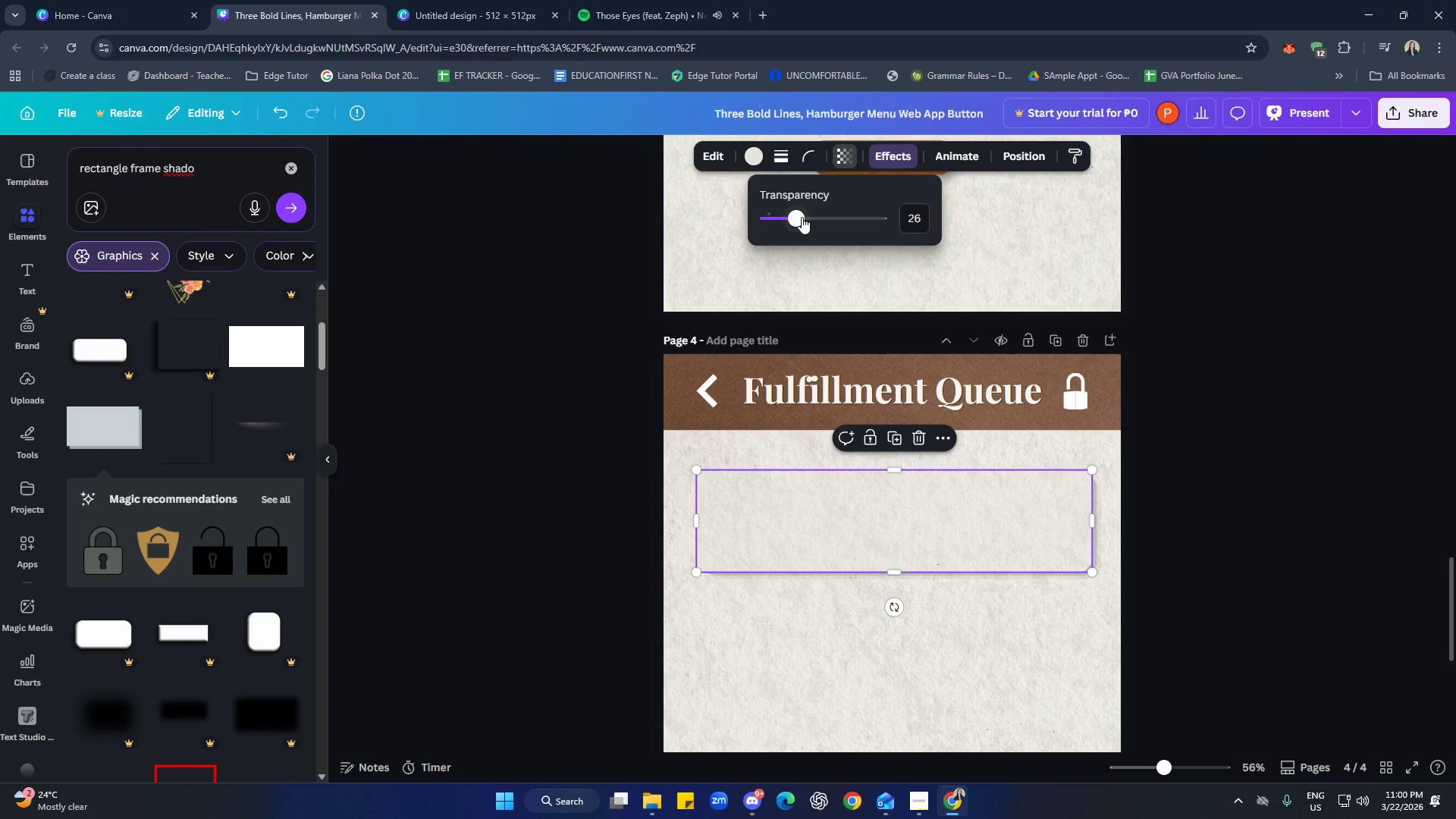 
left_click_drag(start_coordinate=[795, 217], to_coordinate=[822, 217])
 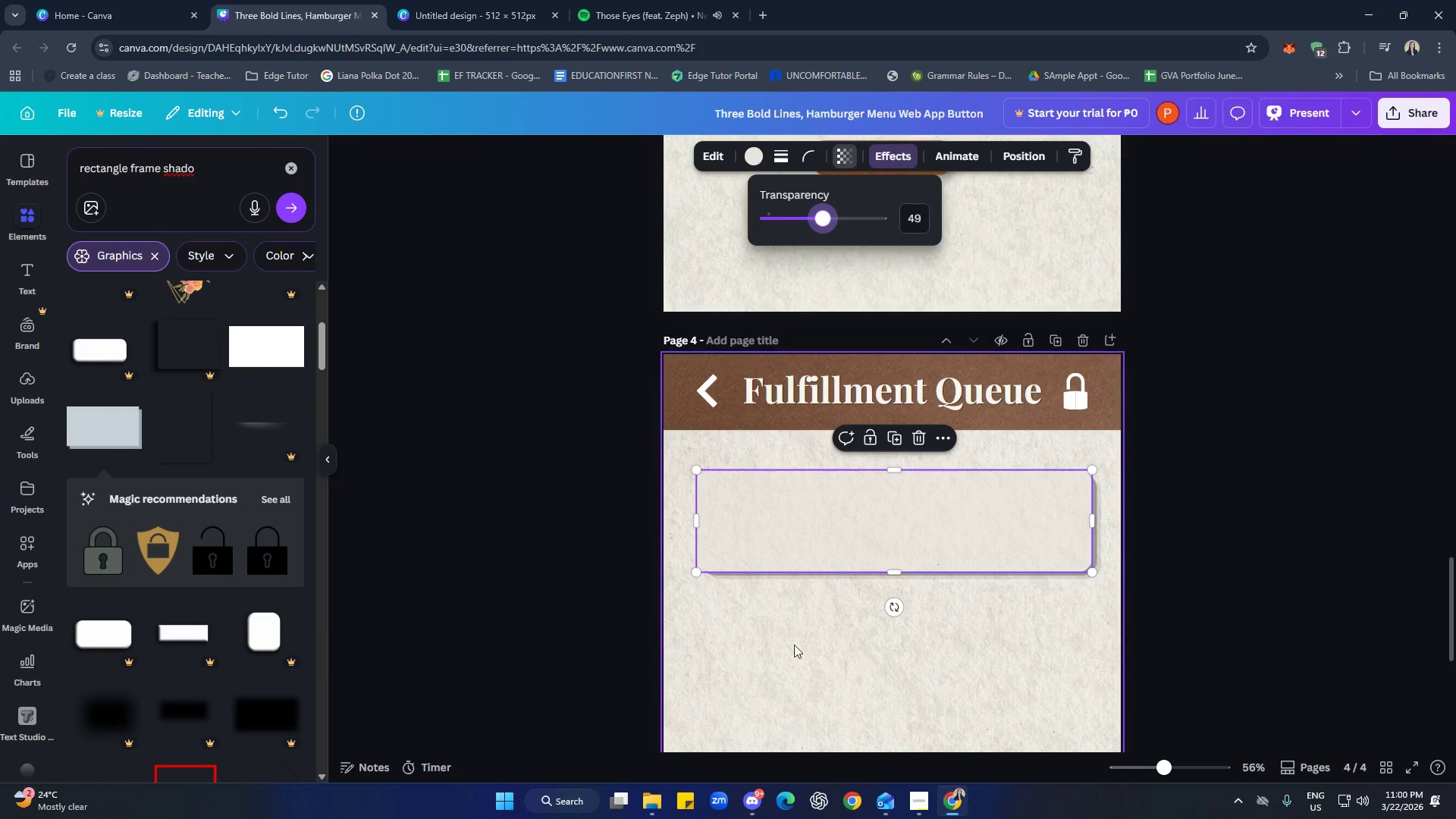 
left_click([795, 662])
 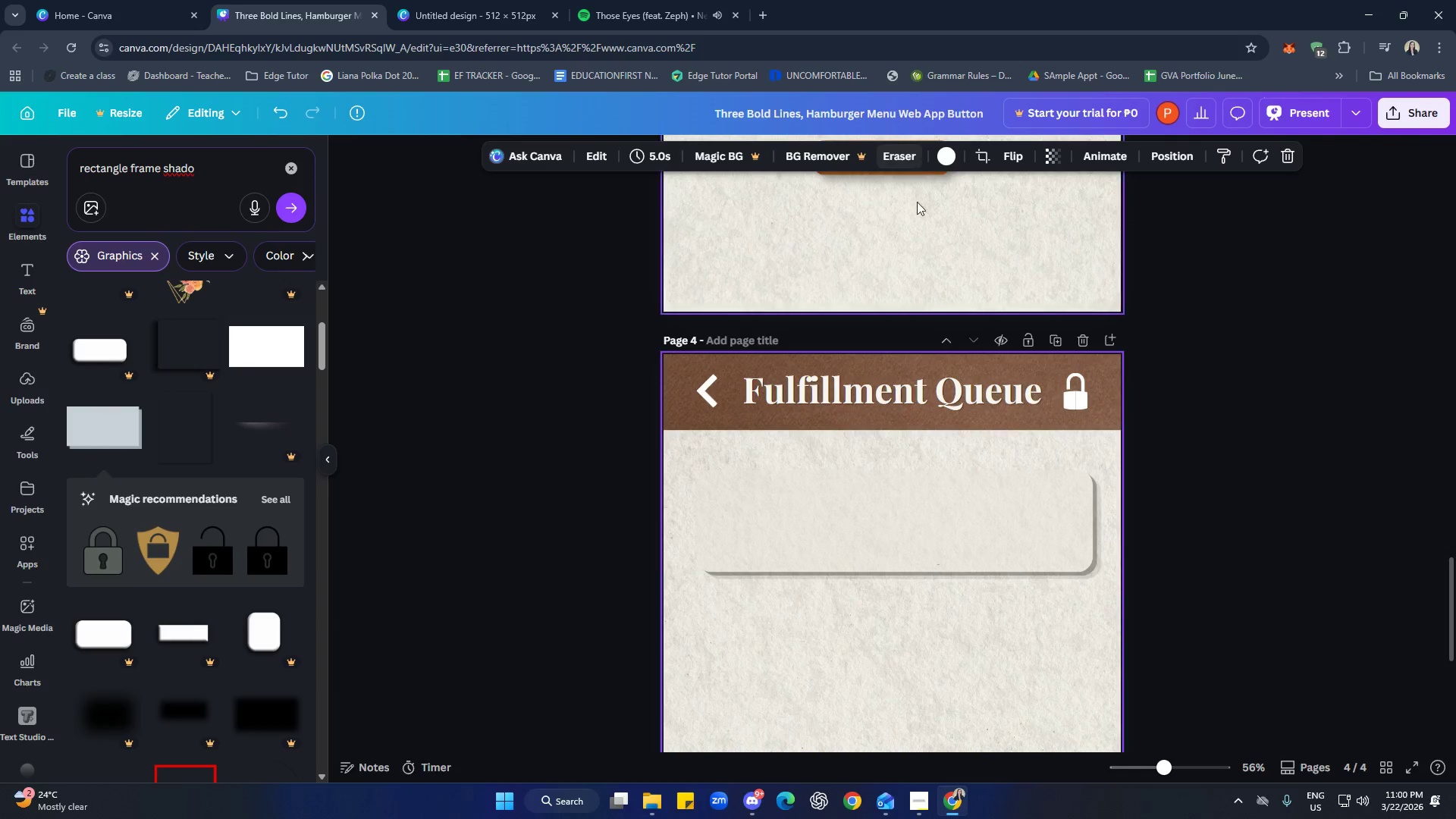 
left_click([856, 557])
 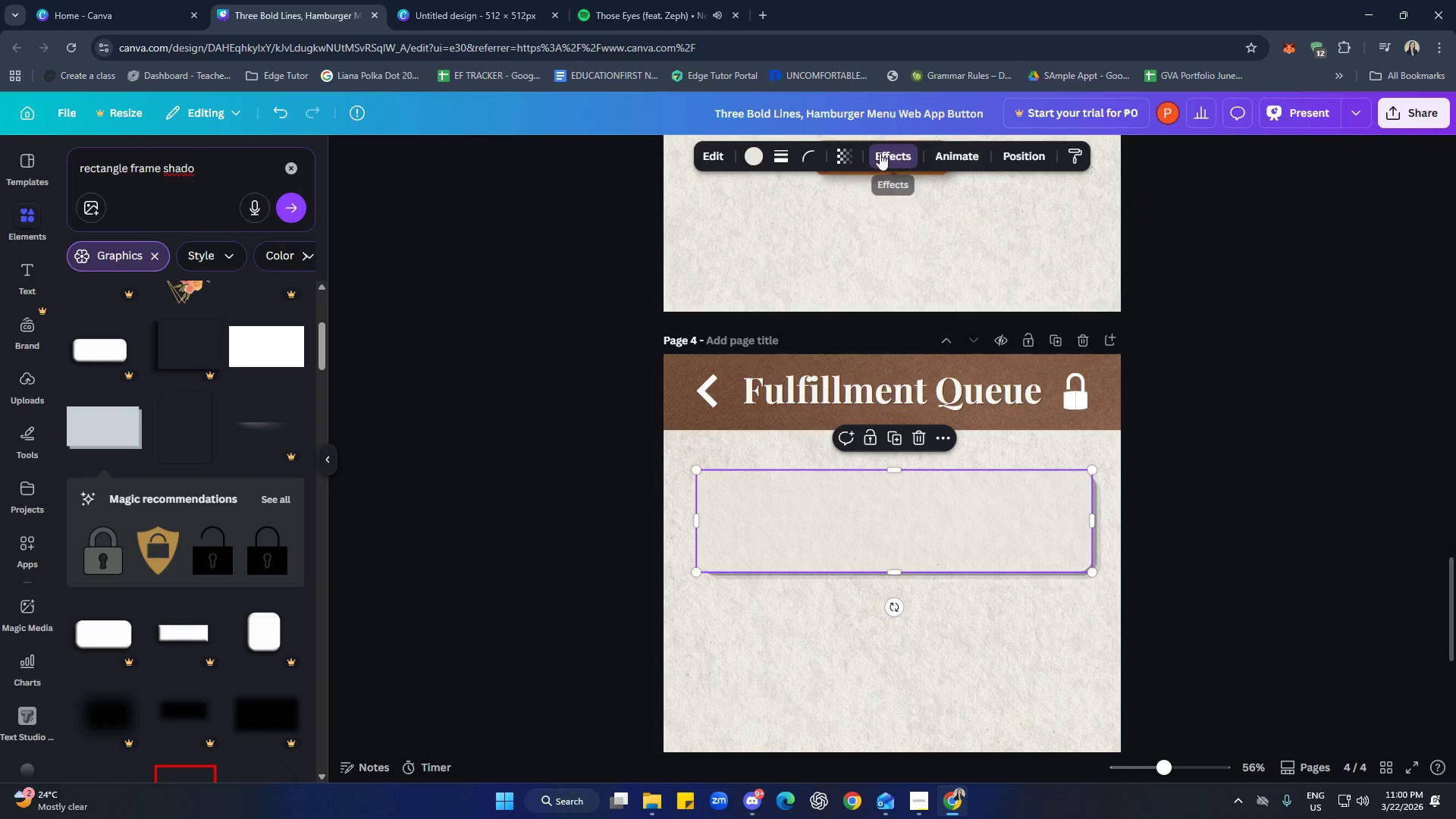 
left_click([845, 152])
 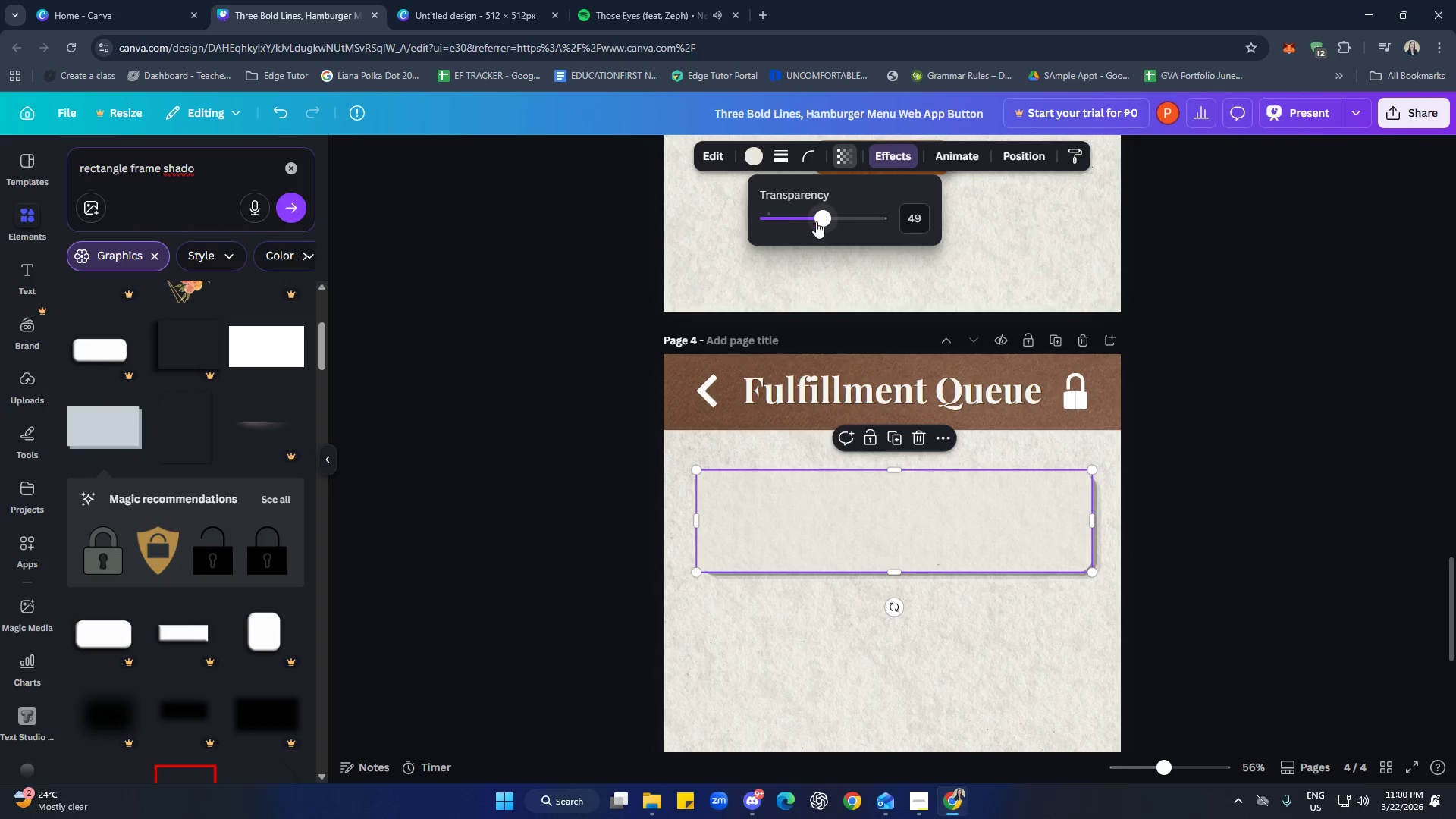 
left_click_drag(start_coordinate=[822, 219], to_coordinate=[826, 215])
 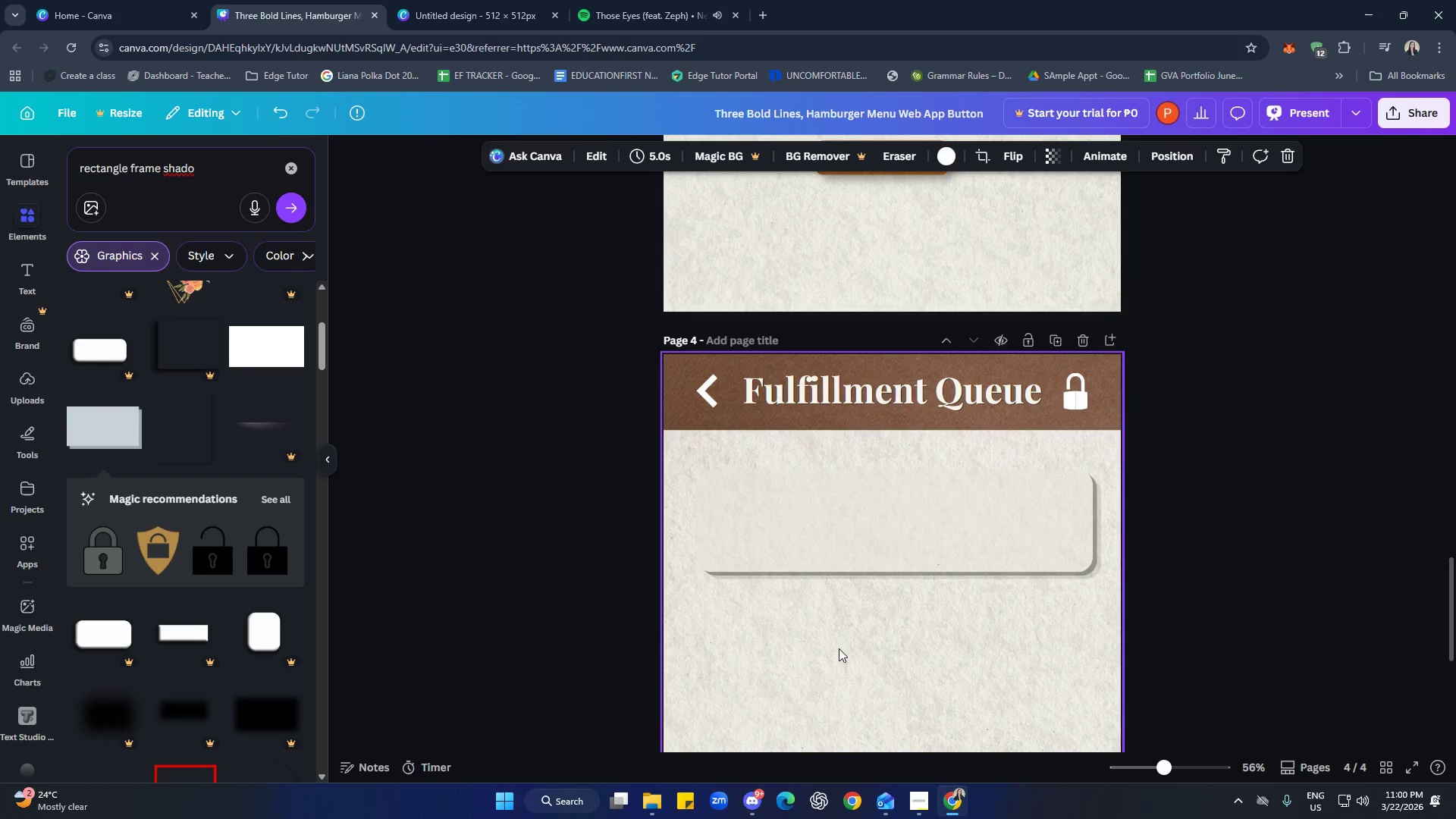 
left_click([830, 510])
 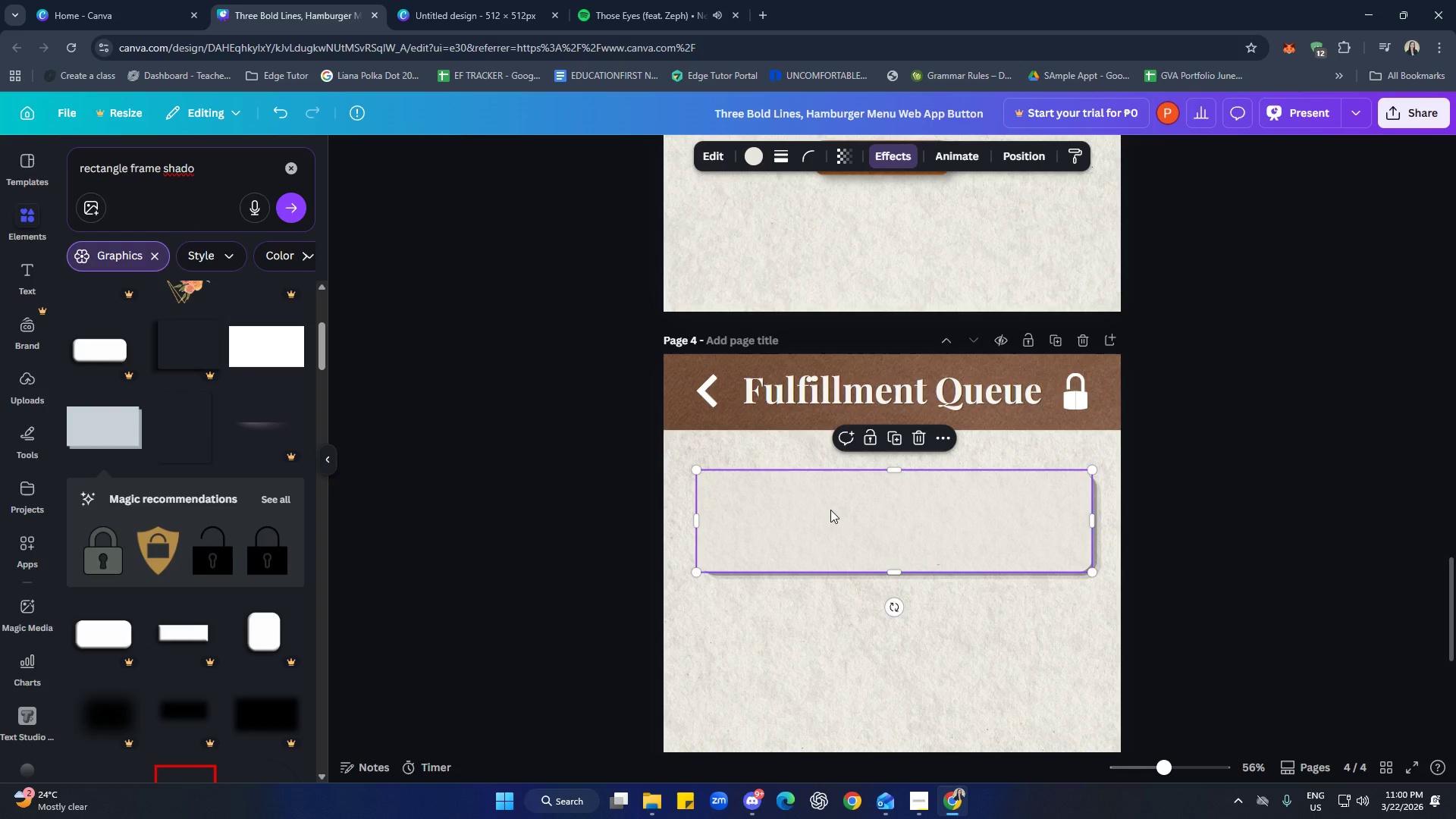 
key(Control+ControlLeft)
 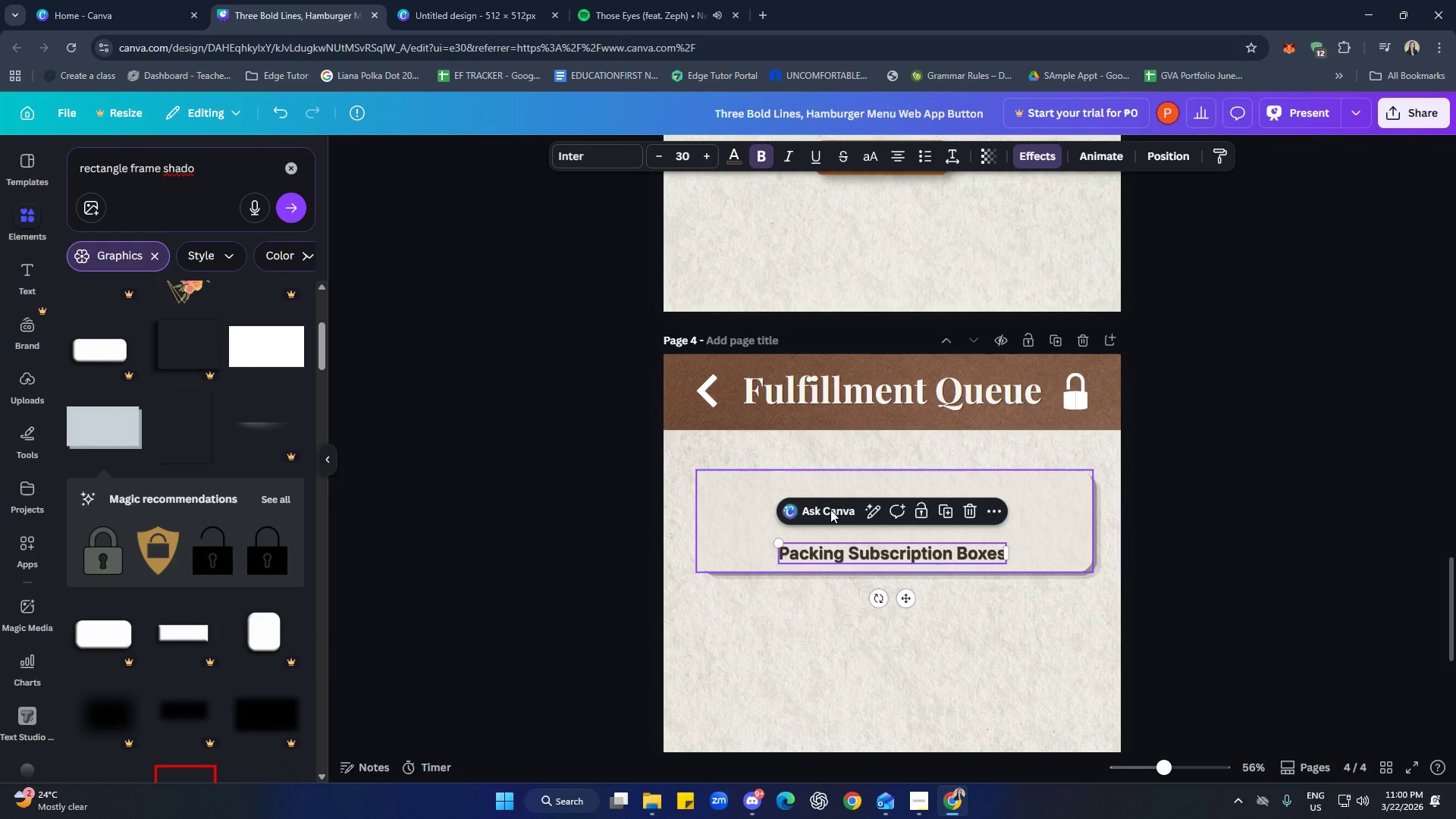 
key(Control+V)
 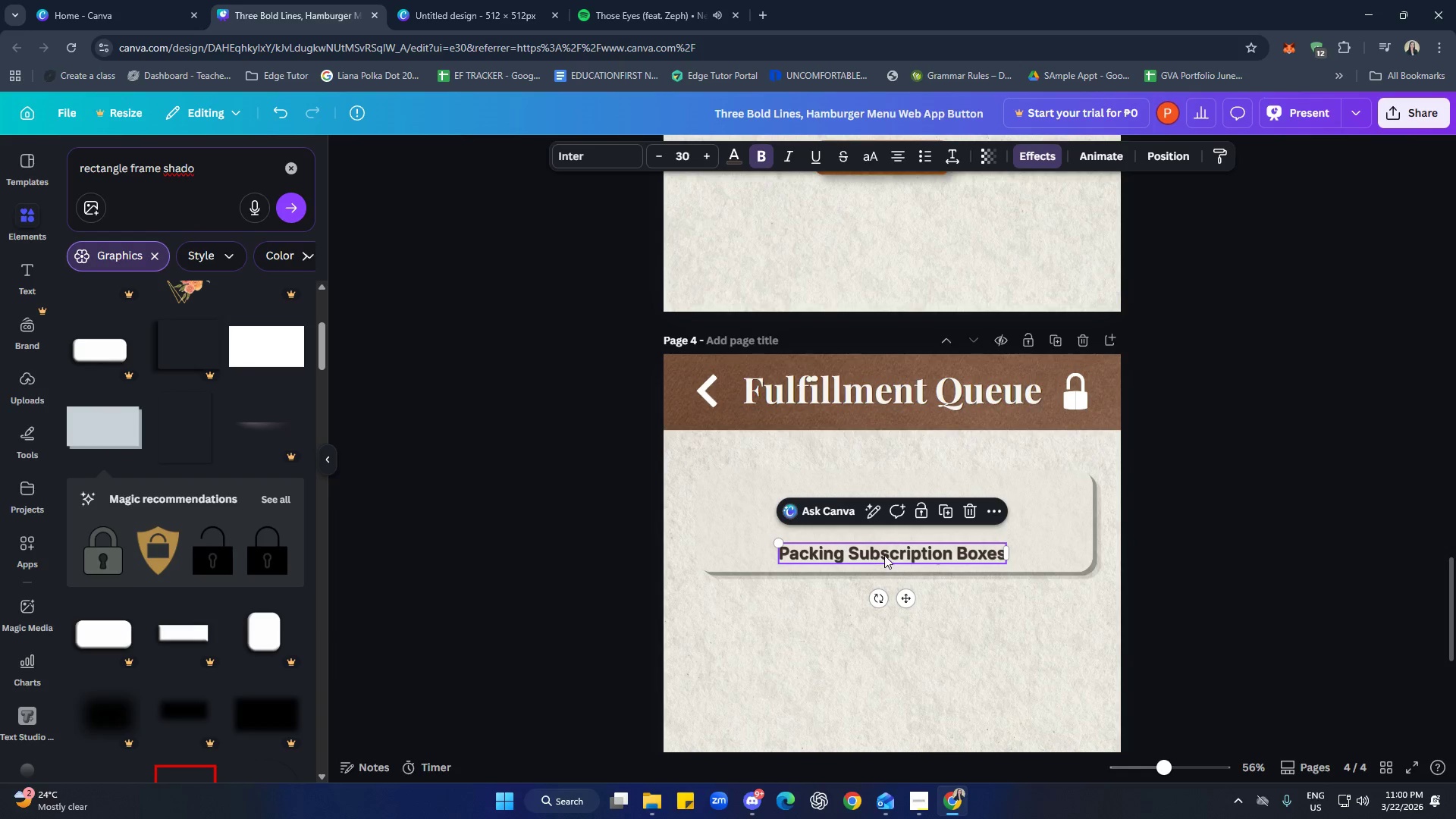 
left_click_drag(start_coordinate=[884, 555], to_coordinate=[821, 505])
 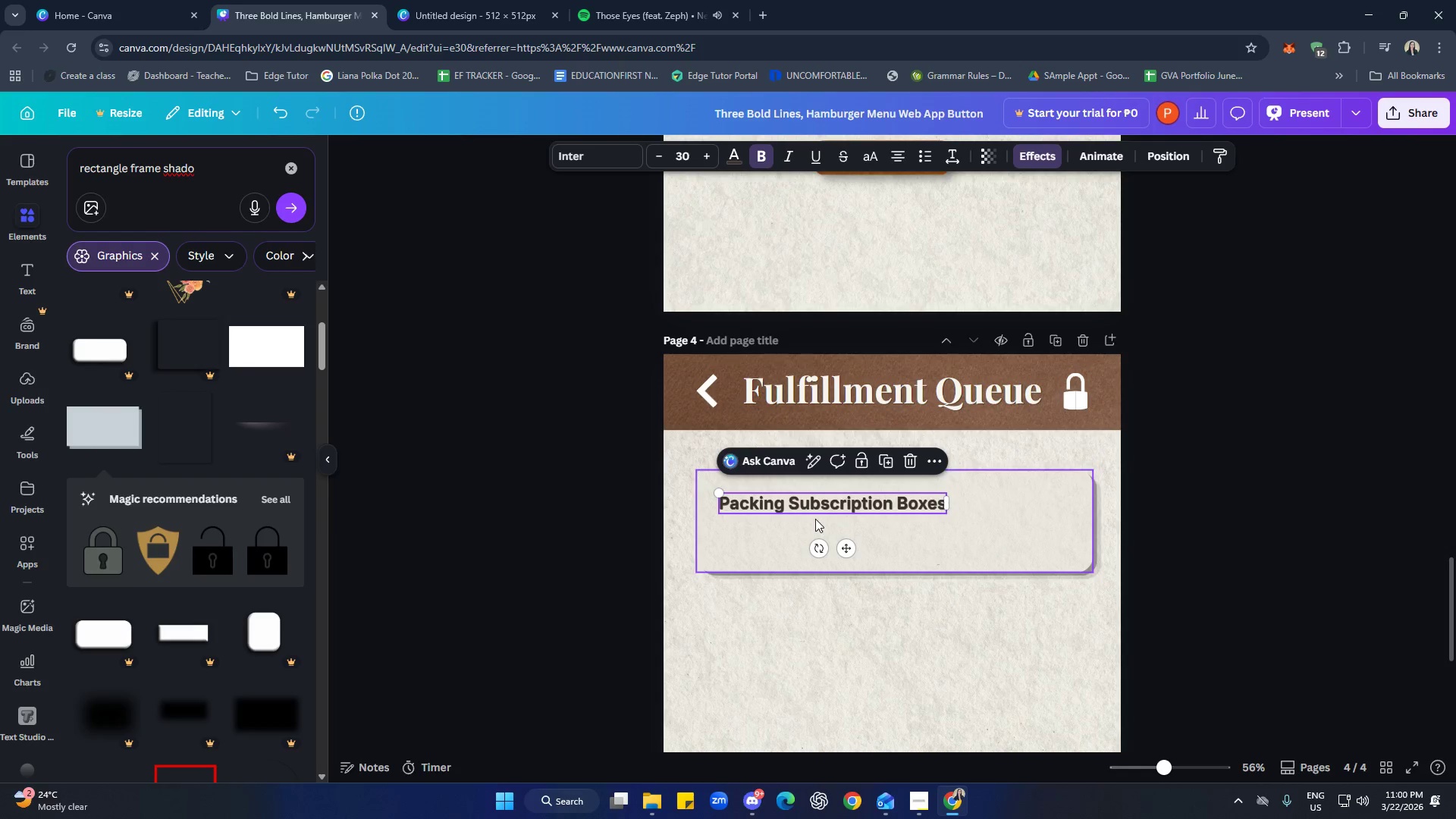 
left_click([804, 505])
 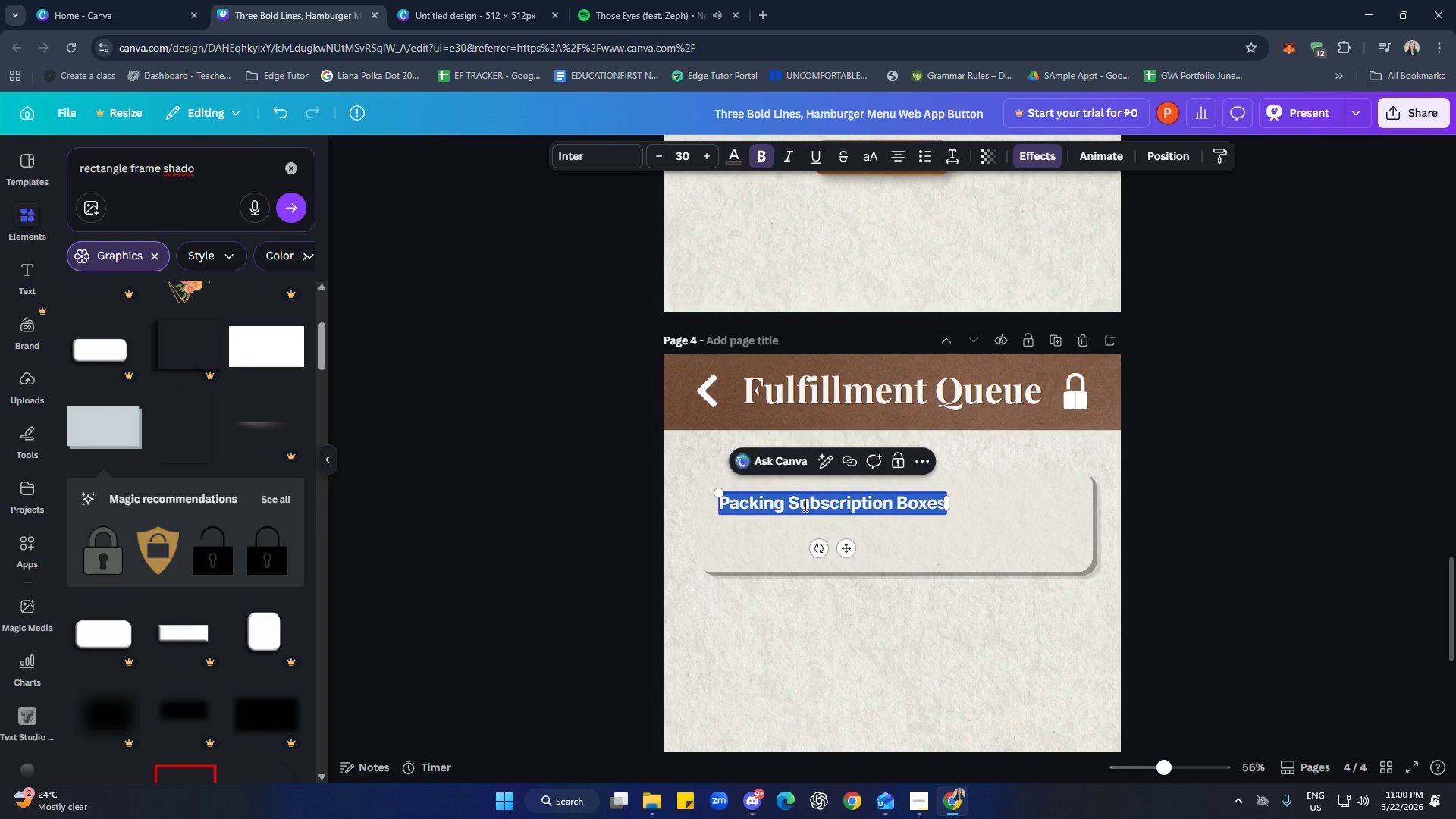 
type(Orer)
key(Backspace)
key(Backspace)
type(der #1825)
 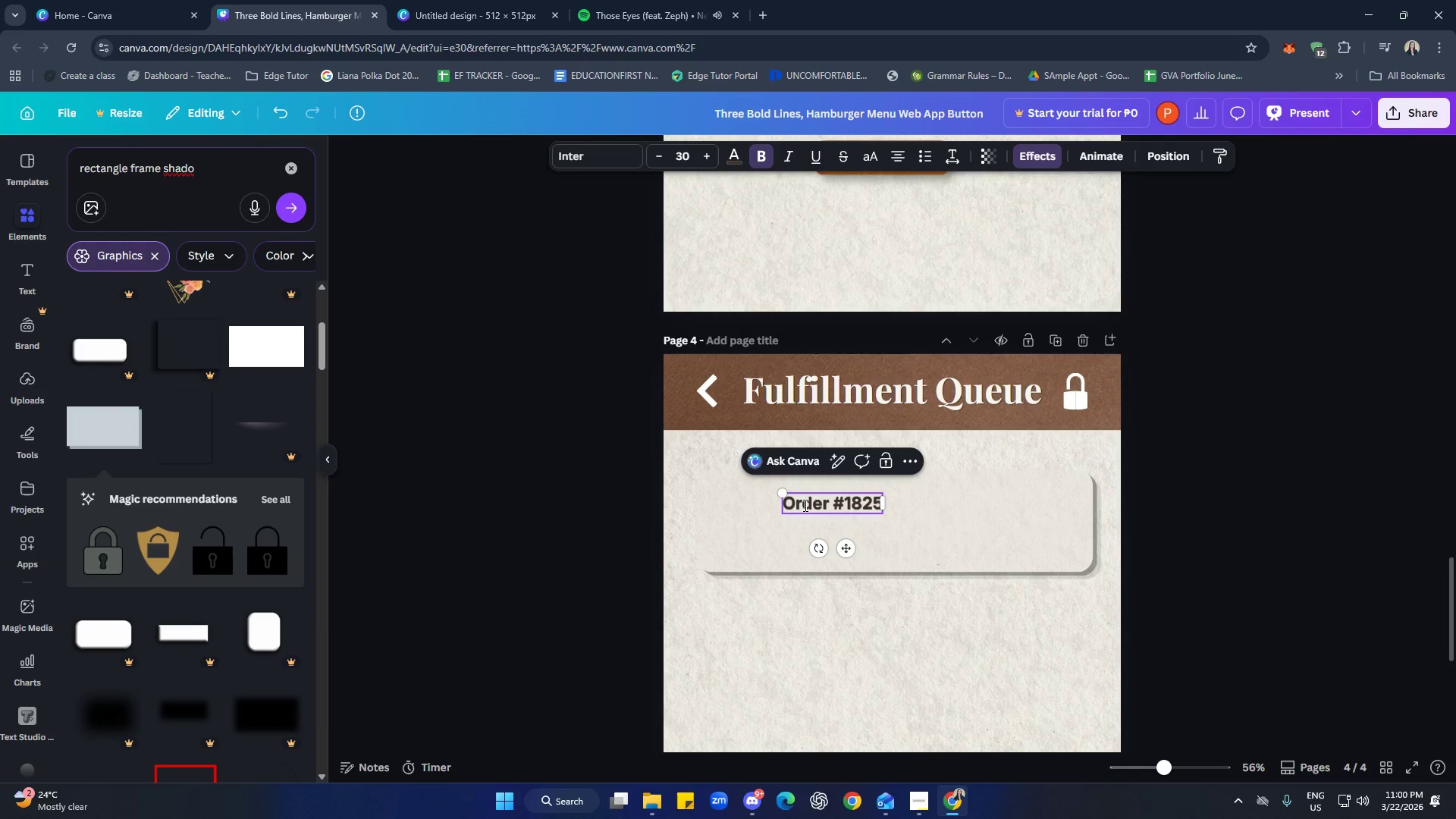 
left_click([846, 658])
 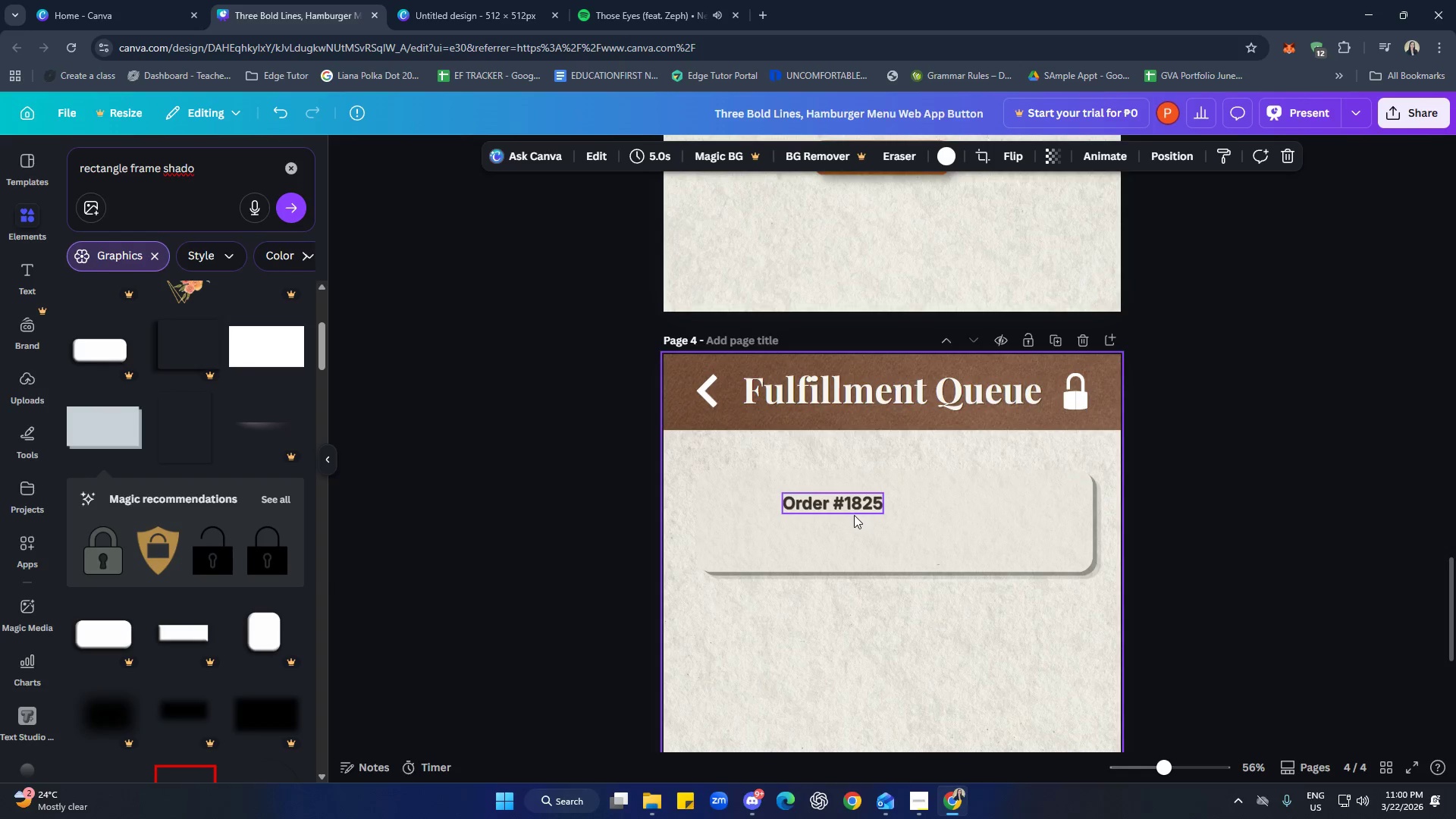 
left_click_drag(start_coordinate=[852, 510], to_coordinate=[788, 507])
 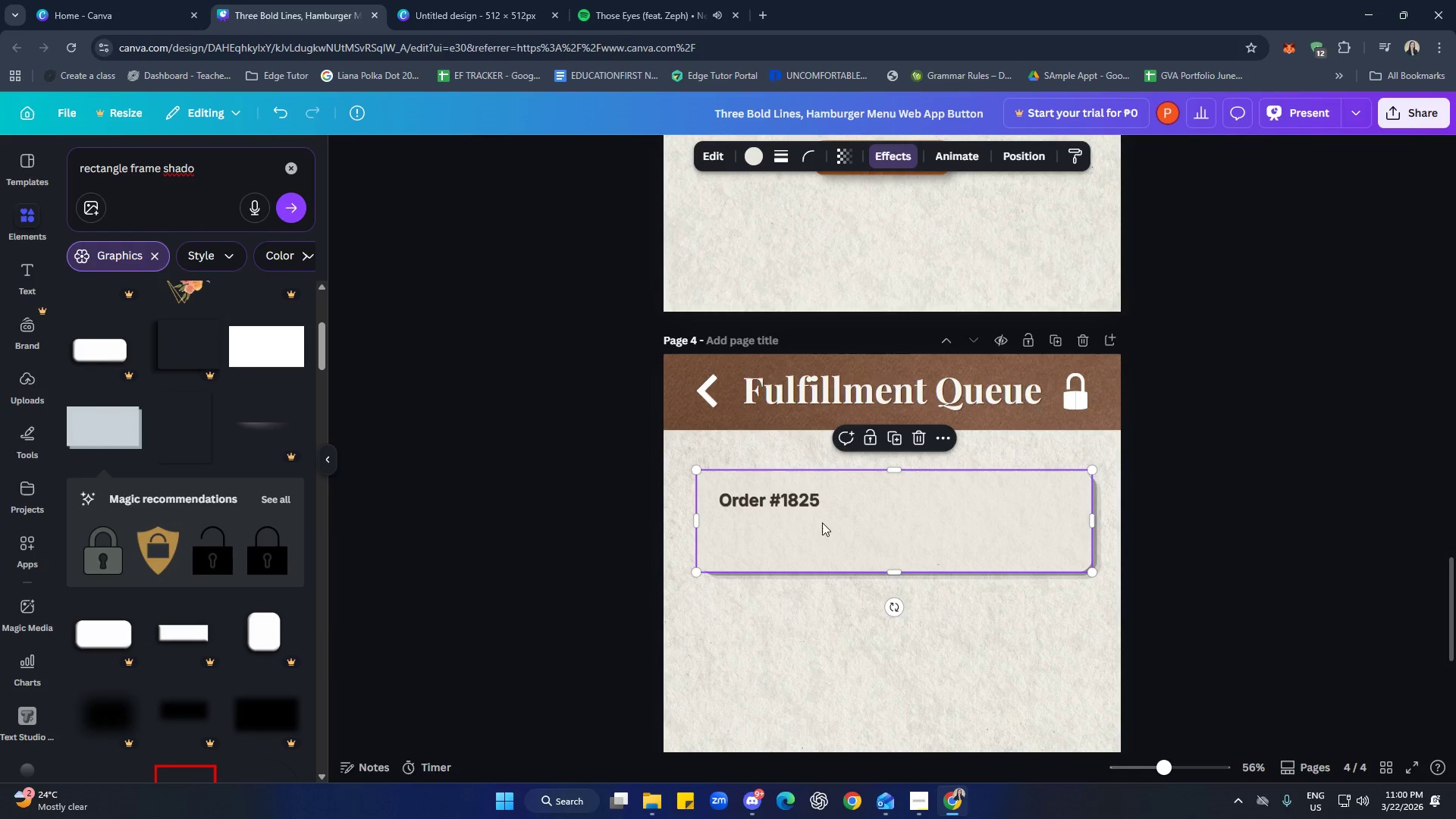 
left_click([810, 639])
 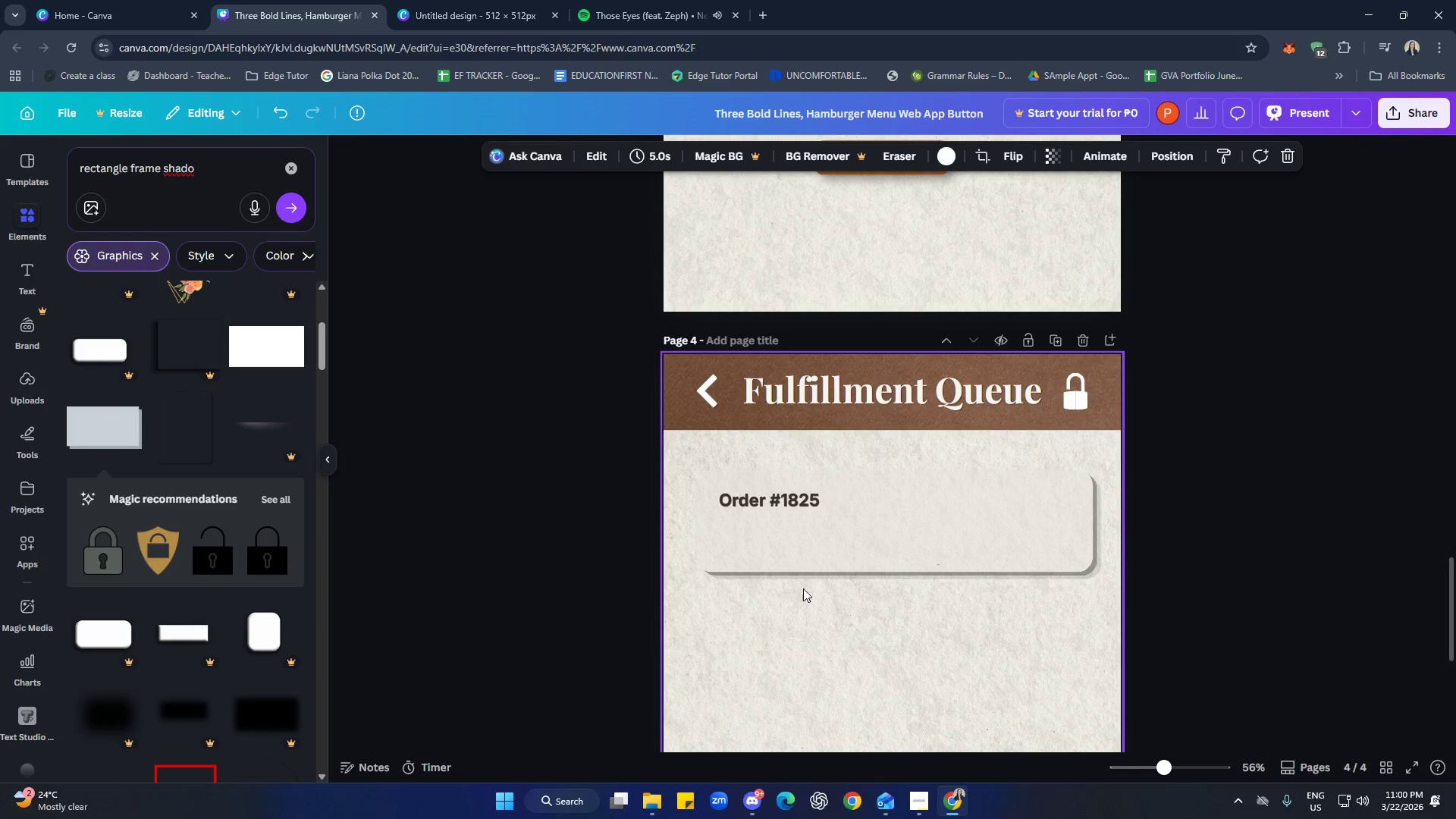 
left_click([808, 560])
 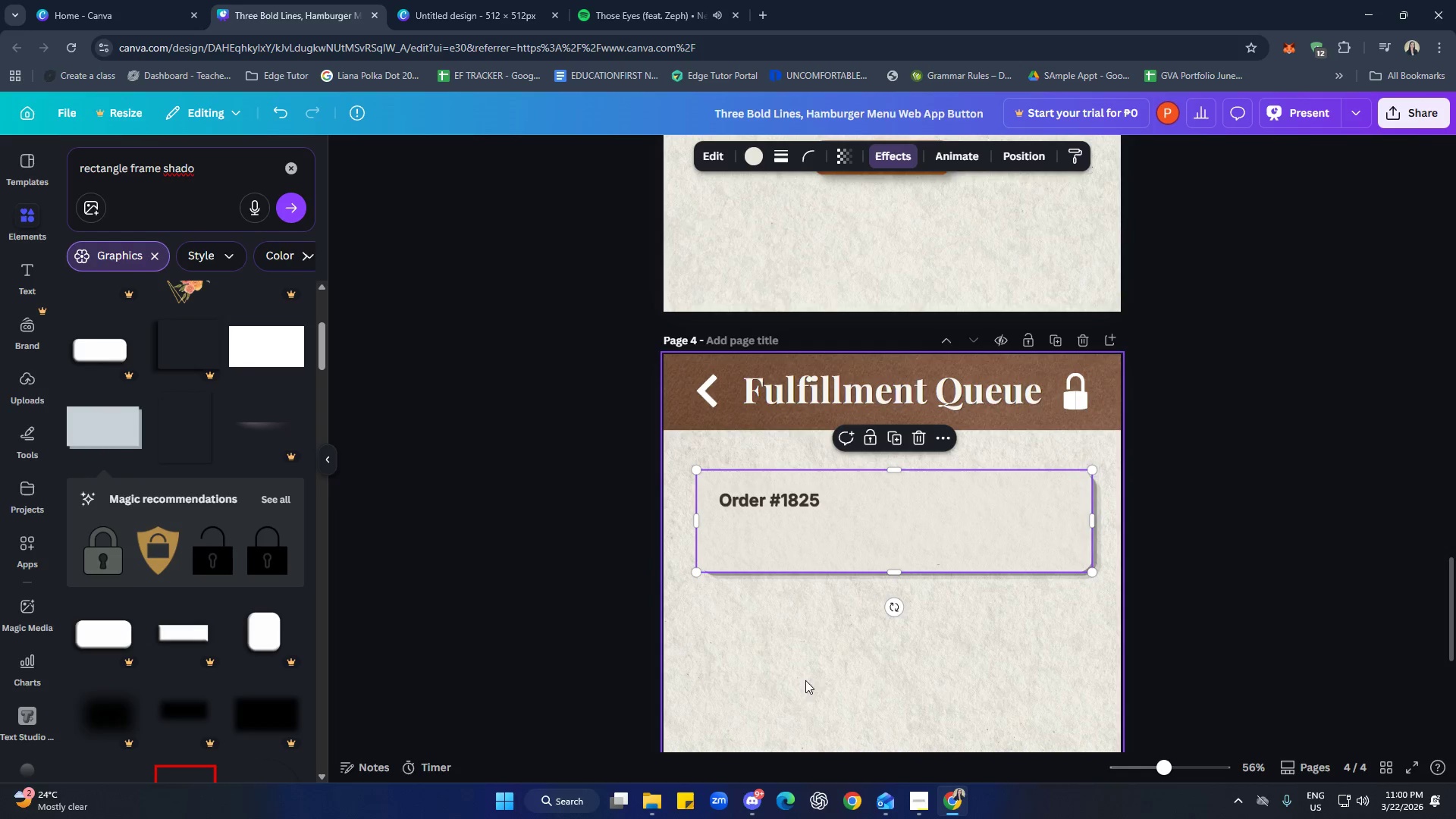 
left_click([798, 692])
 